 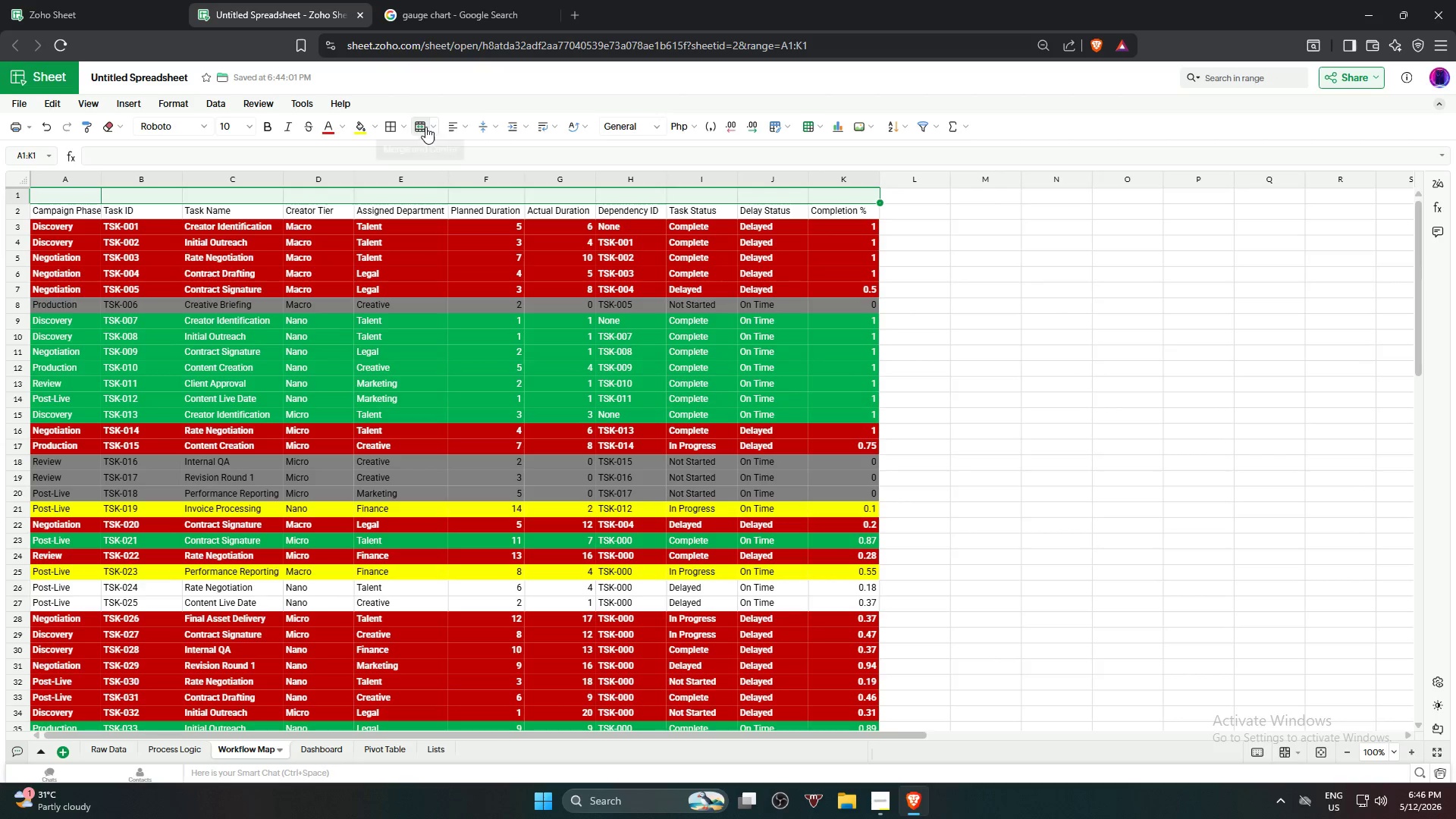 
left_click([444, 206])
 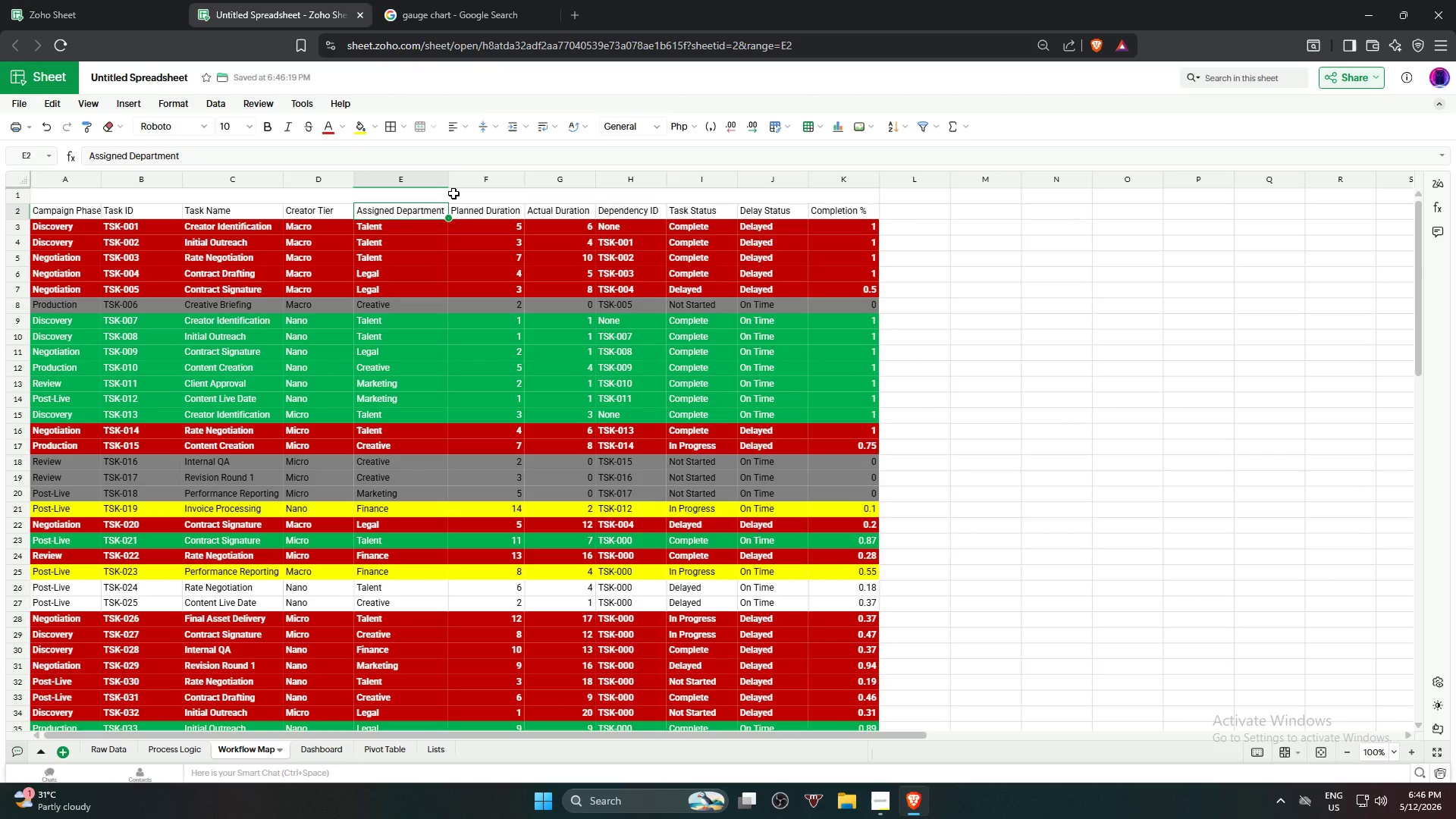 
double_click([453, 193])
 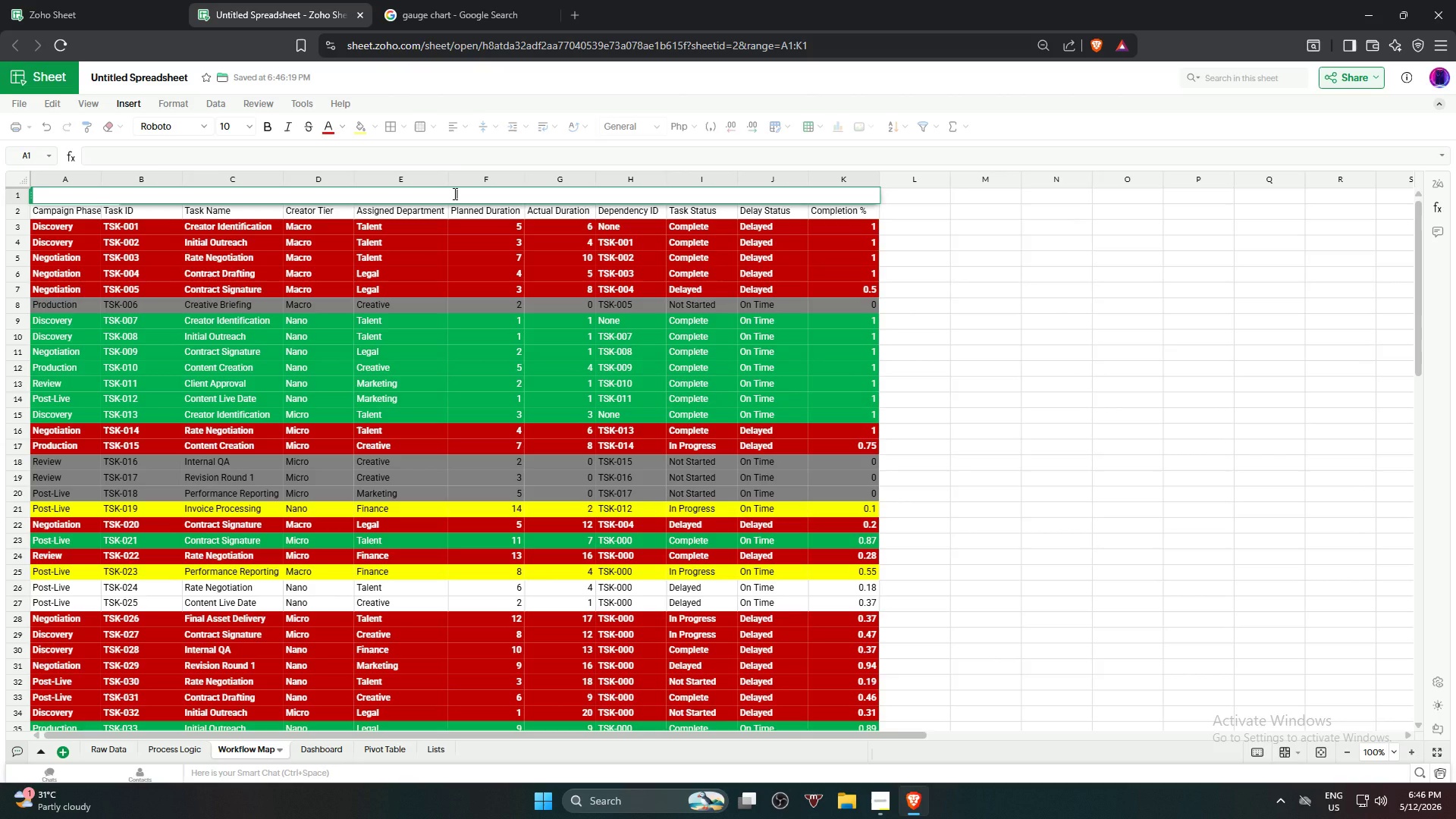 
type(Mas)
 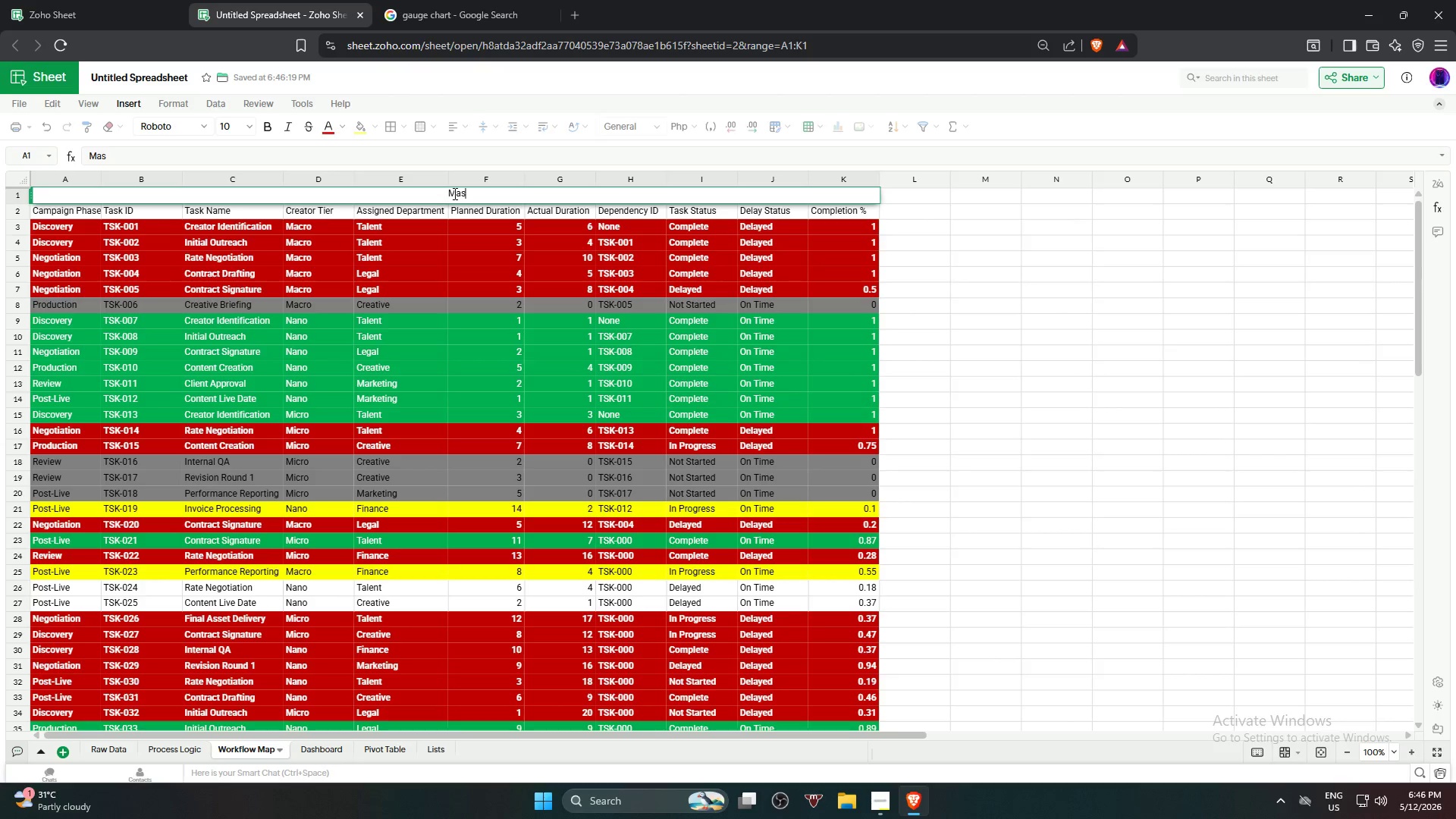 
wait(20.92)
 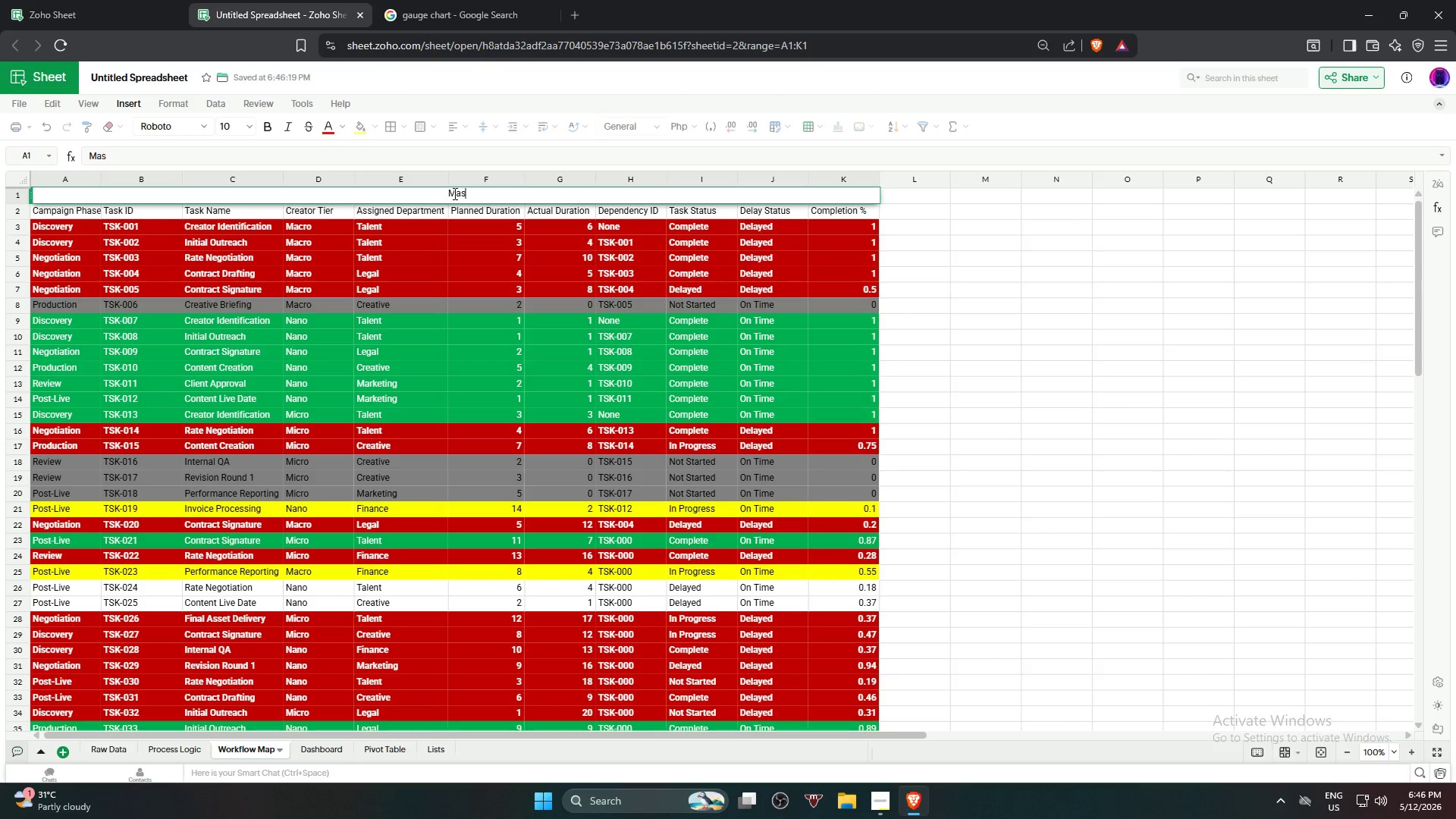 
type(ter SOP Workflow Map)
 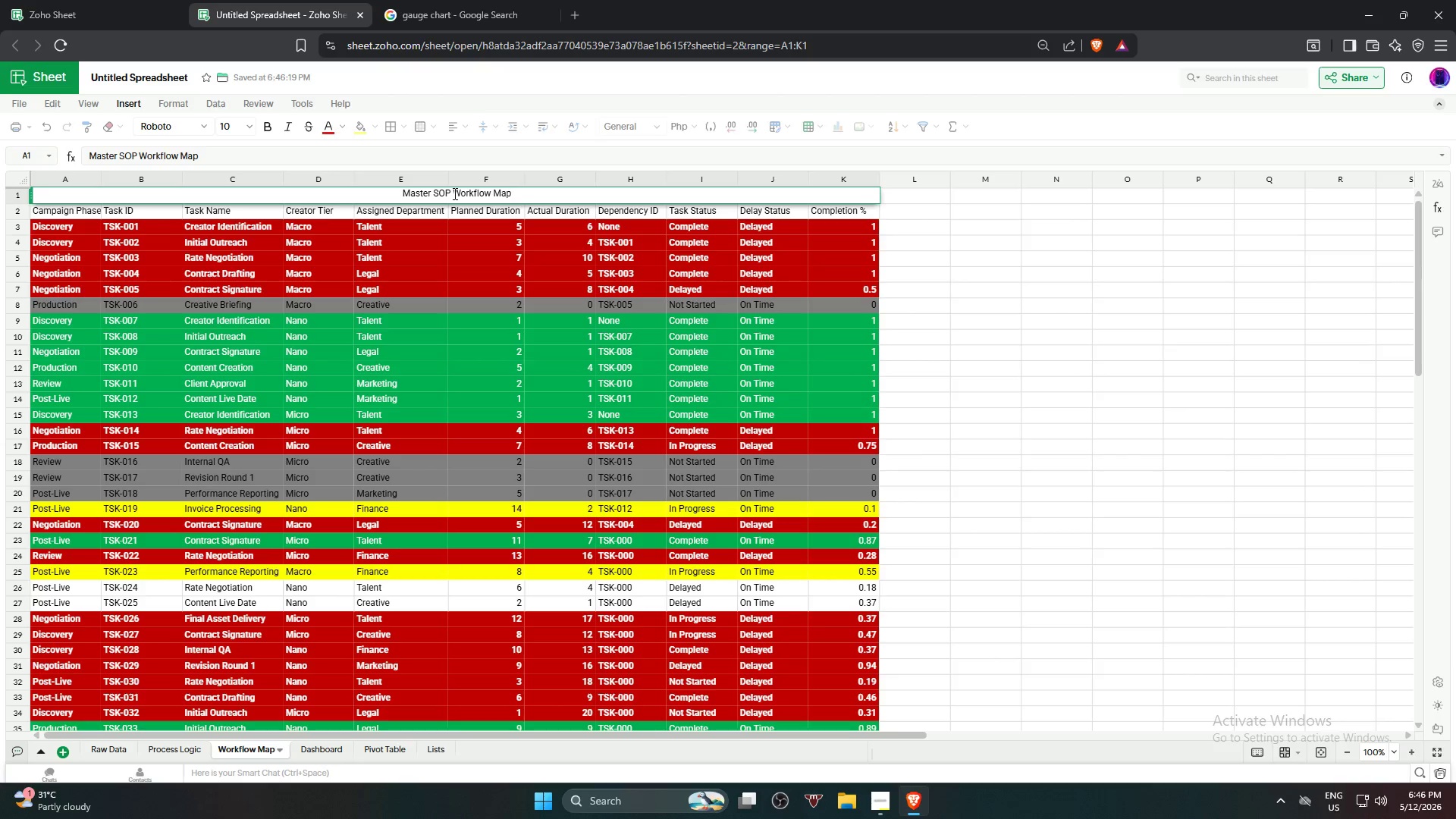 
key(Control+A)
 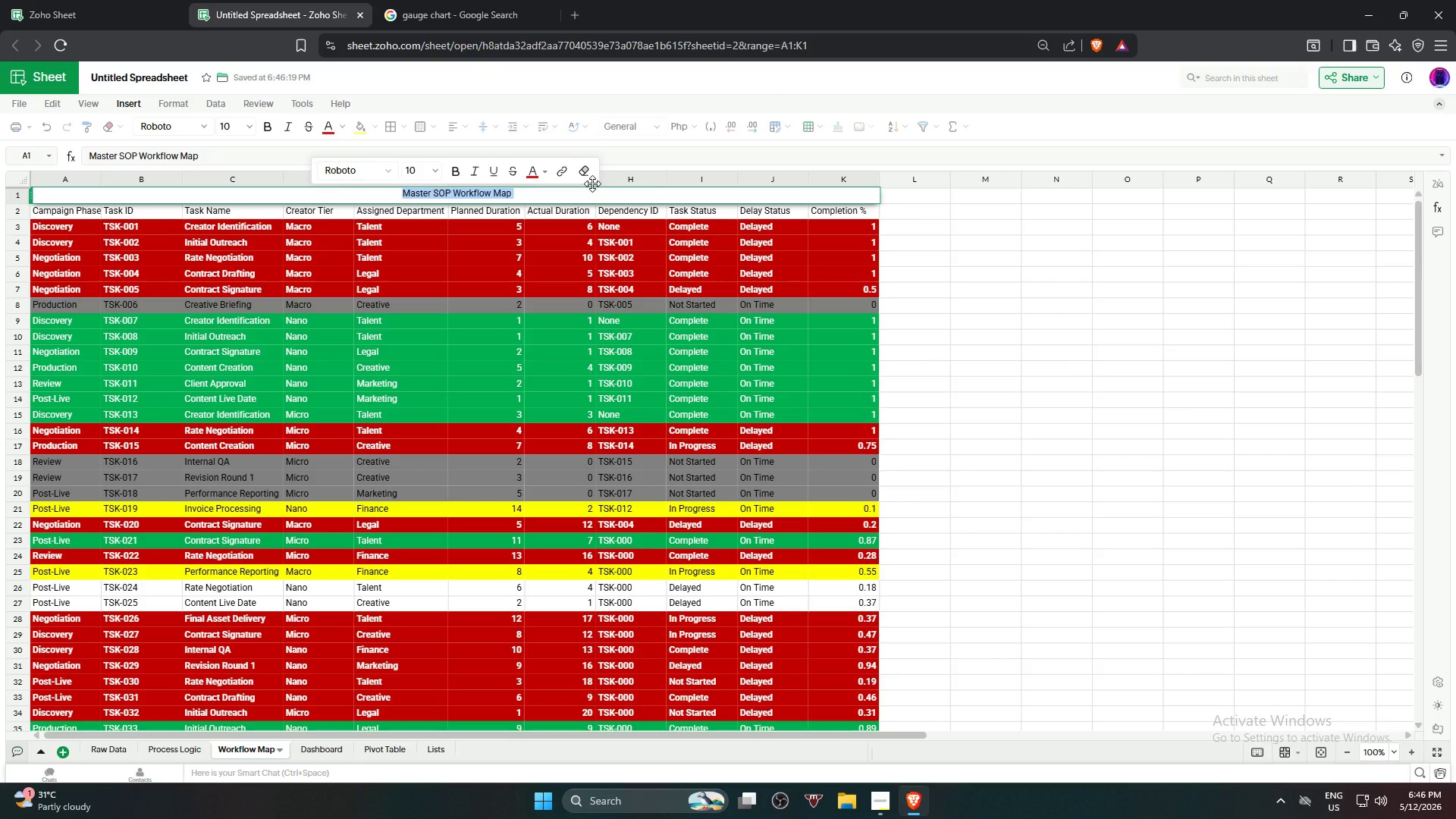 
double_click([604, 184])
 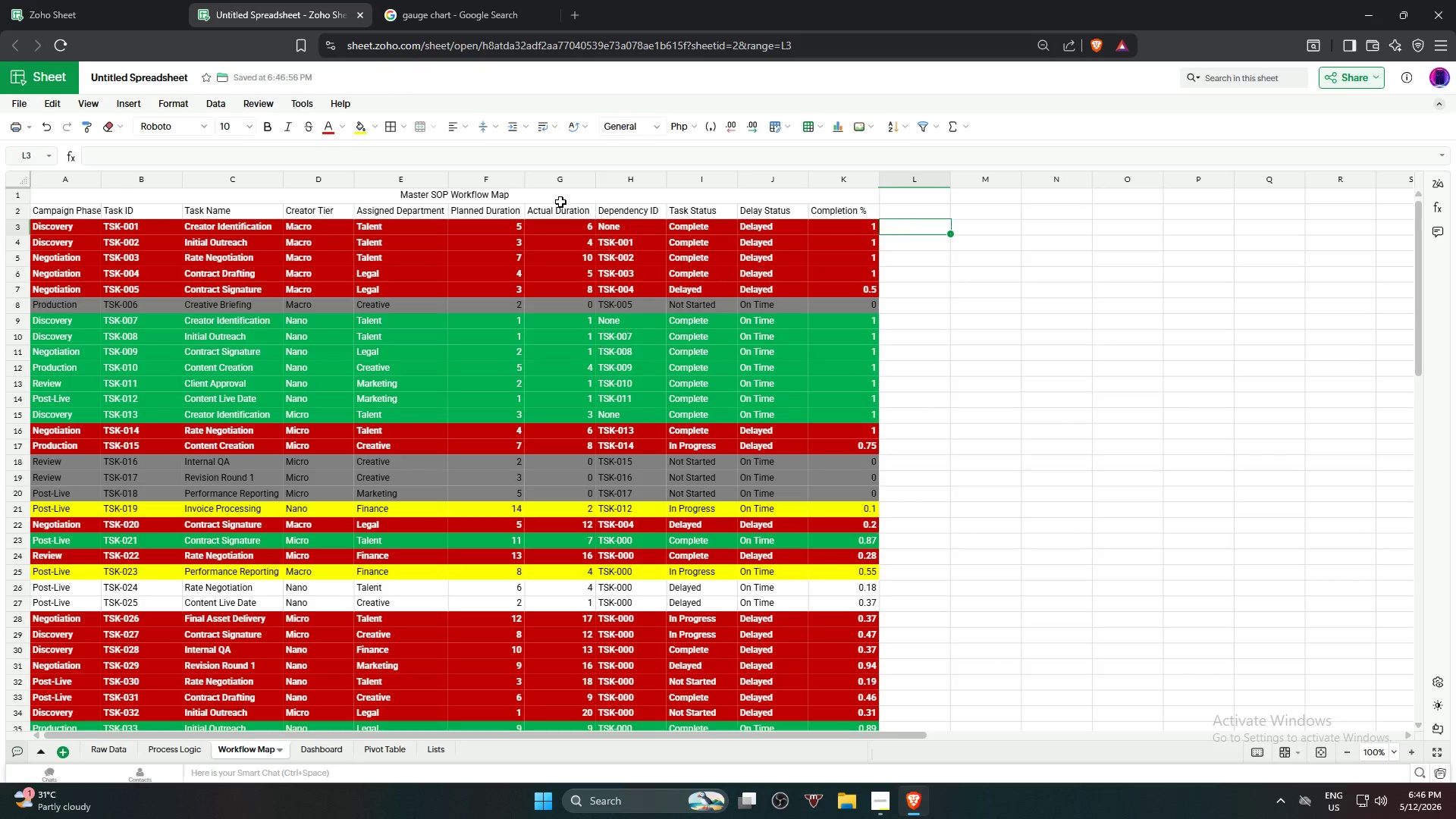 
left_click([561, 199])
 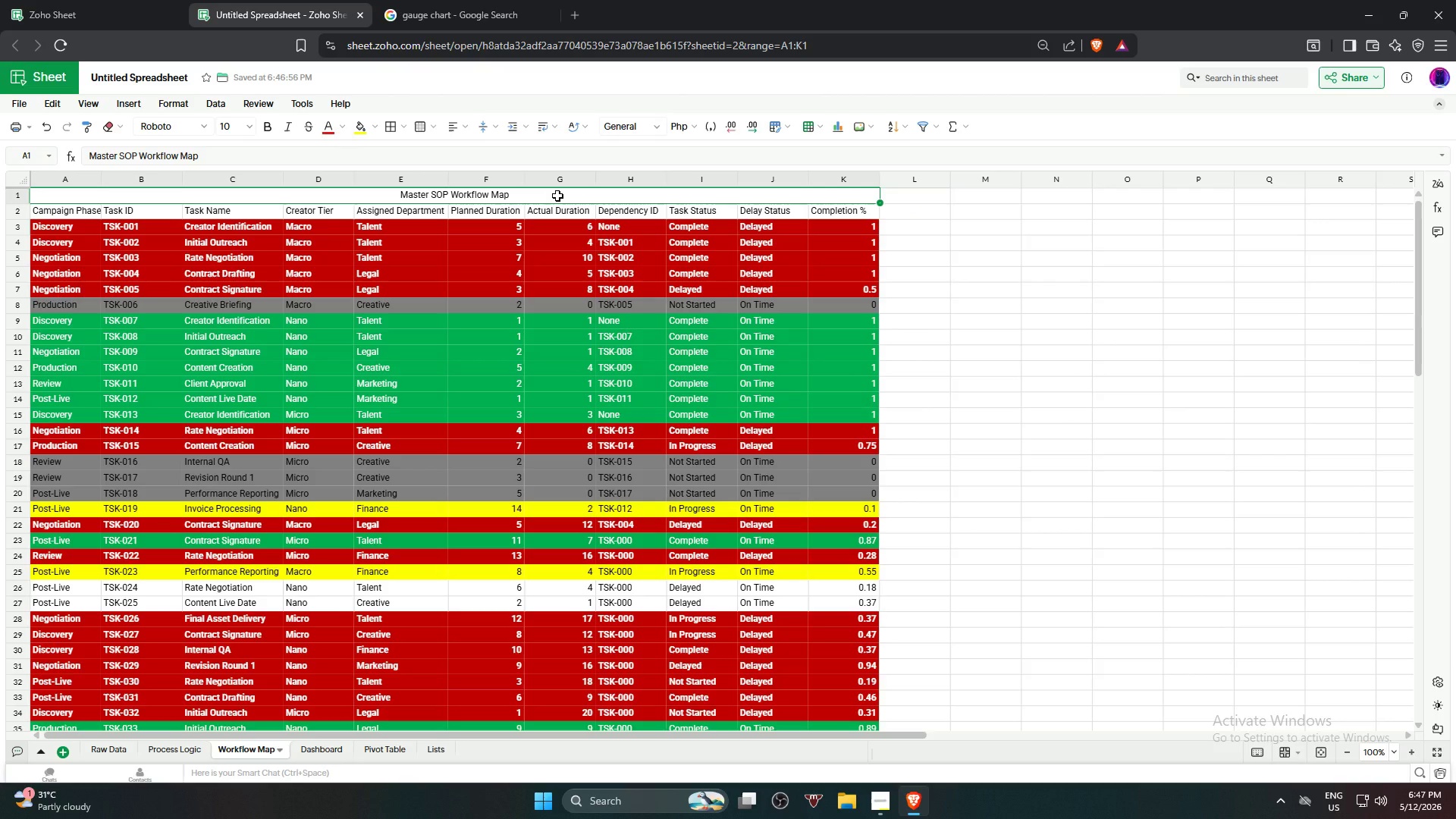 
wait(12.45)
 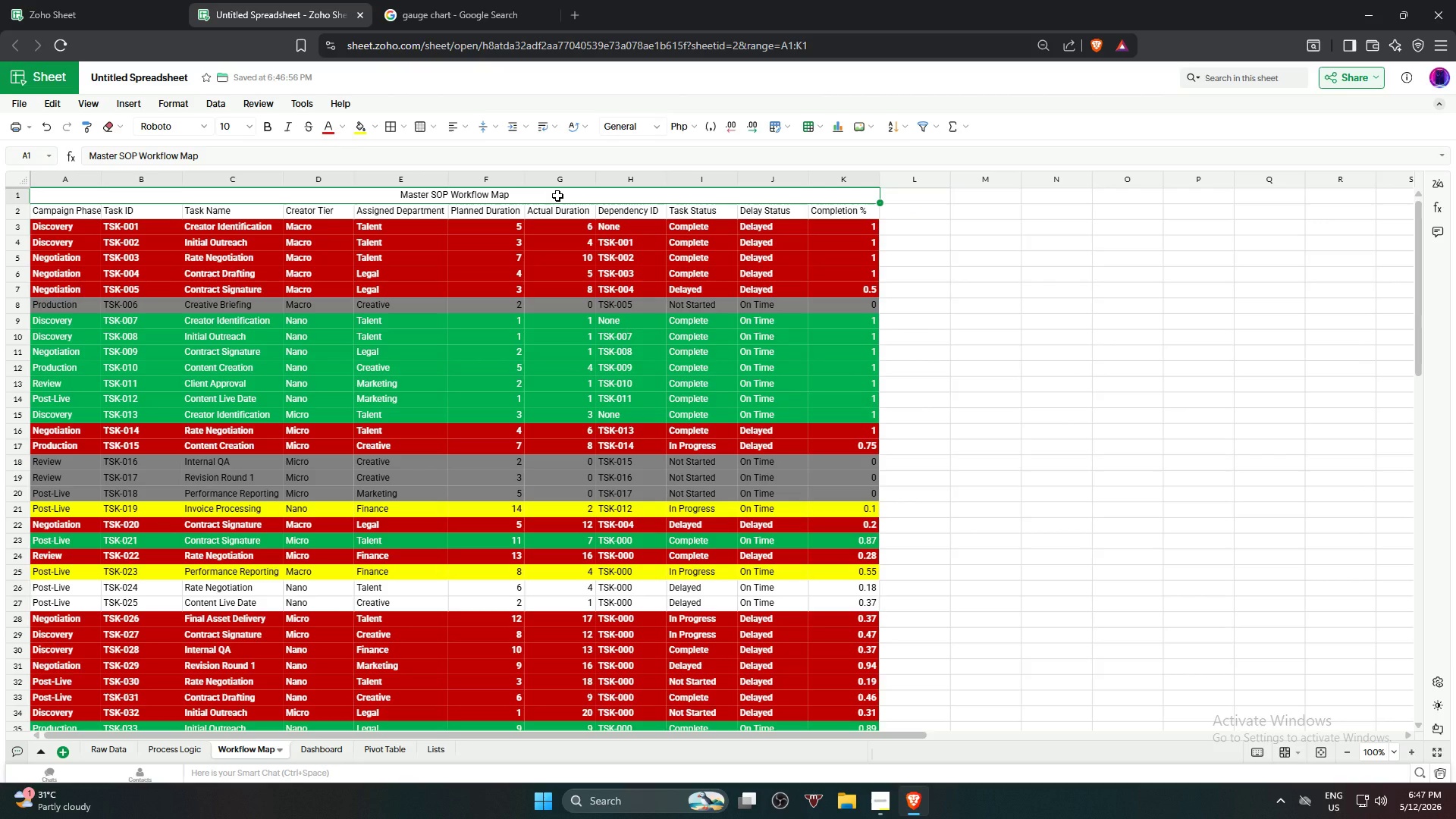 
left_click([379, 129])
 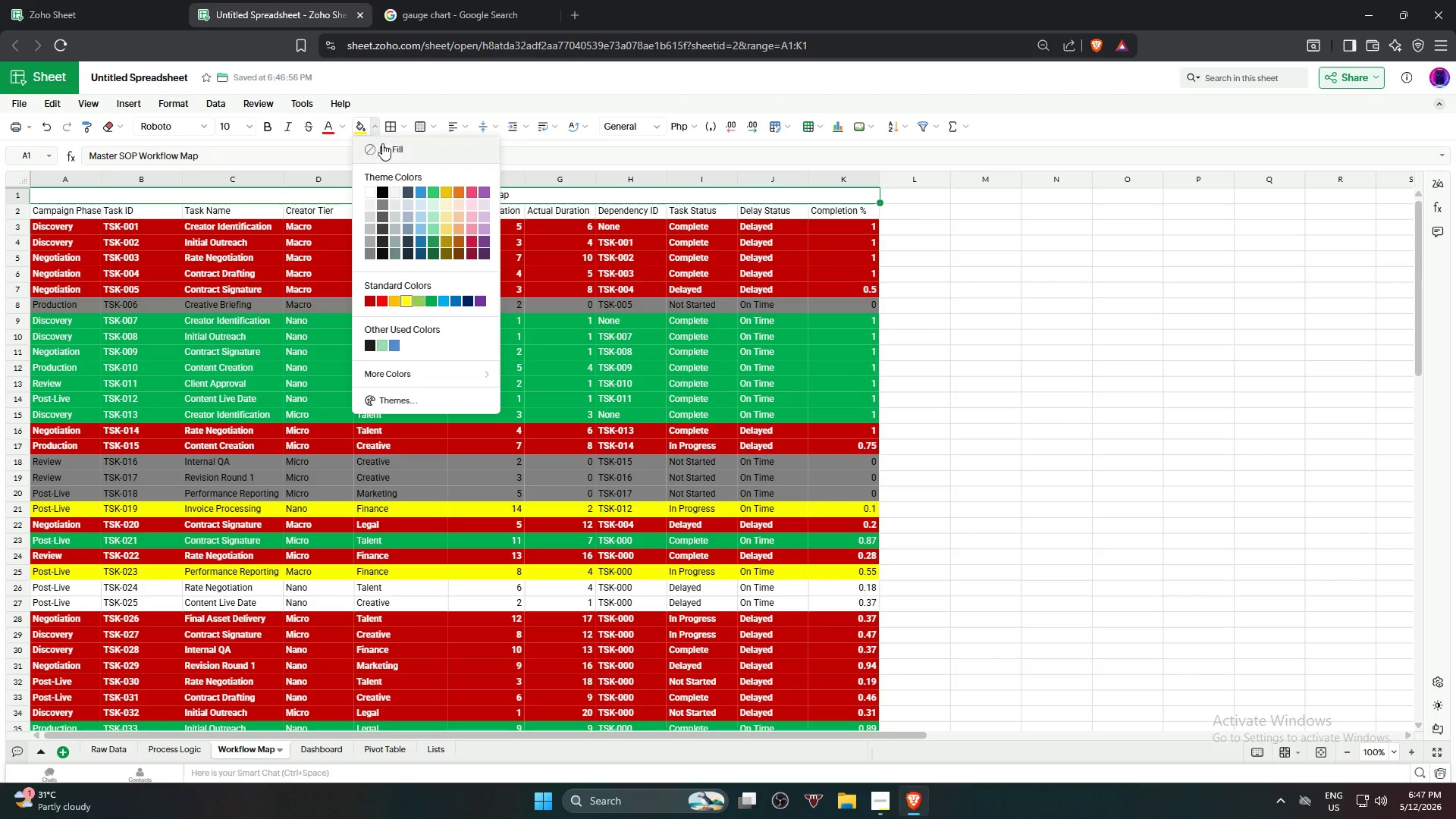 
left_click([1065, 279])
 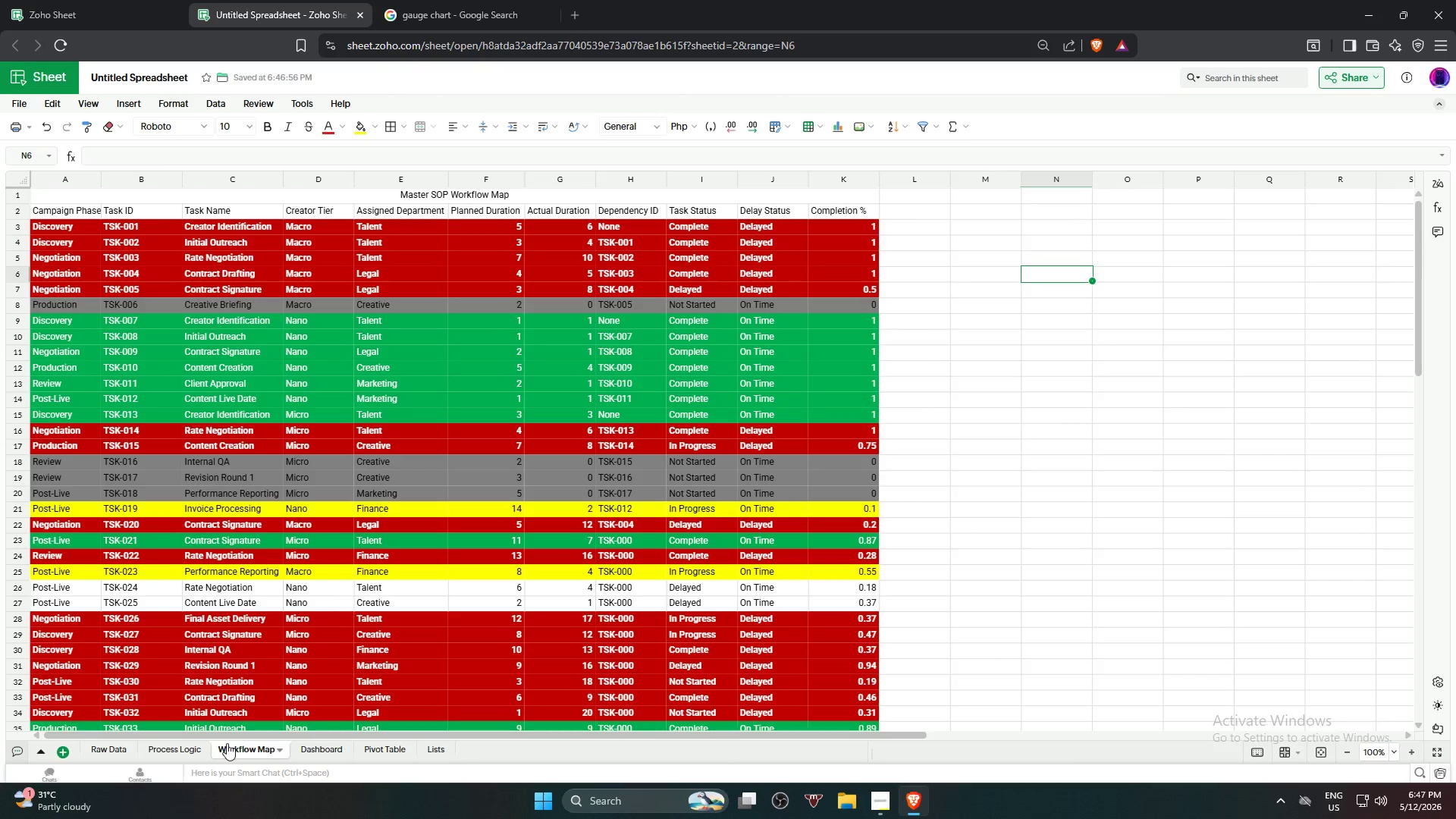 
left_click([178, 746])
 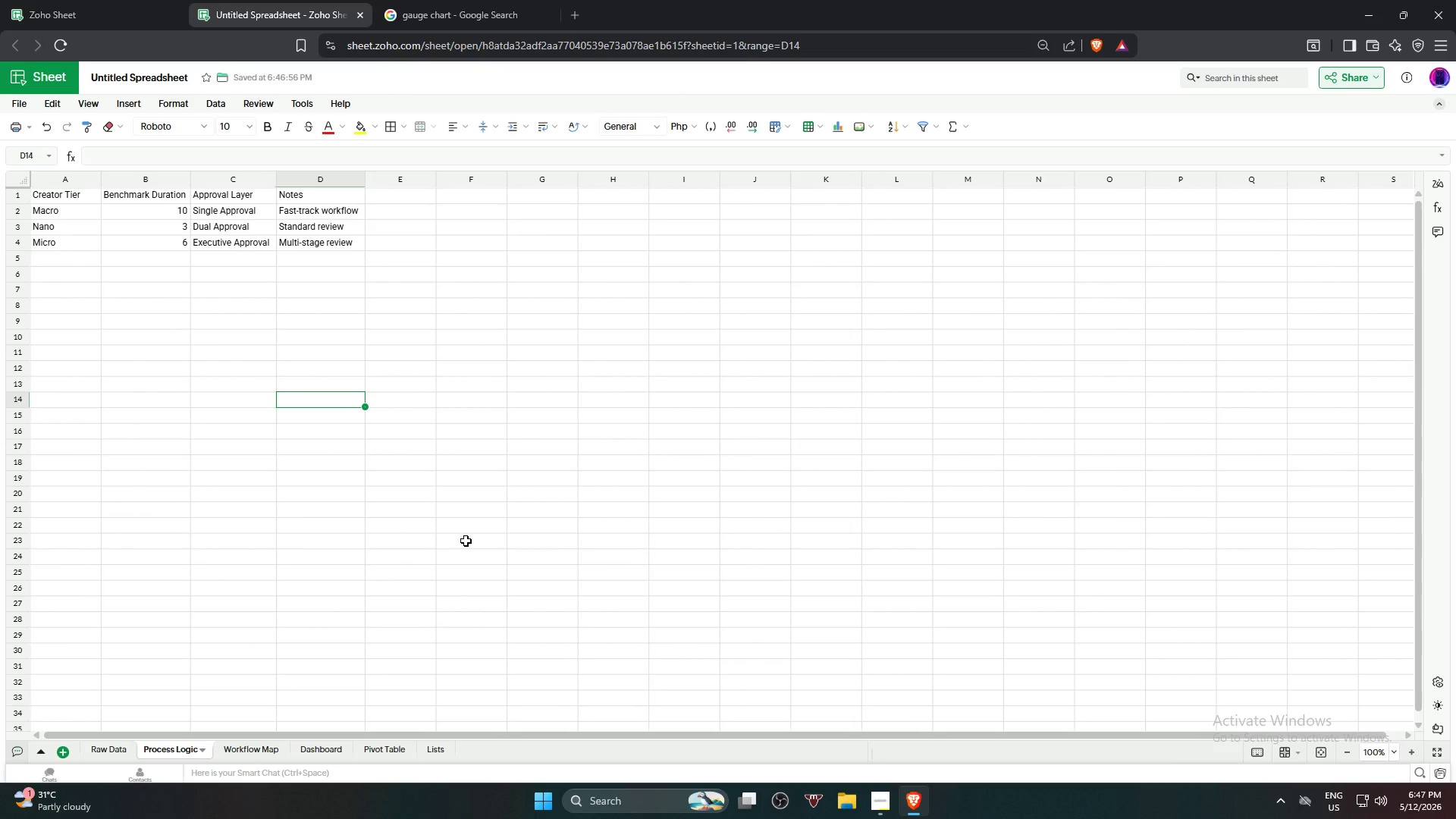 
wait(8.28)
 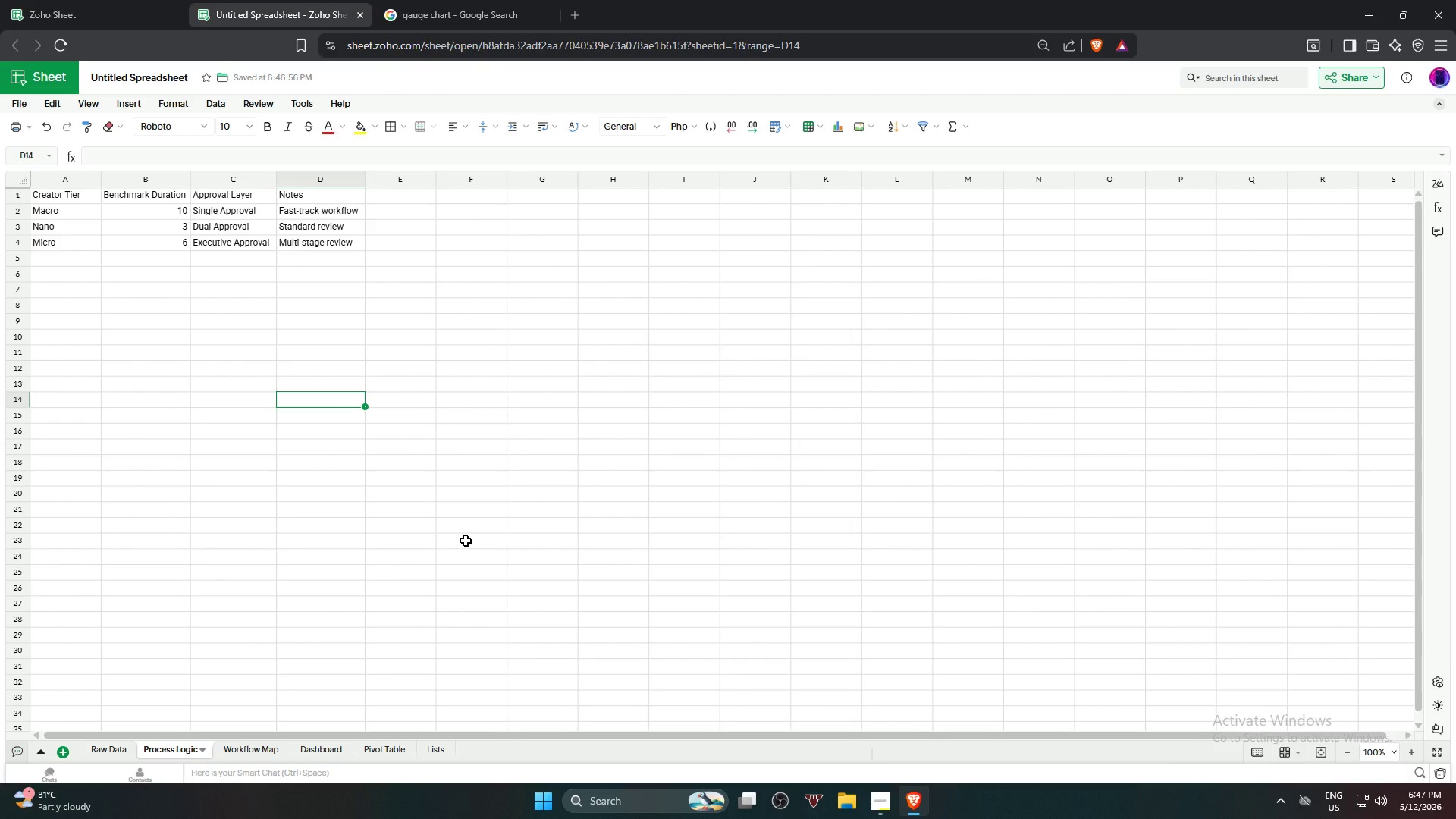 
left_click([9, 196])
 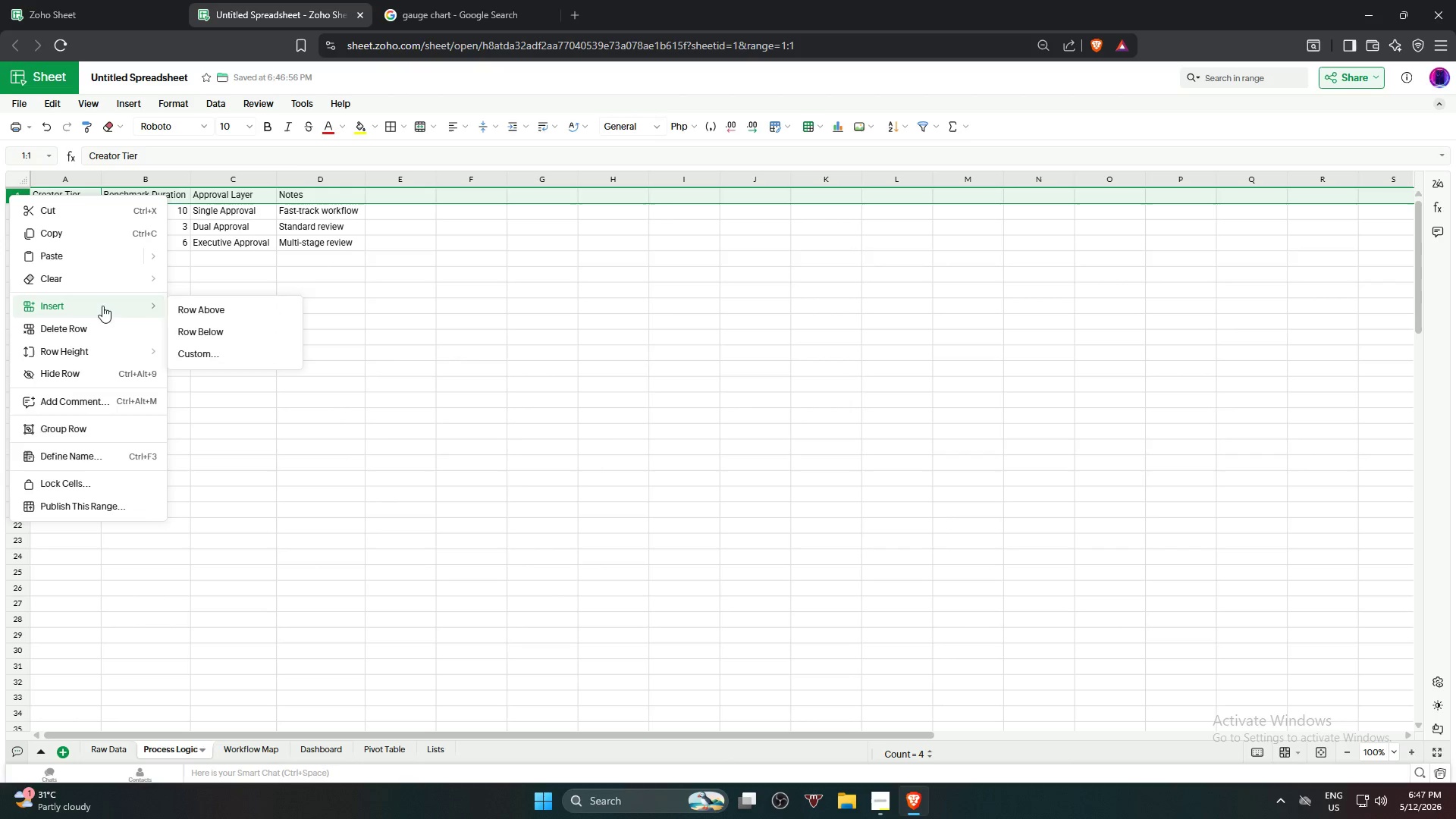 
left_click([192, 313])
 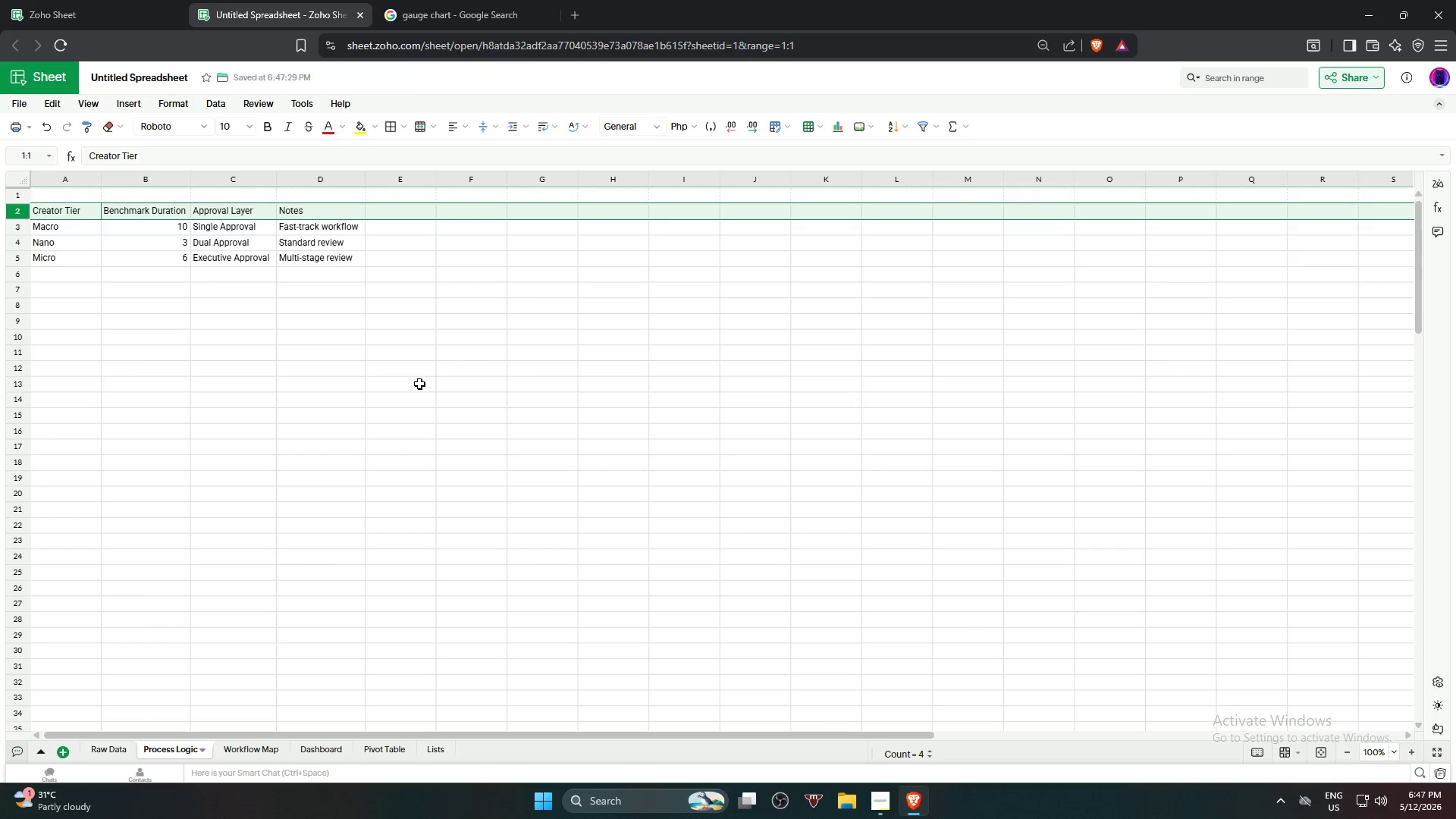 
left_click([419, 384])
 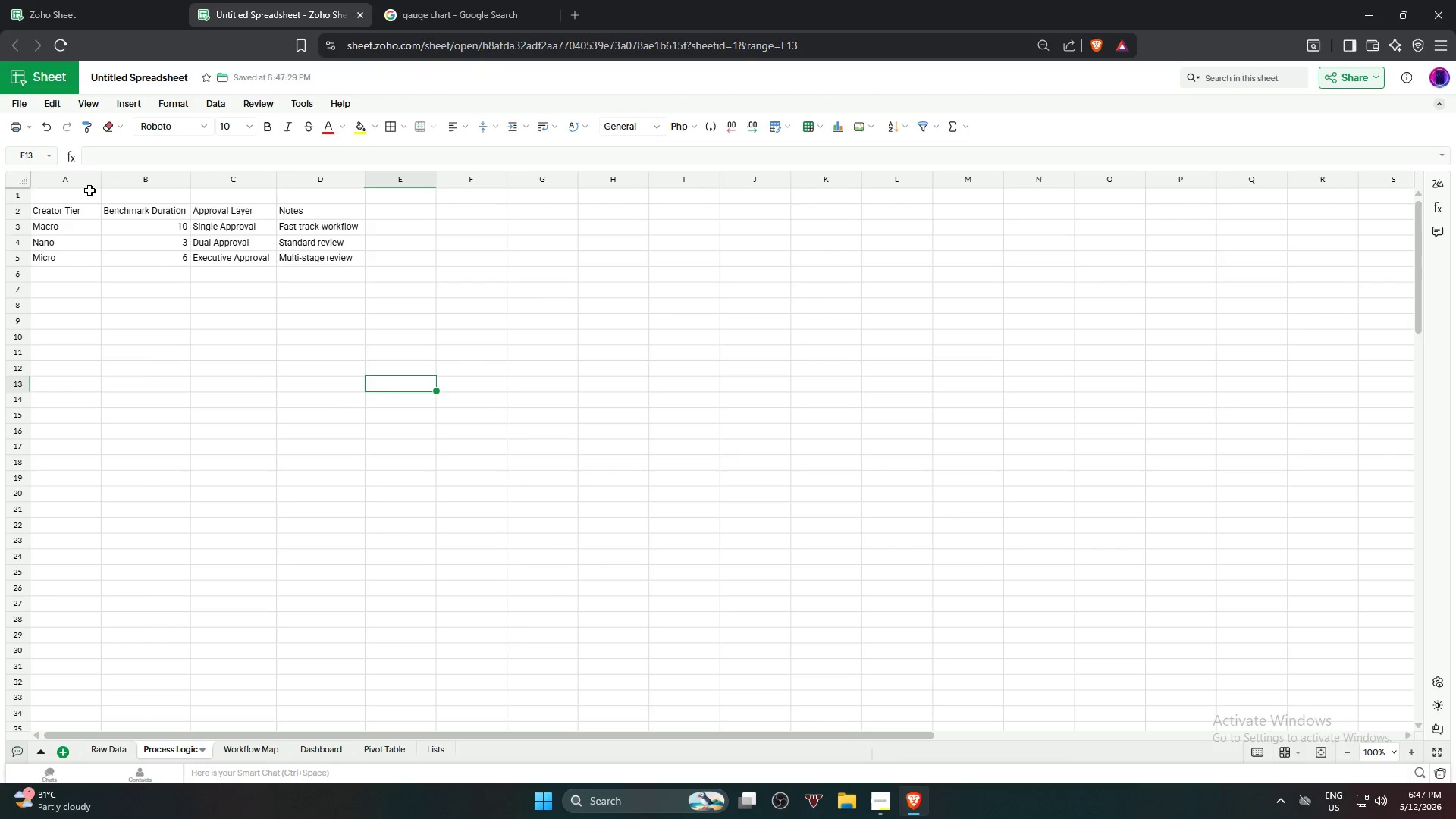 
left_click_drag(start_coordinate=[94, 194], to_coordinate=[318, 199])
 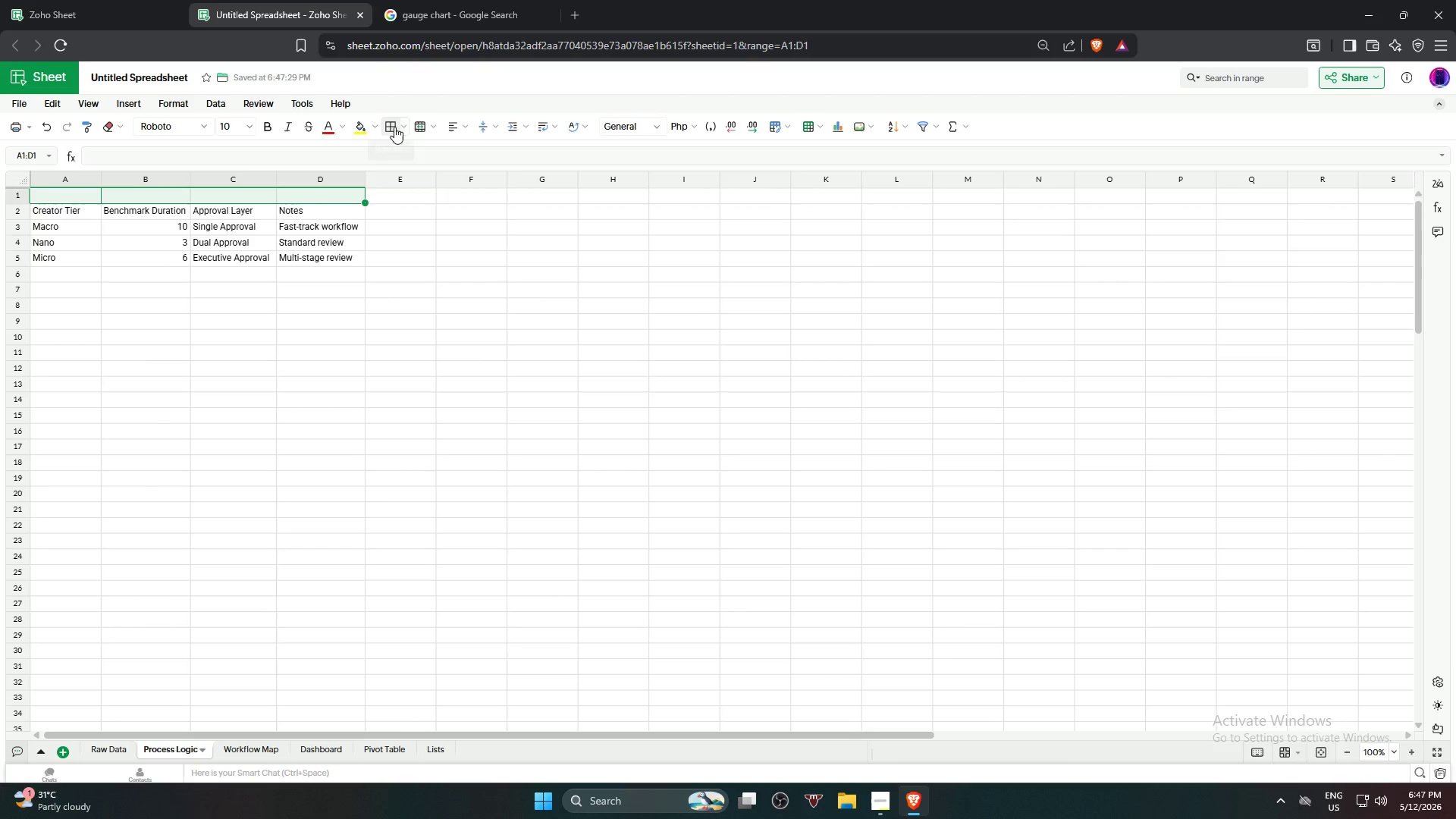 
left_click([418, 121])
 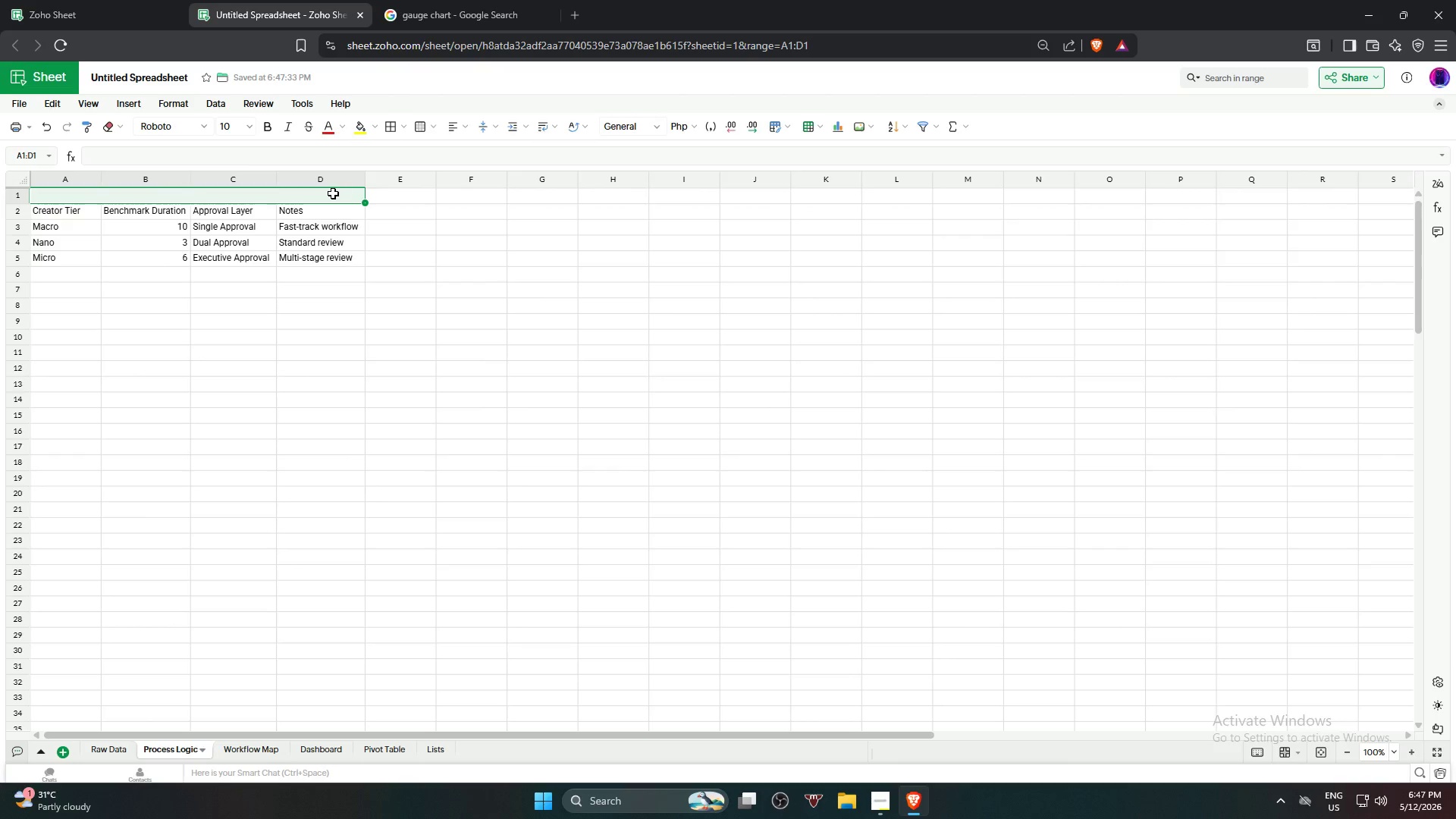 
double_click([333, 193])
 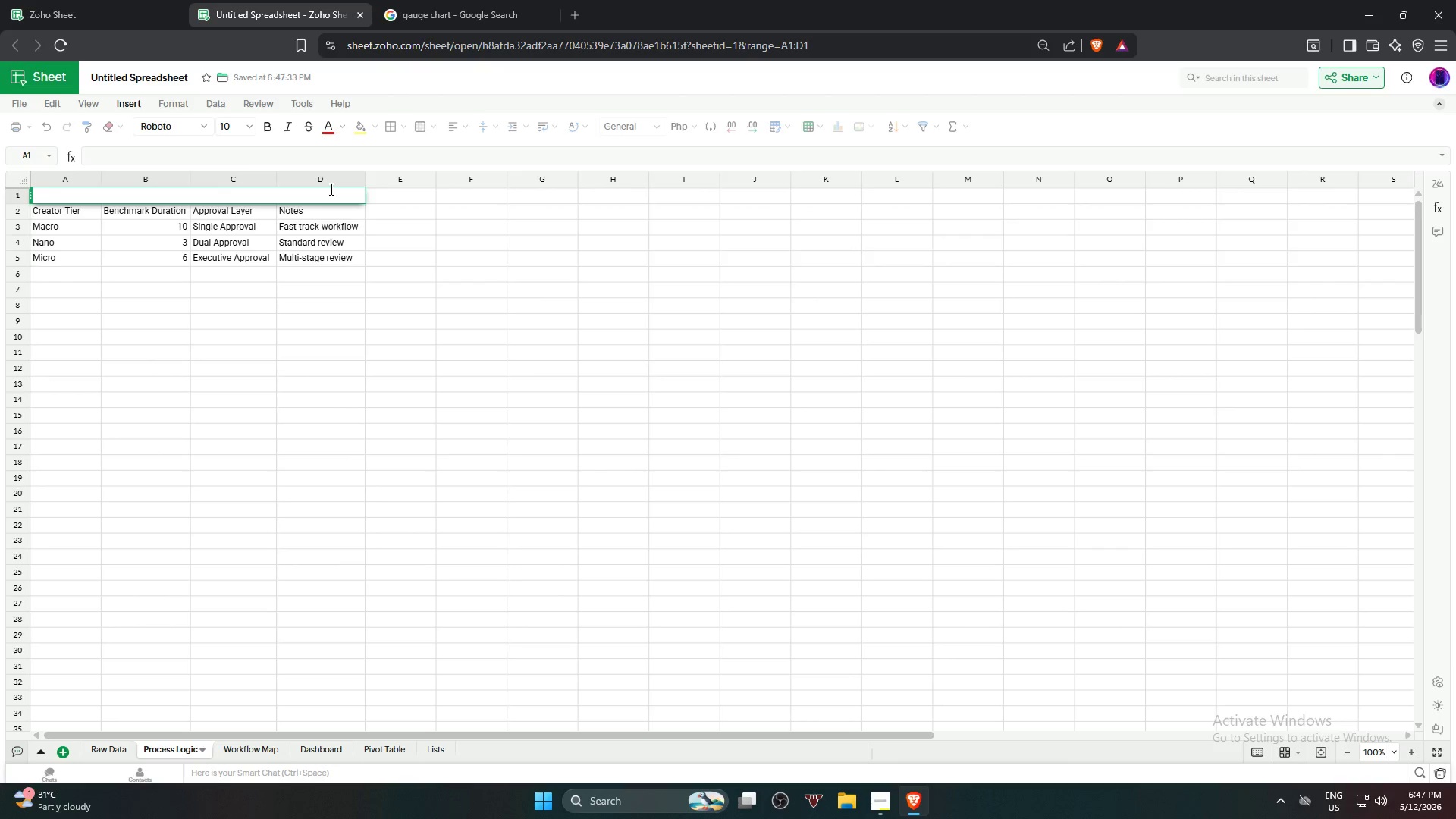 
type(Tier-Based )
 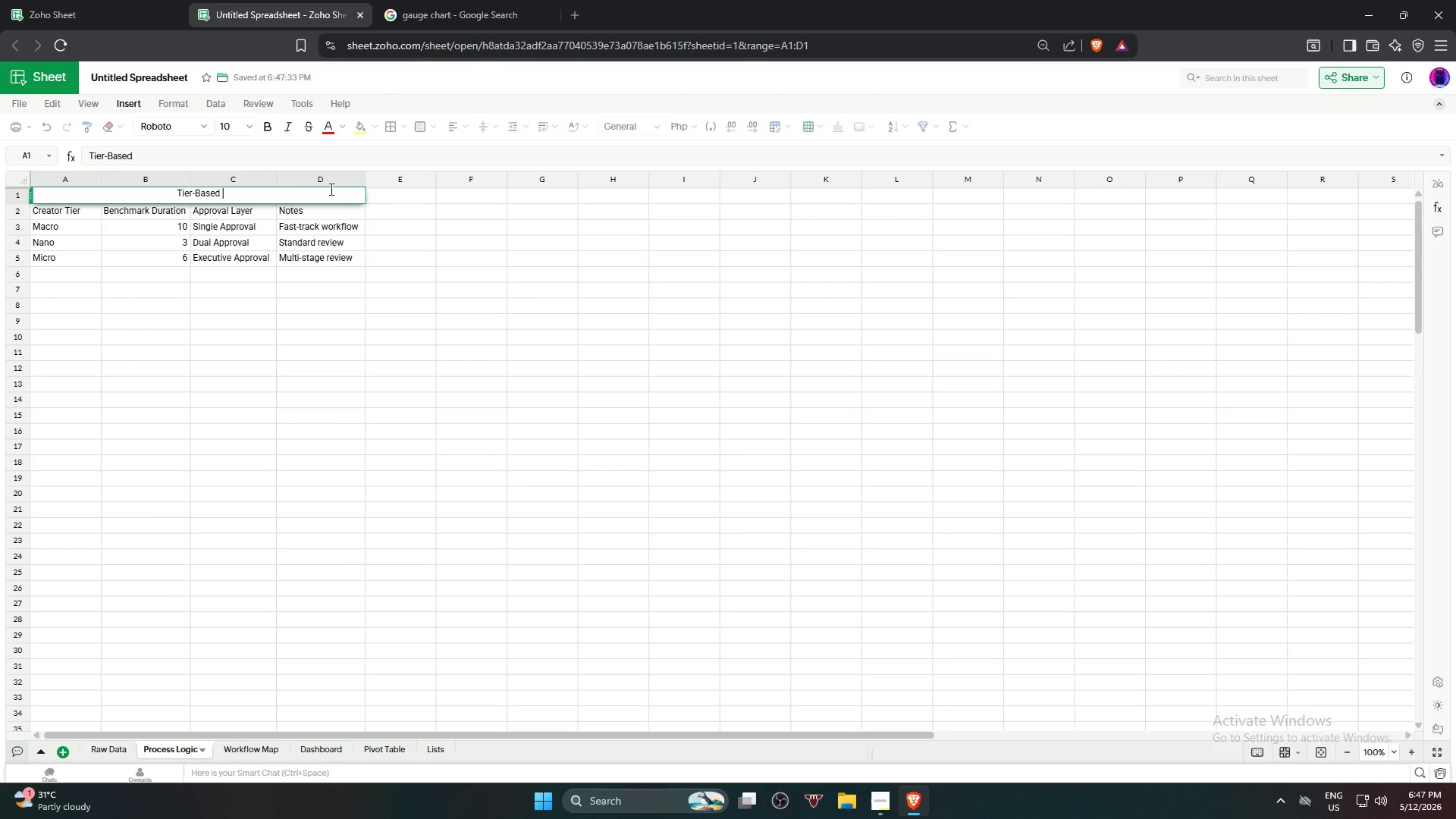 
type(Process Logic)
 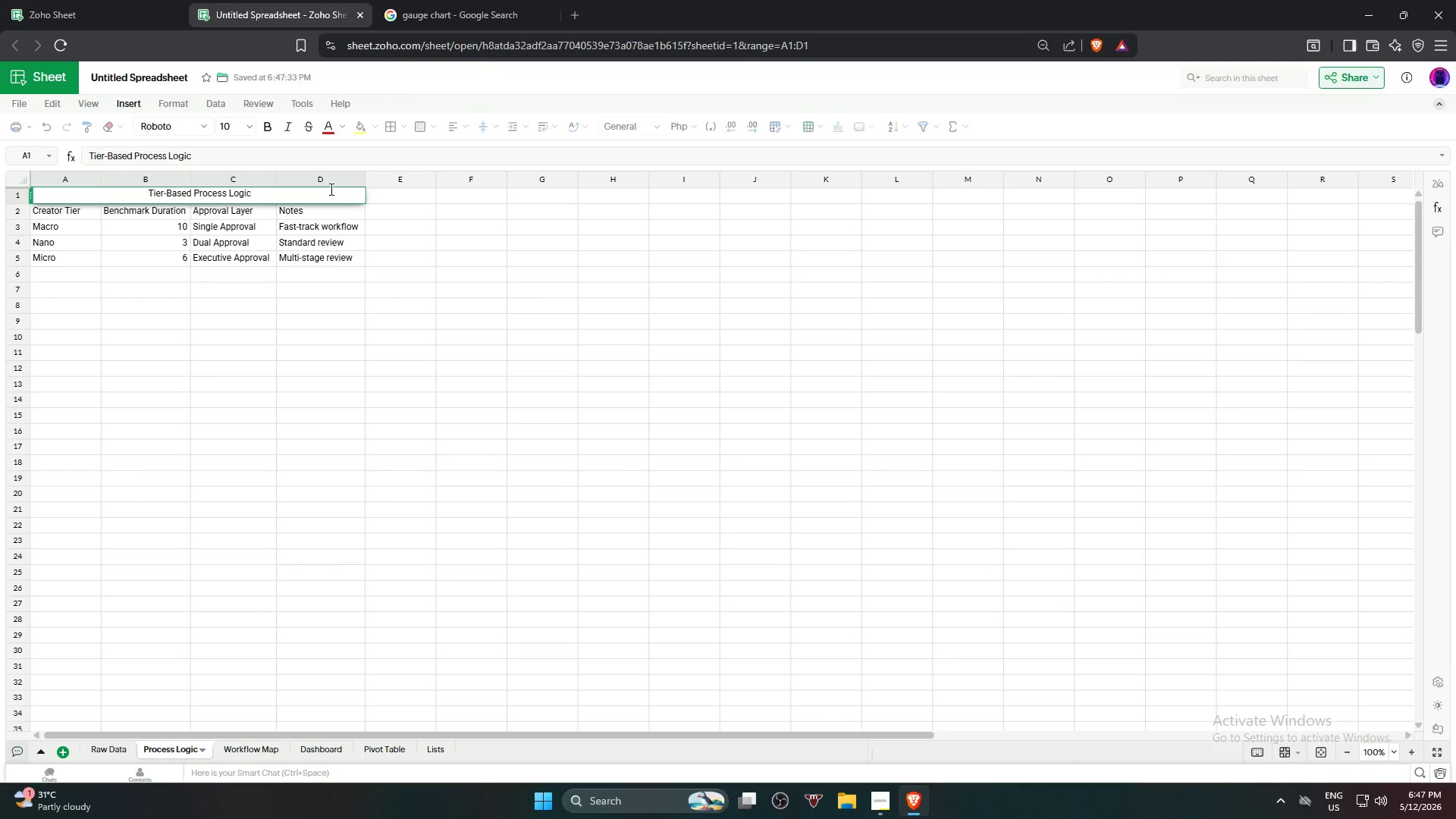 
key(Enter)
 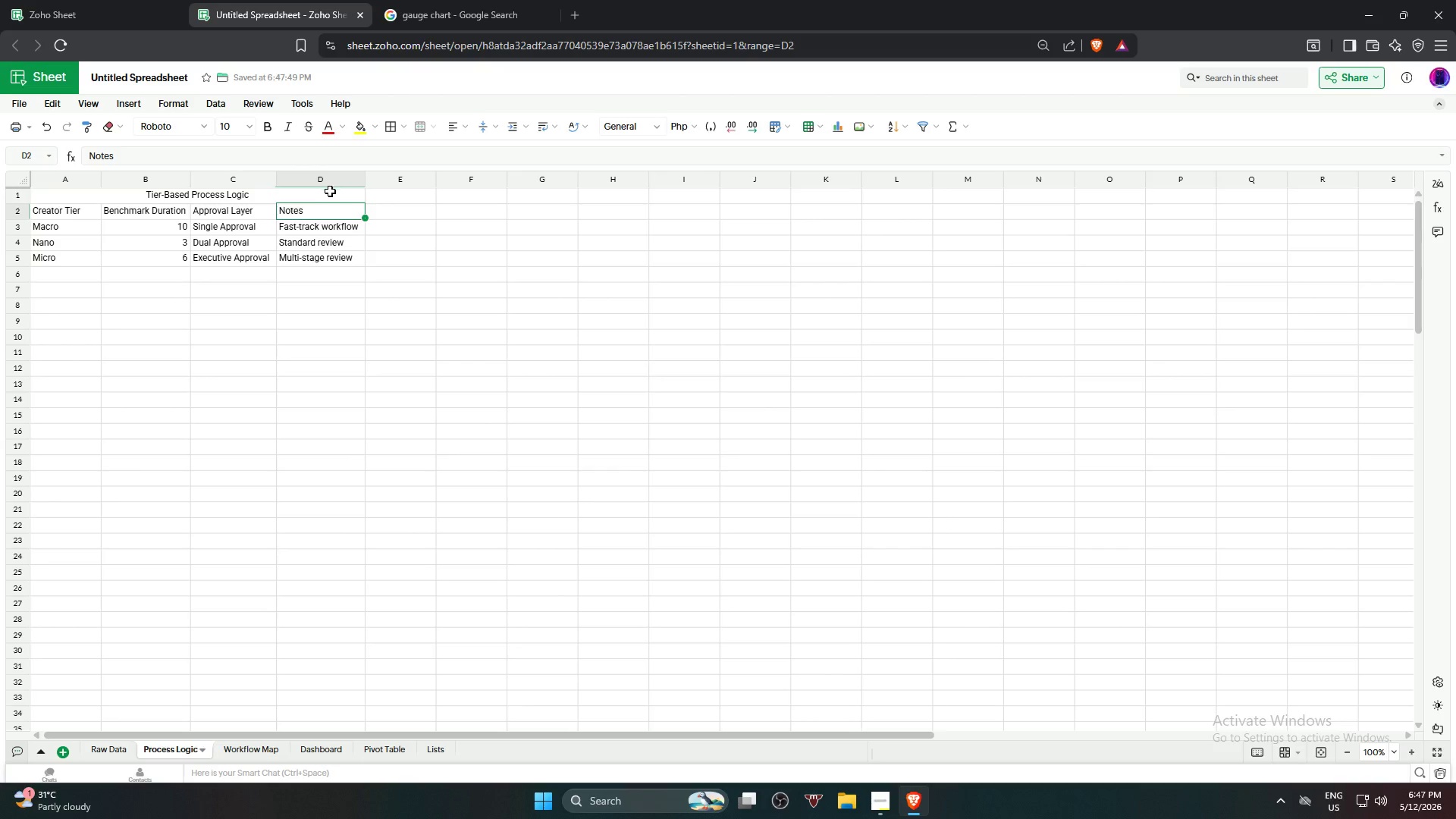 
left_click([331, 196])
 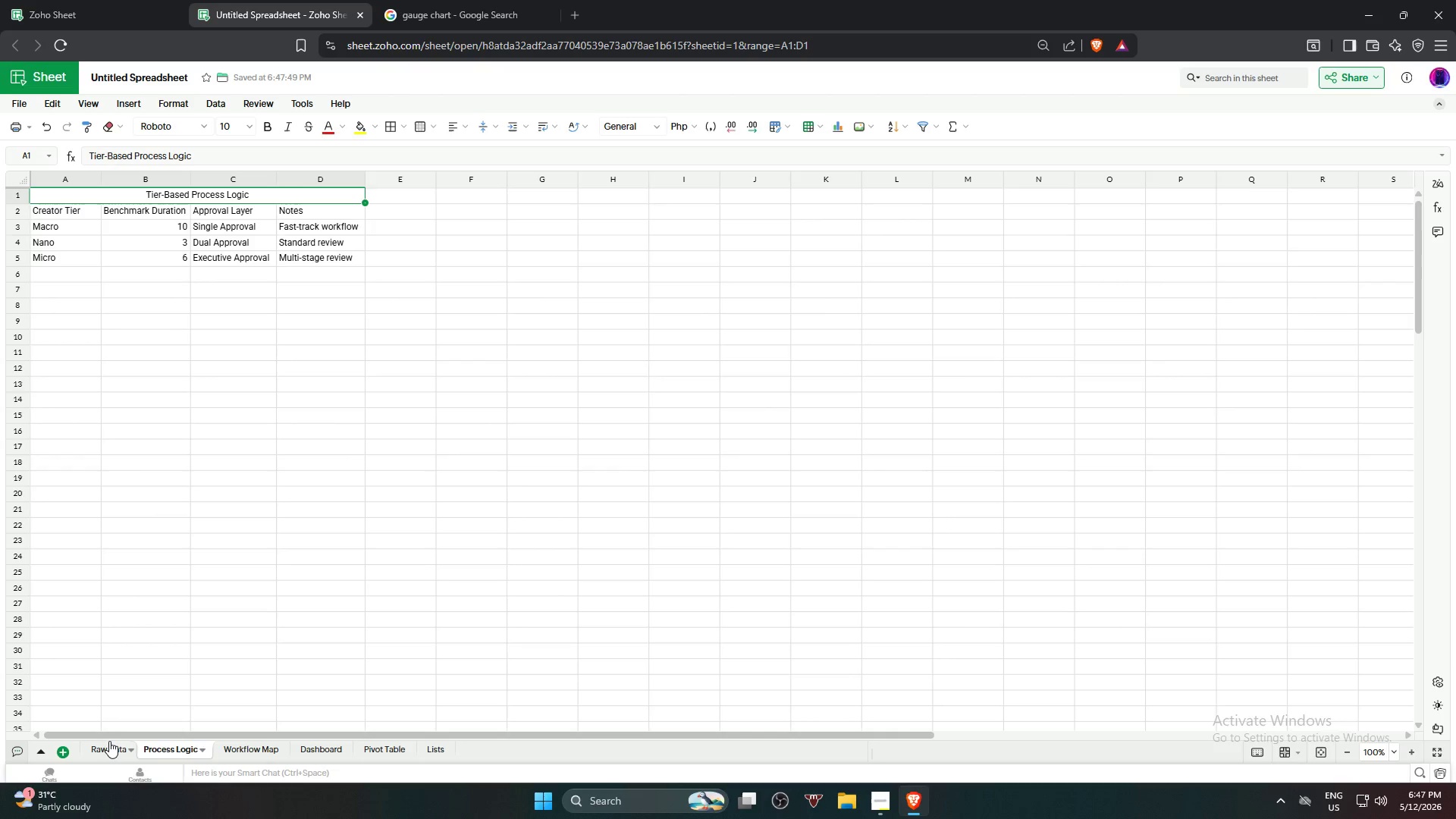 
left_click([110, 742])
 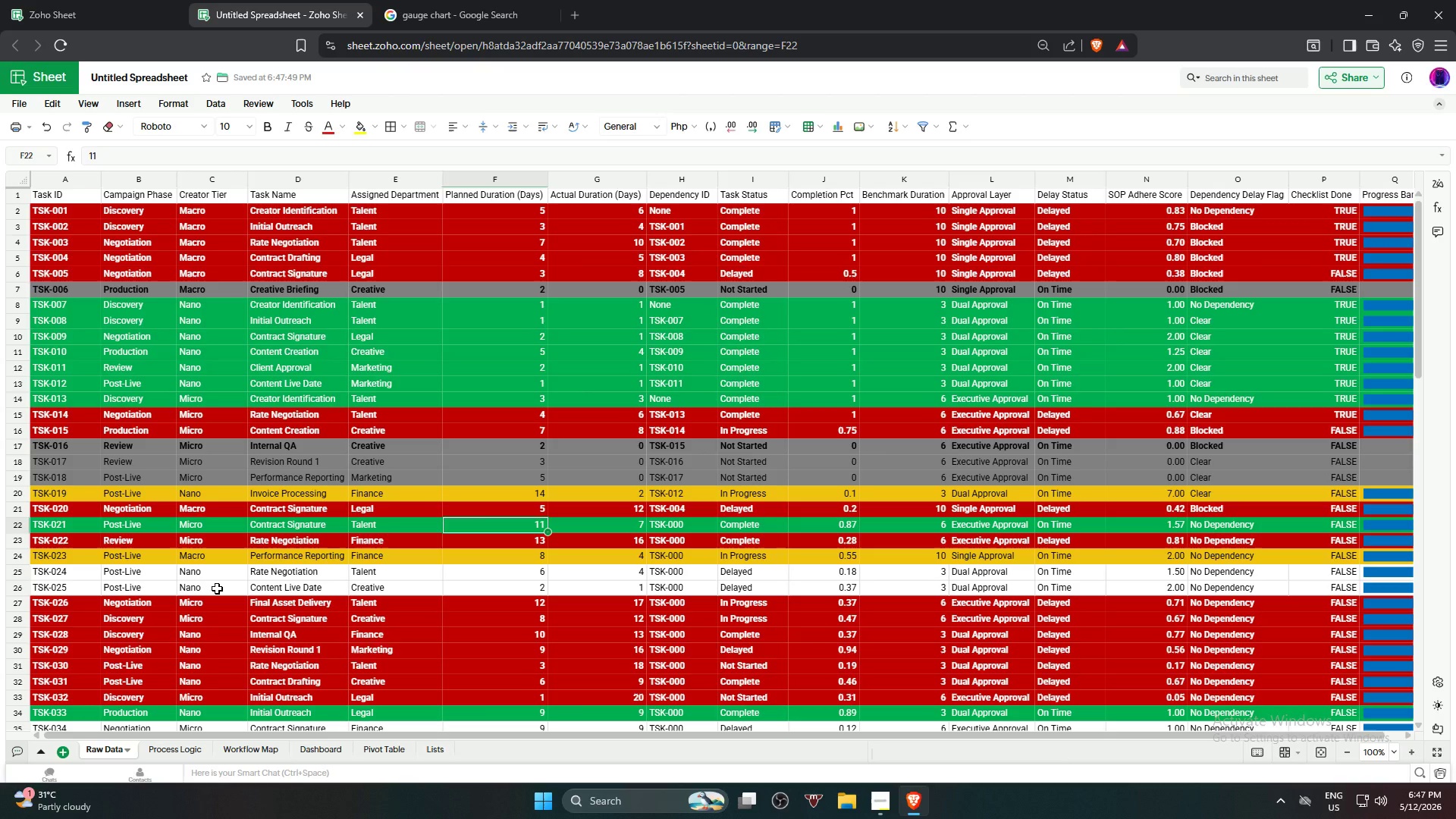 
scroll: coordinate [217, 588], scroll_direction: up, amount: 2.0
 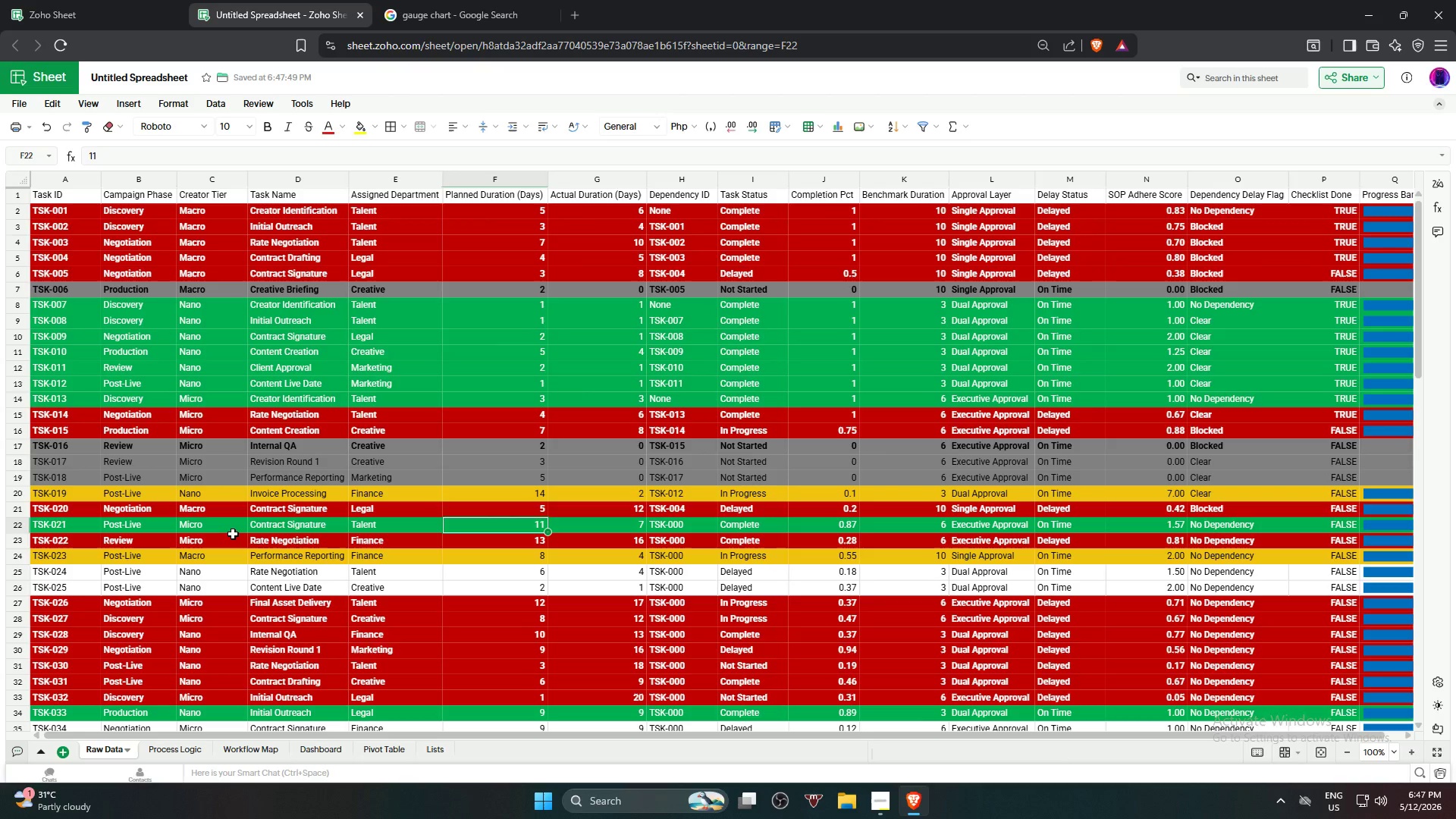 
left_click([19, 197])
 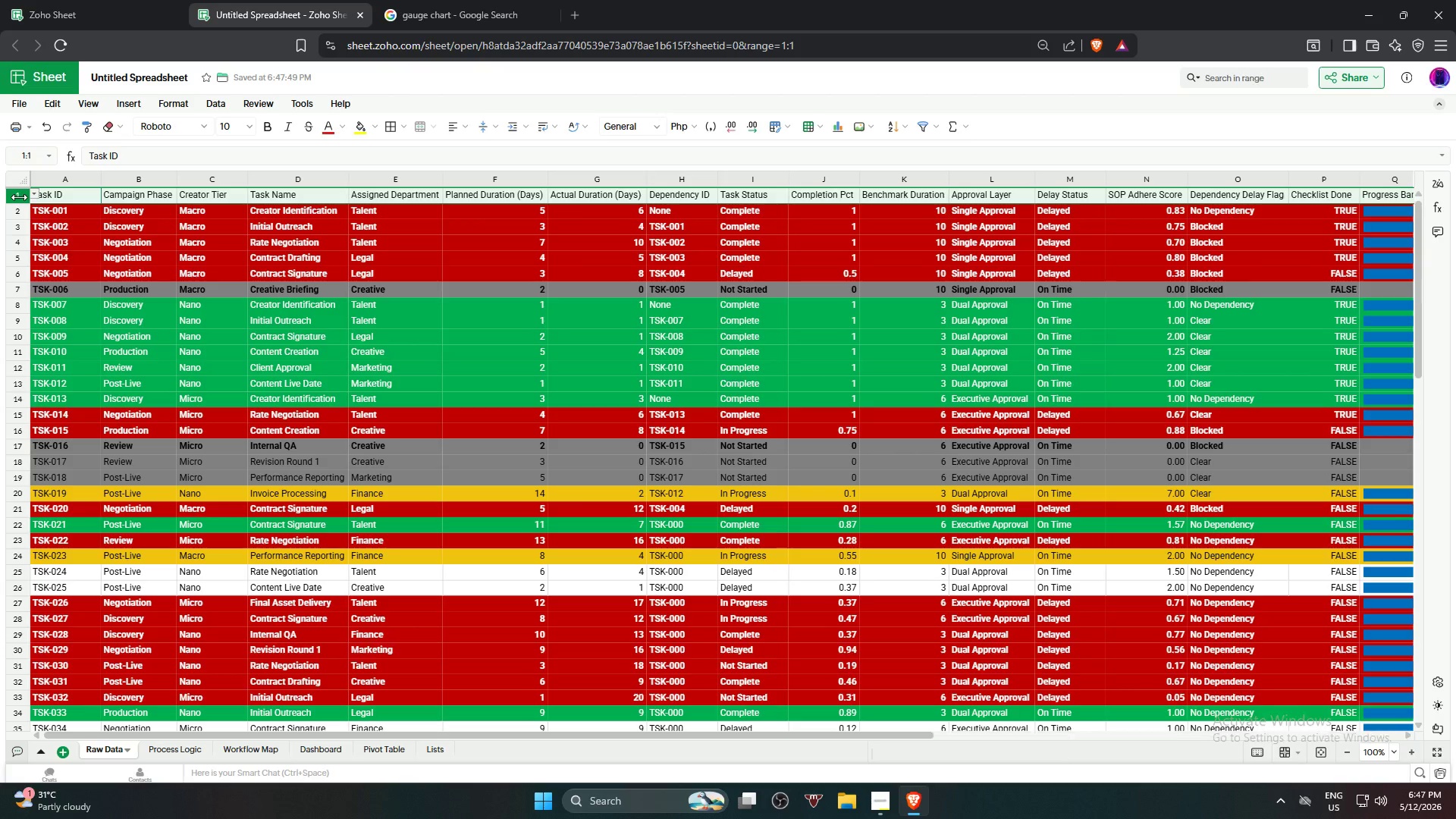 
right_click([19, 197])
 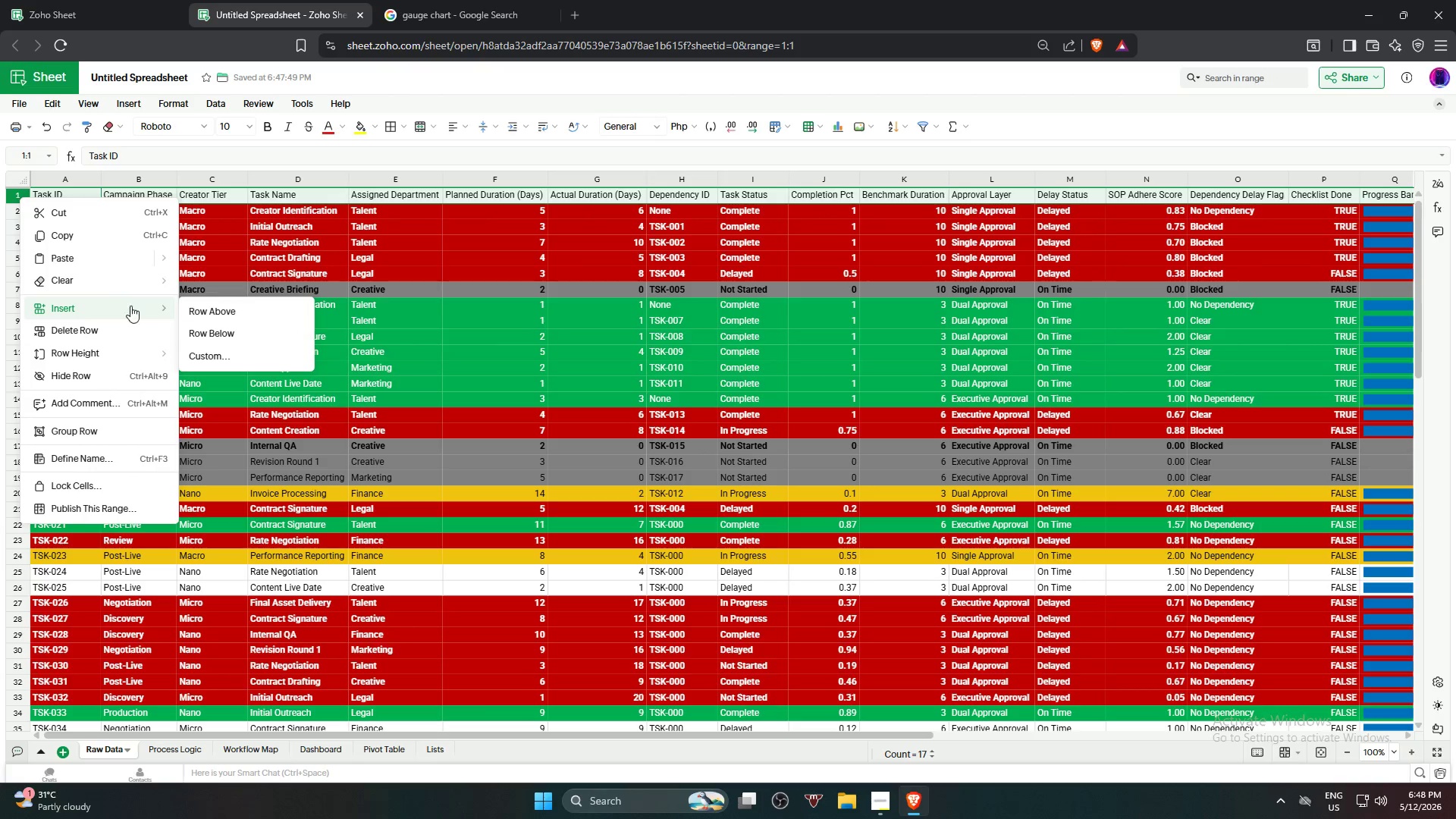 
left_click([231, 317])
 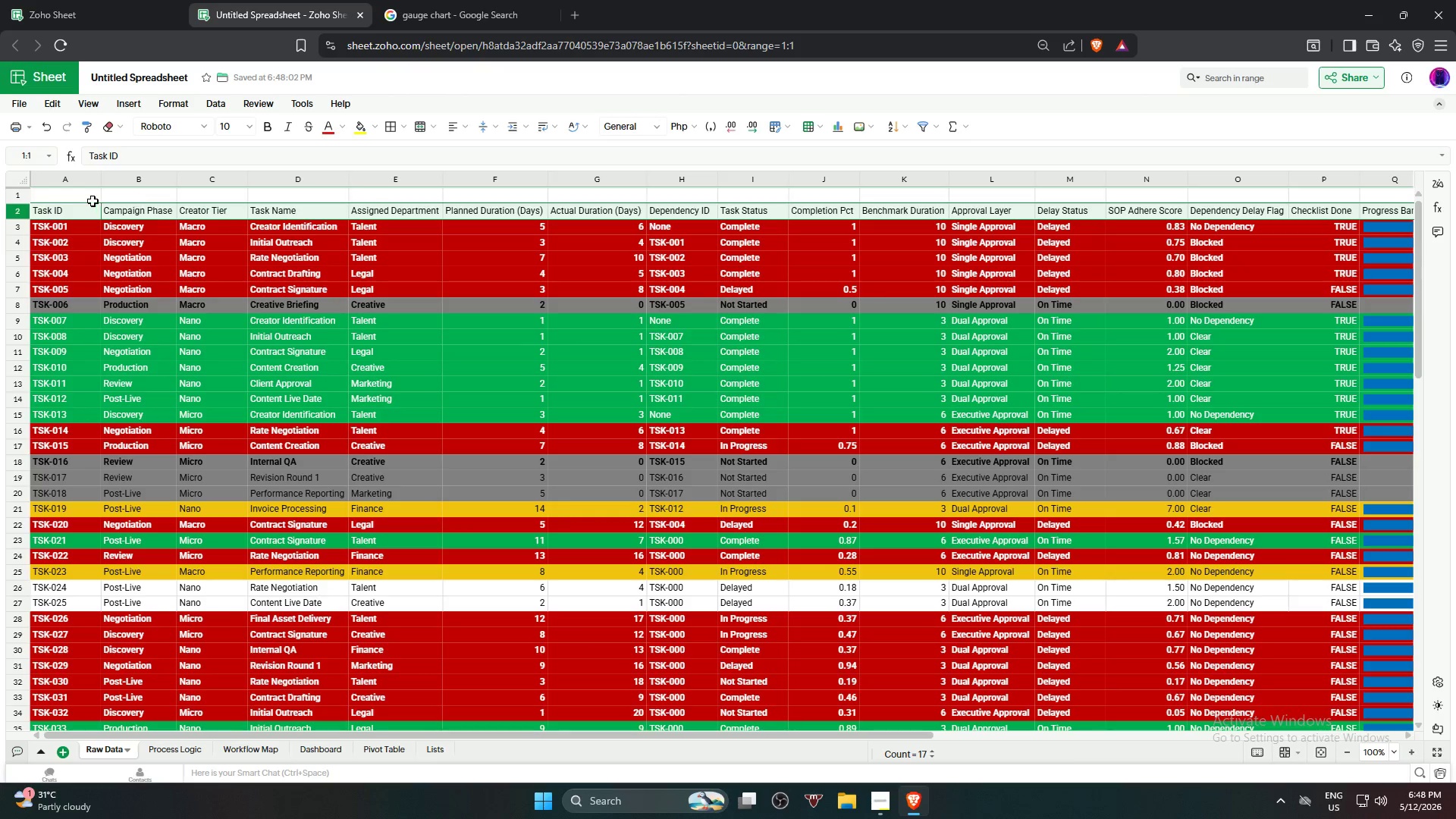 
left_click_drag(start_coordinate=[79, 193], to_coordinate=[1135, 196])
 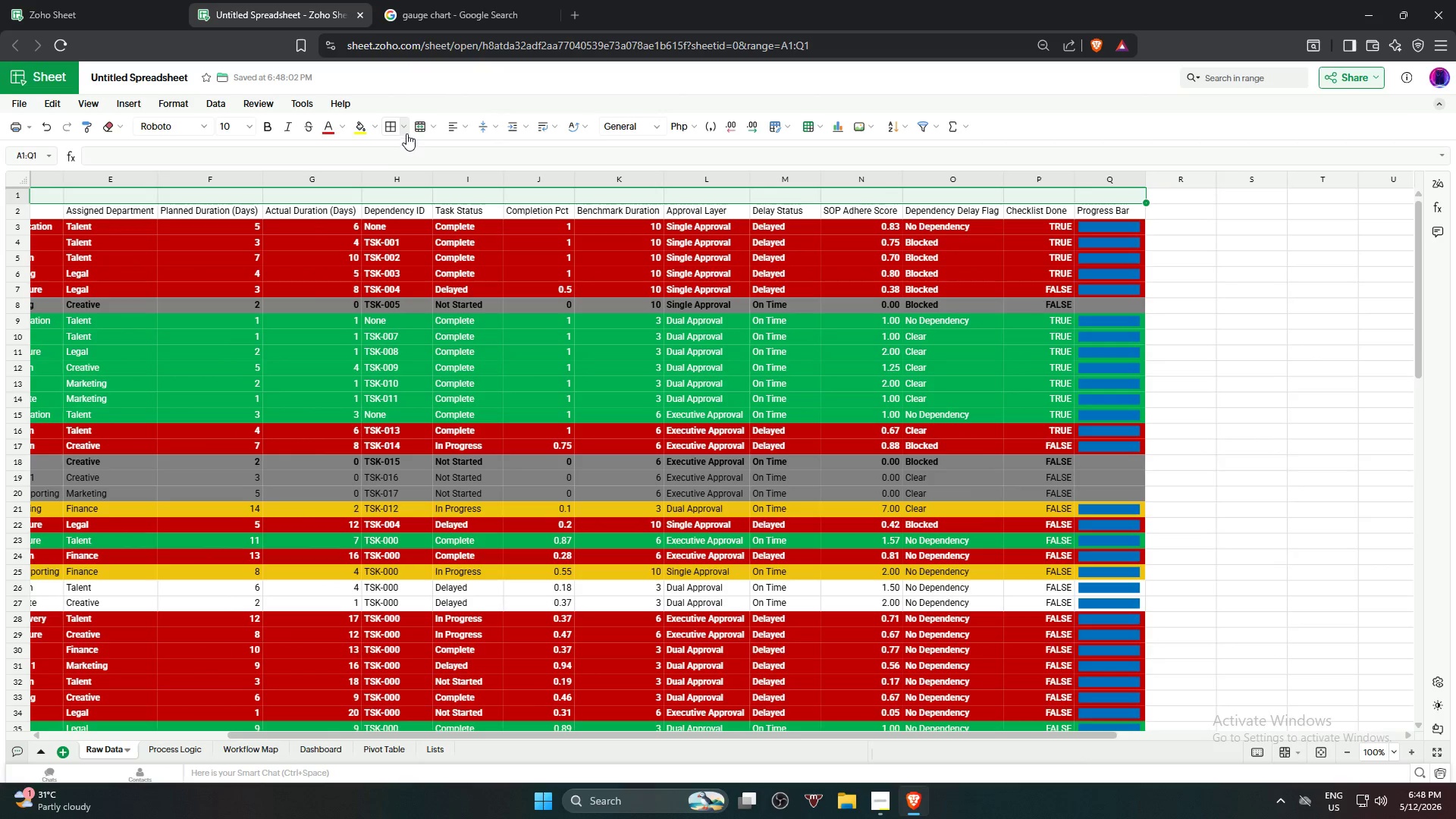 
left_click([416, 128])
 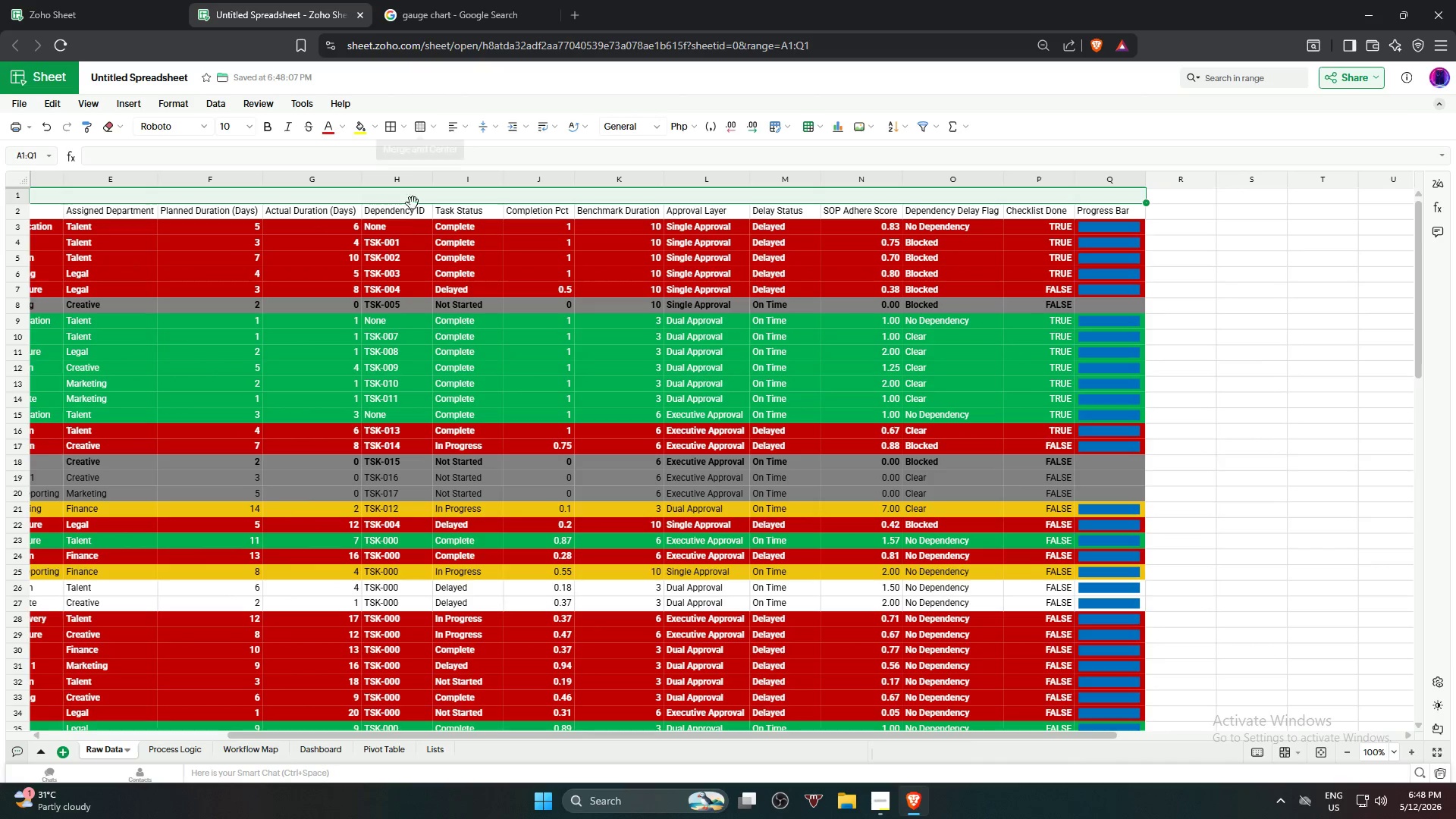 
double_click([412, 202])
 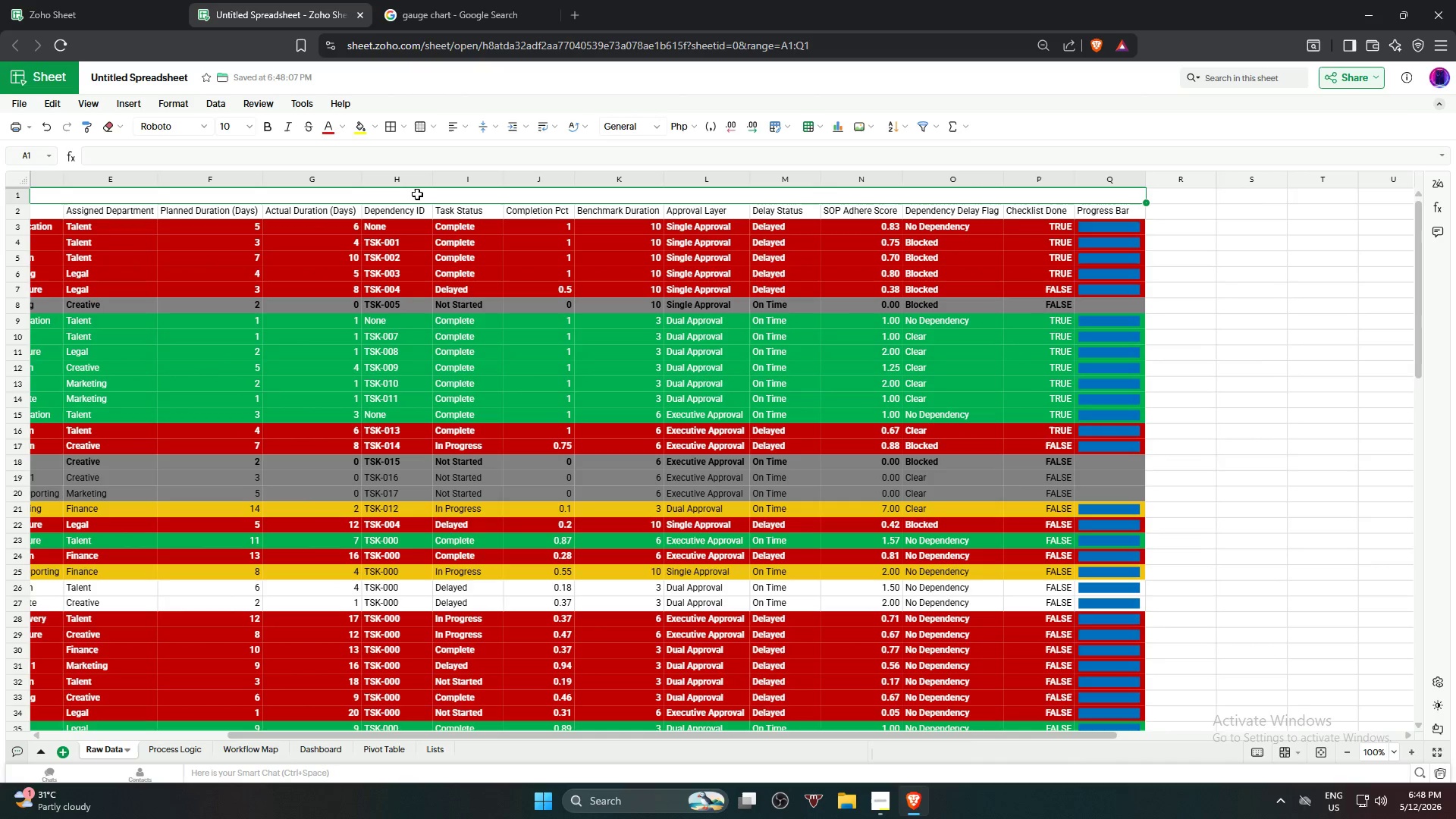 
triple_click([417, 193])
 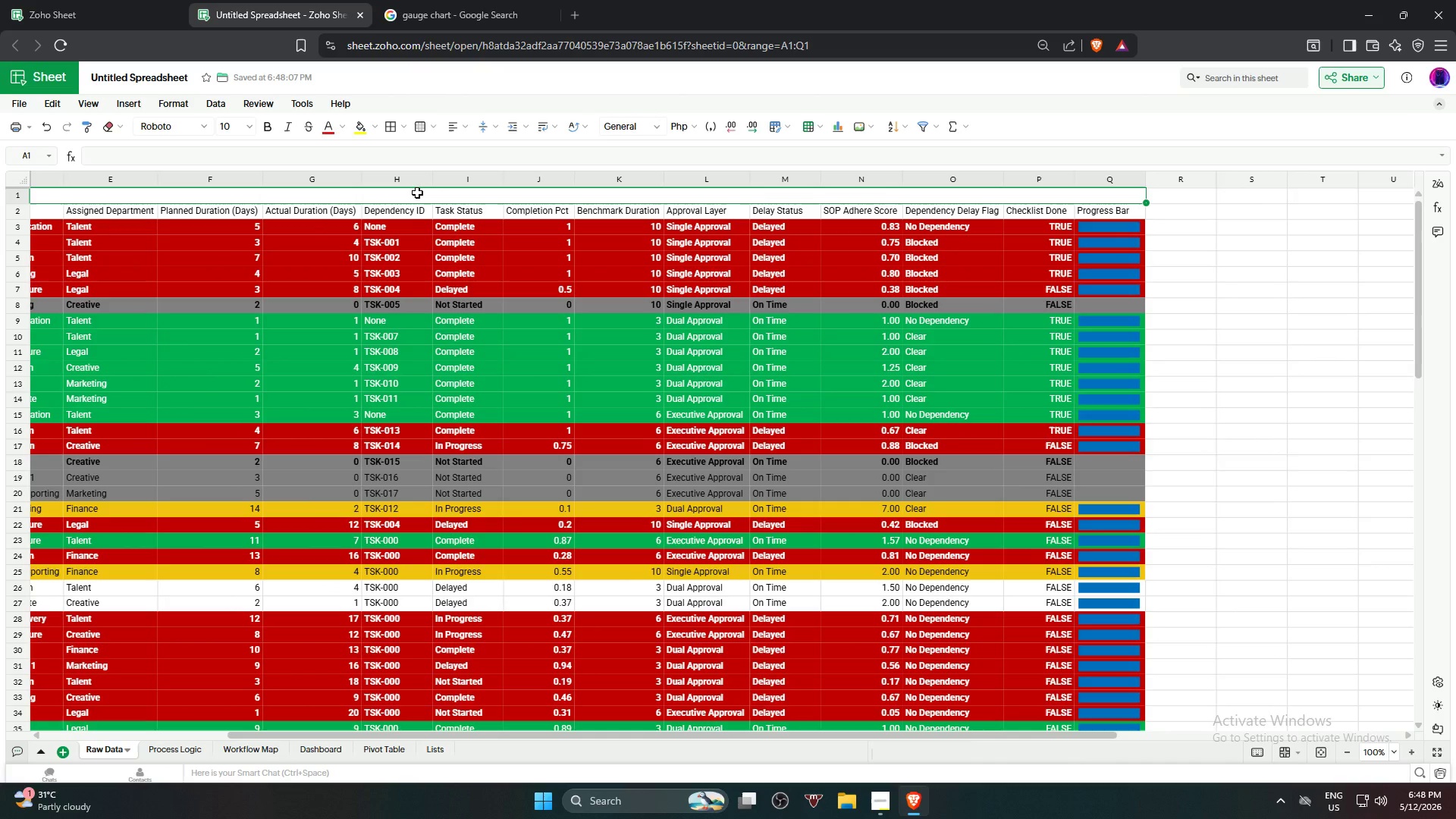 
triple_click([417, 193])
 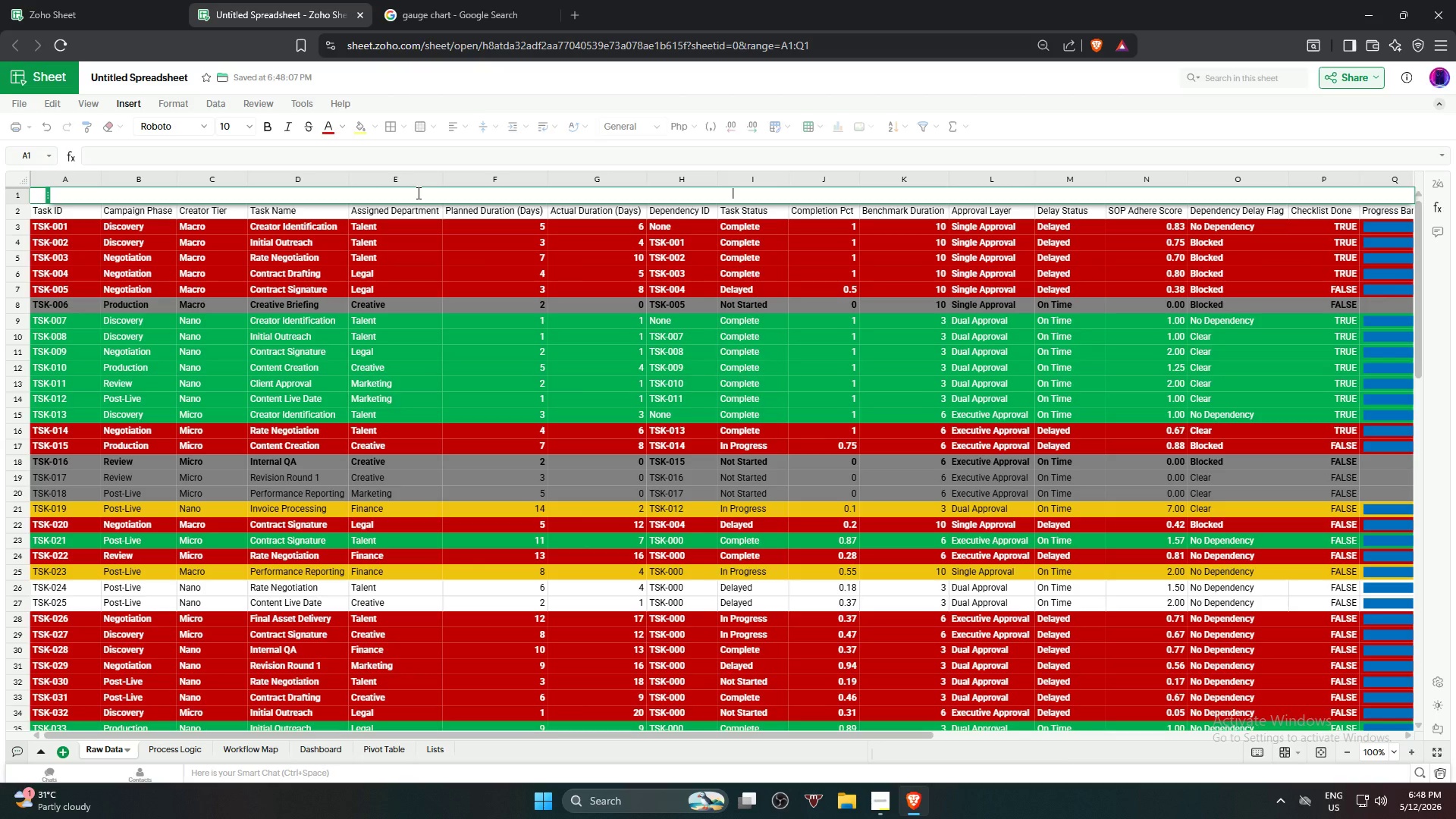 
type(Influencer X)
key(Backspace)
type(Campaign Workflow Data)
 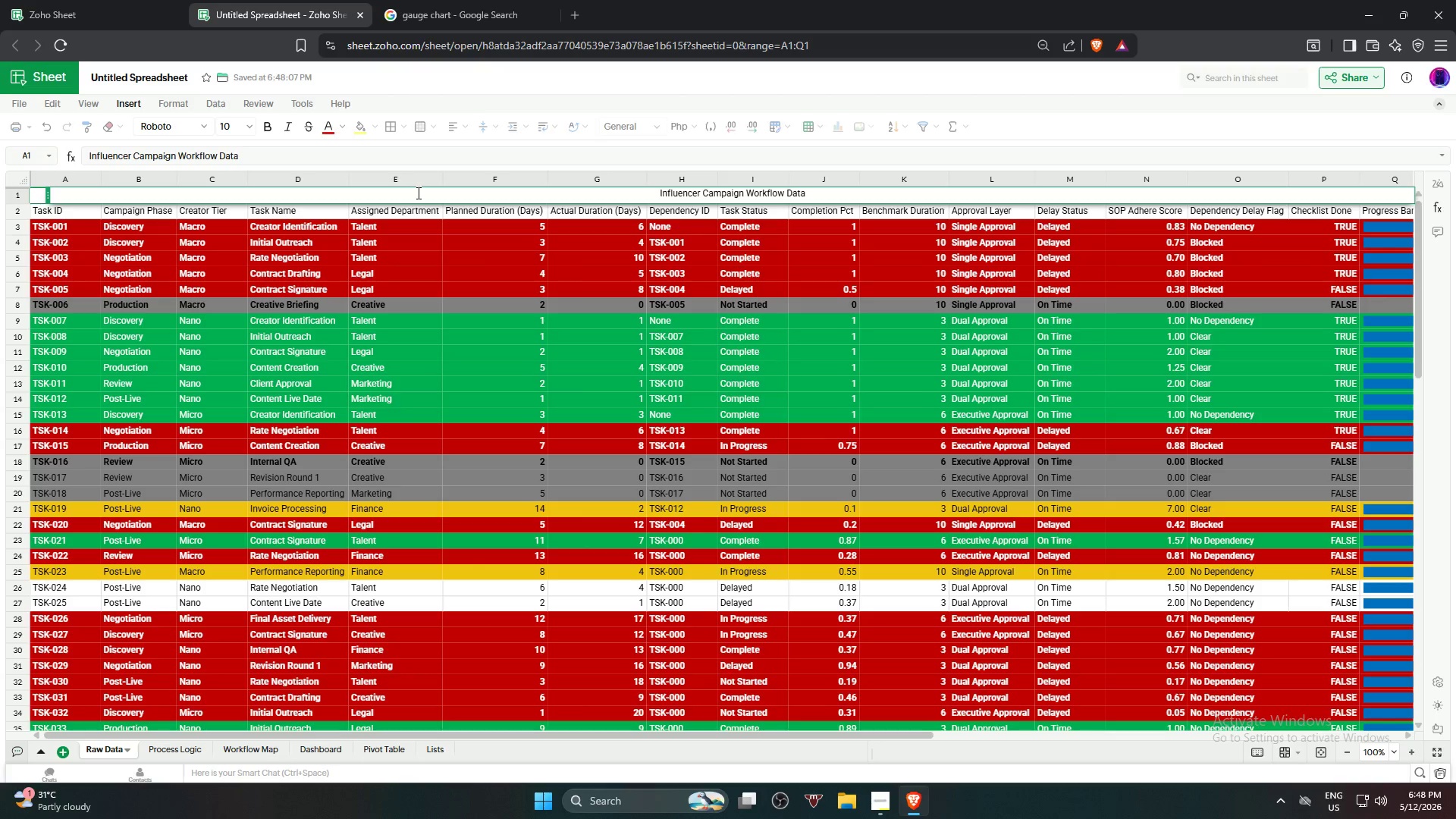 
key(Enter)
 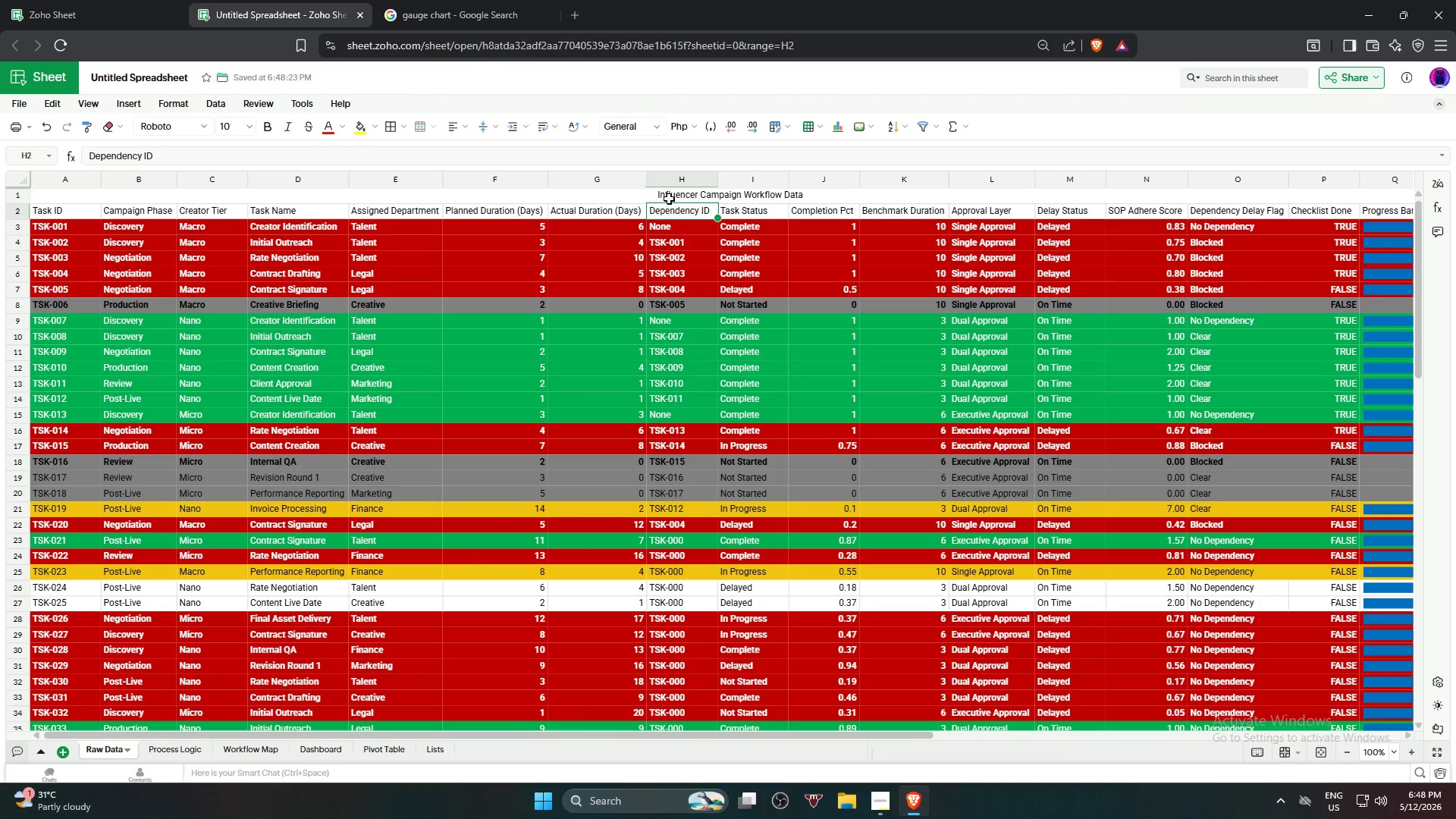 
left_click([667, 196])
 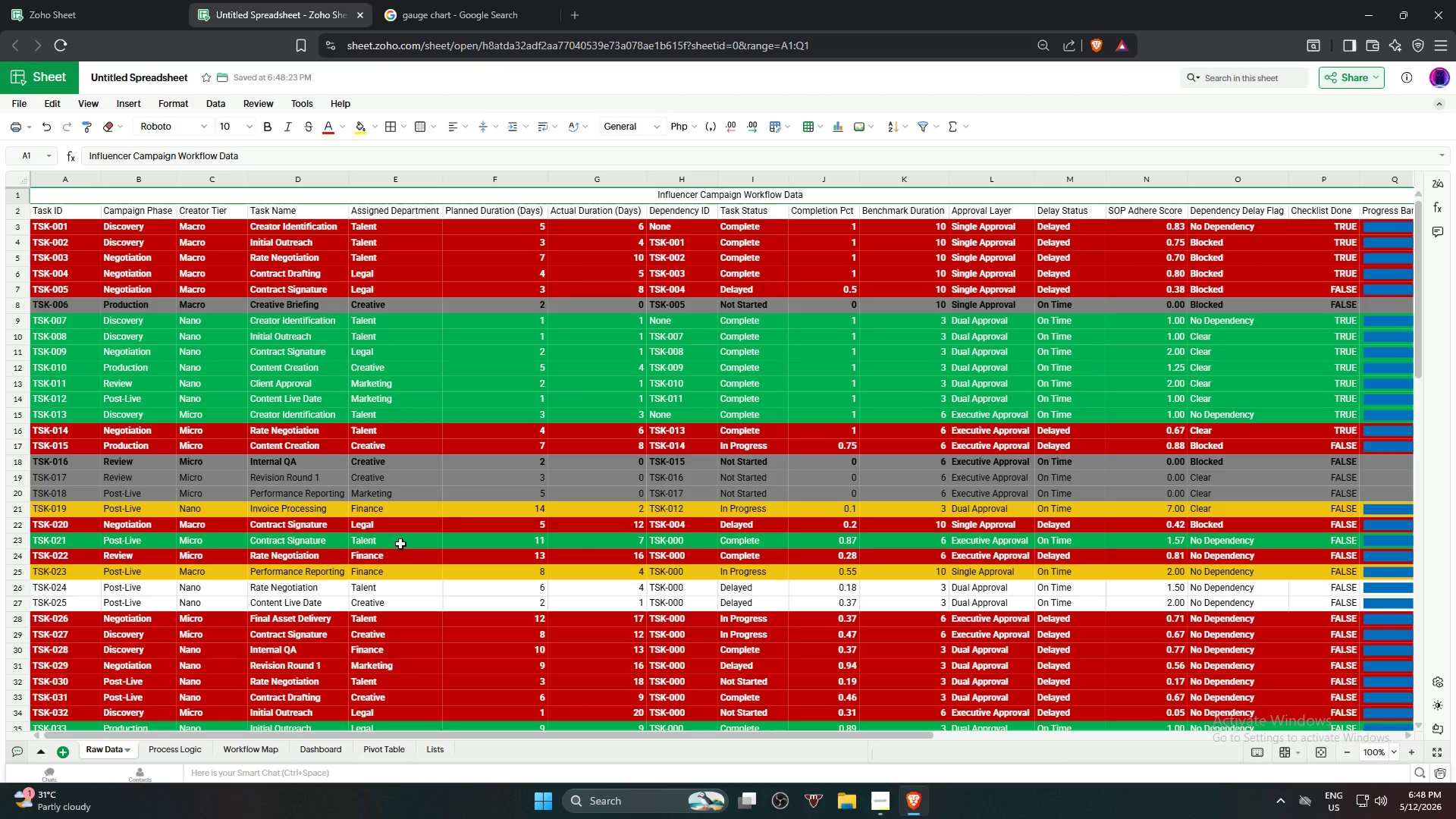 
left_click([181, 749])
 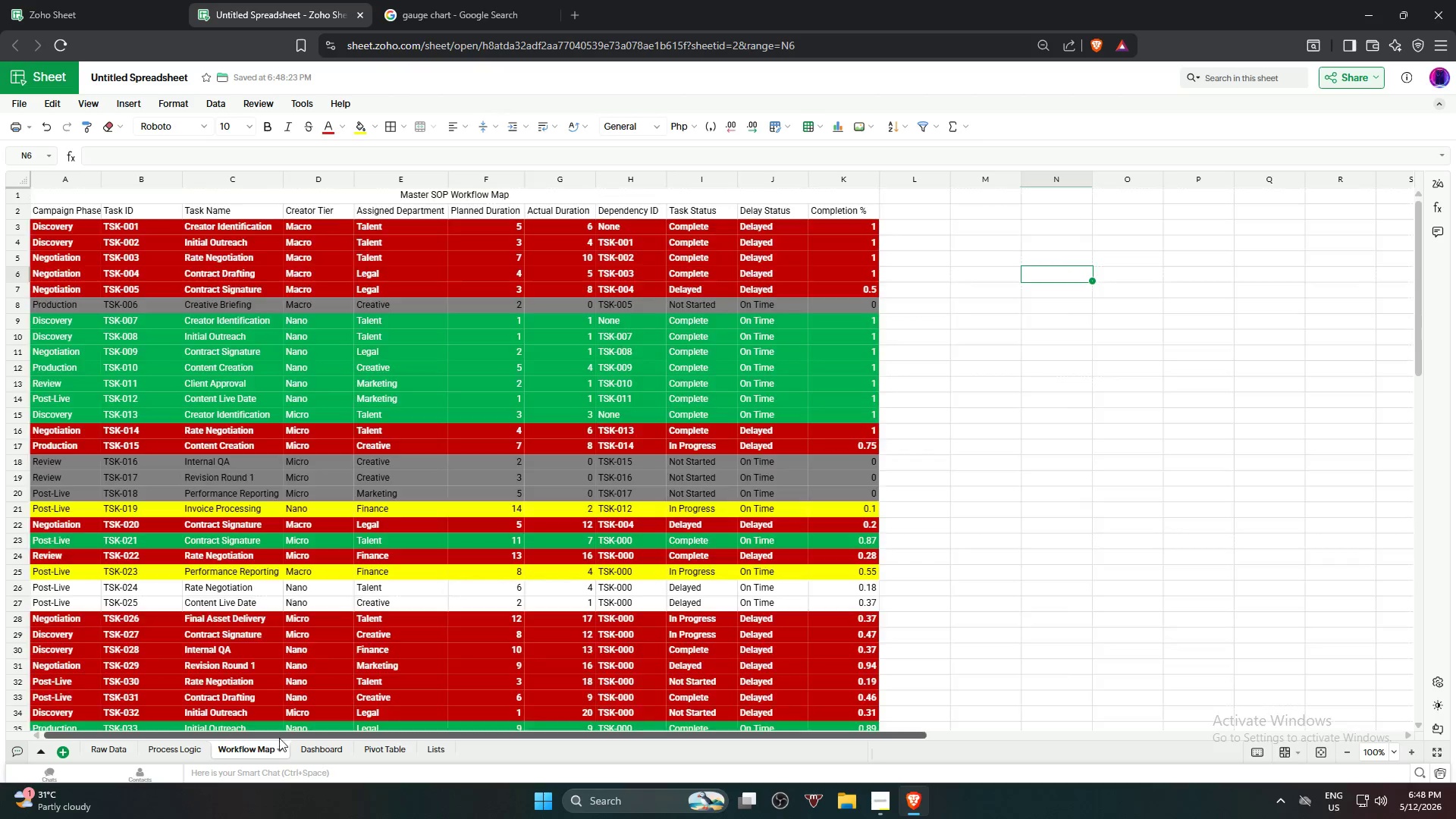 
left_click([313, 745])
 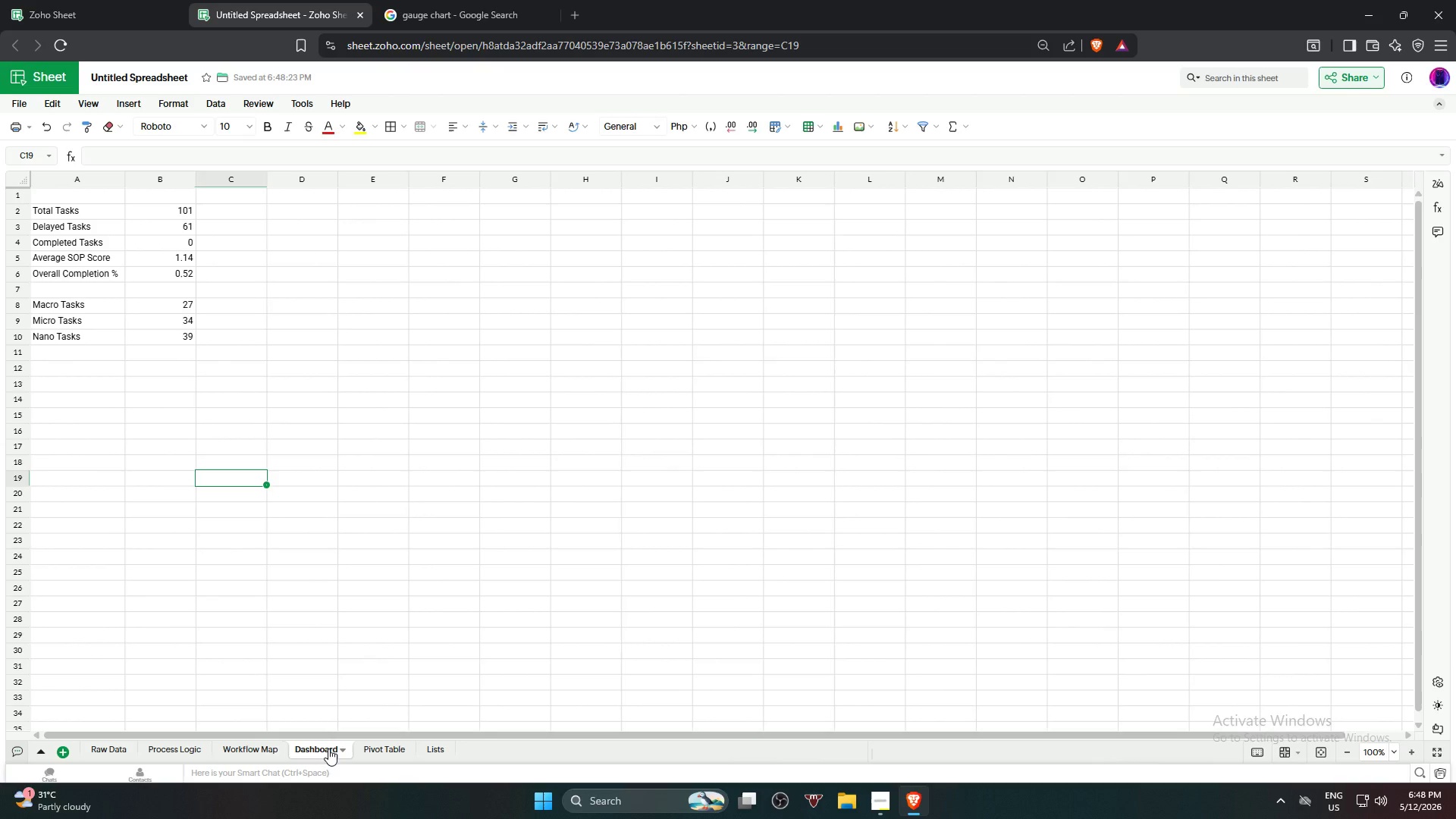 
wait(6.55)
 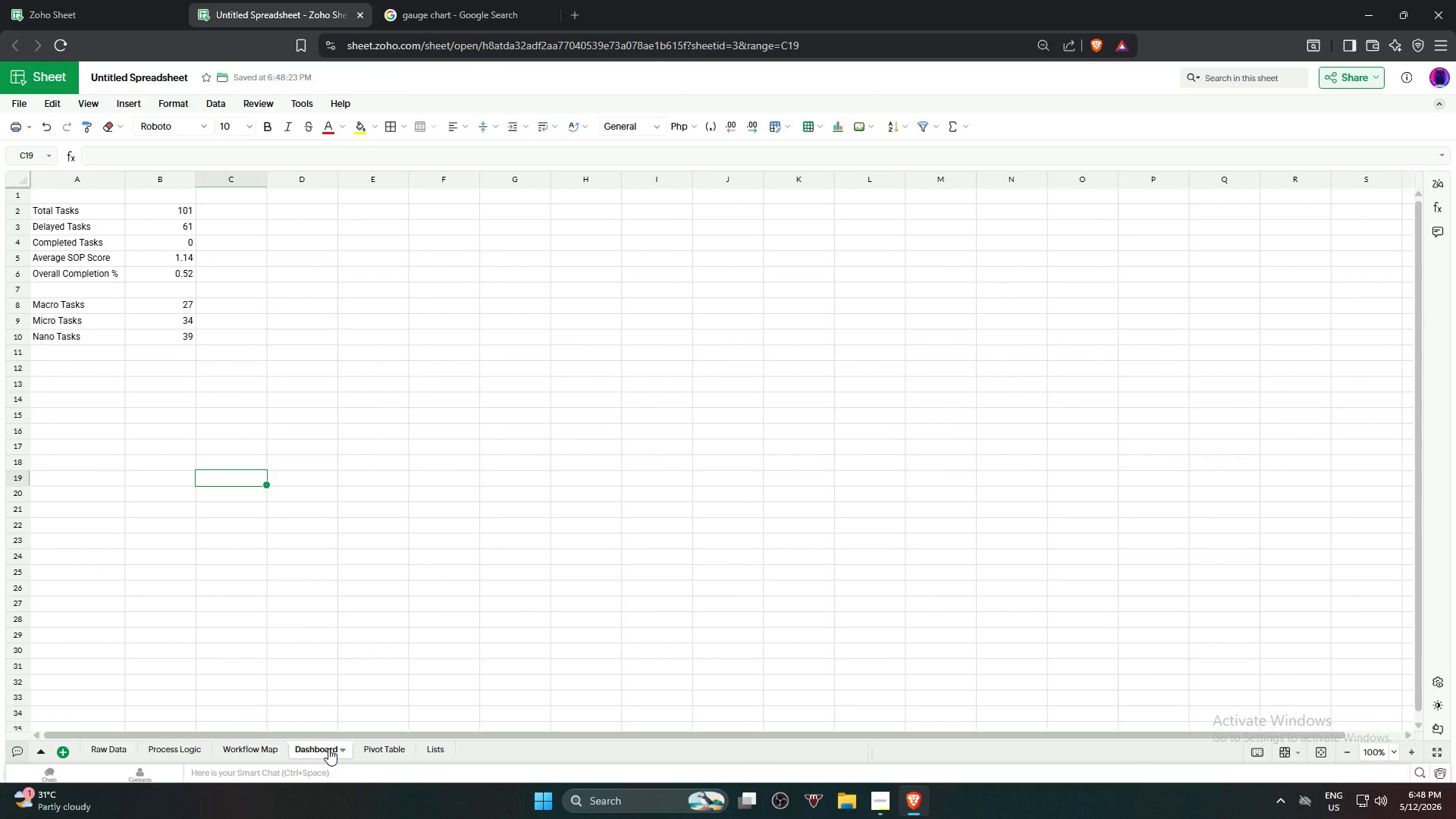 
scroll: coordinate [328, 748], scroll_direction: up, amount: 2.0
 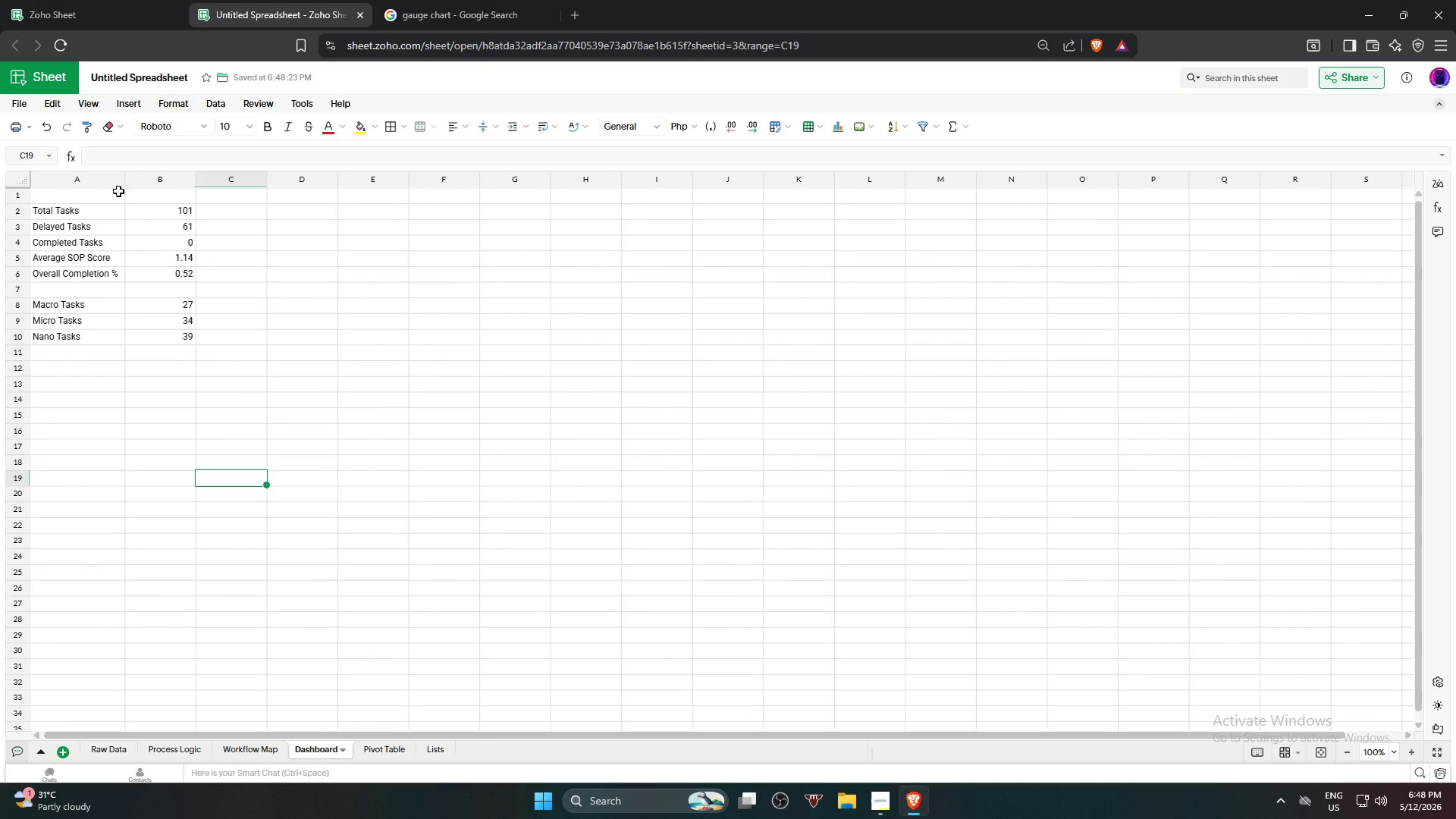 
left_click_drag(start_coordinate=[109, 190], to_coordinate=[139, 196])
 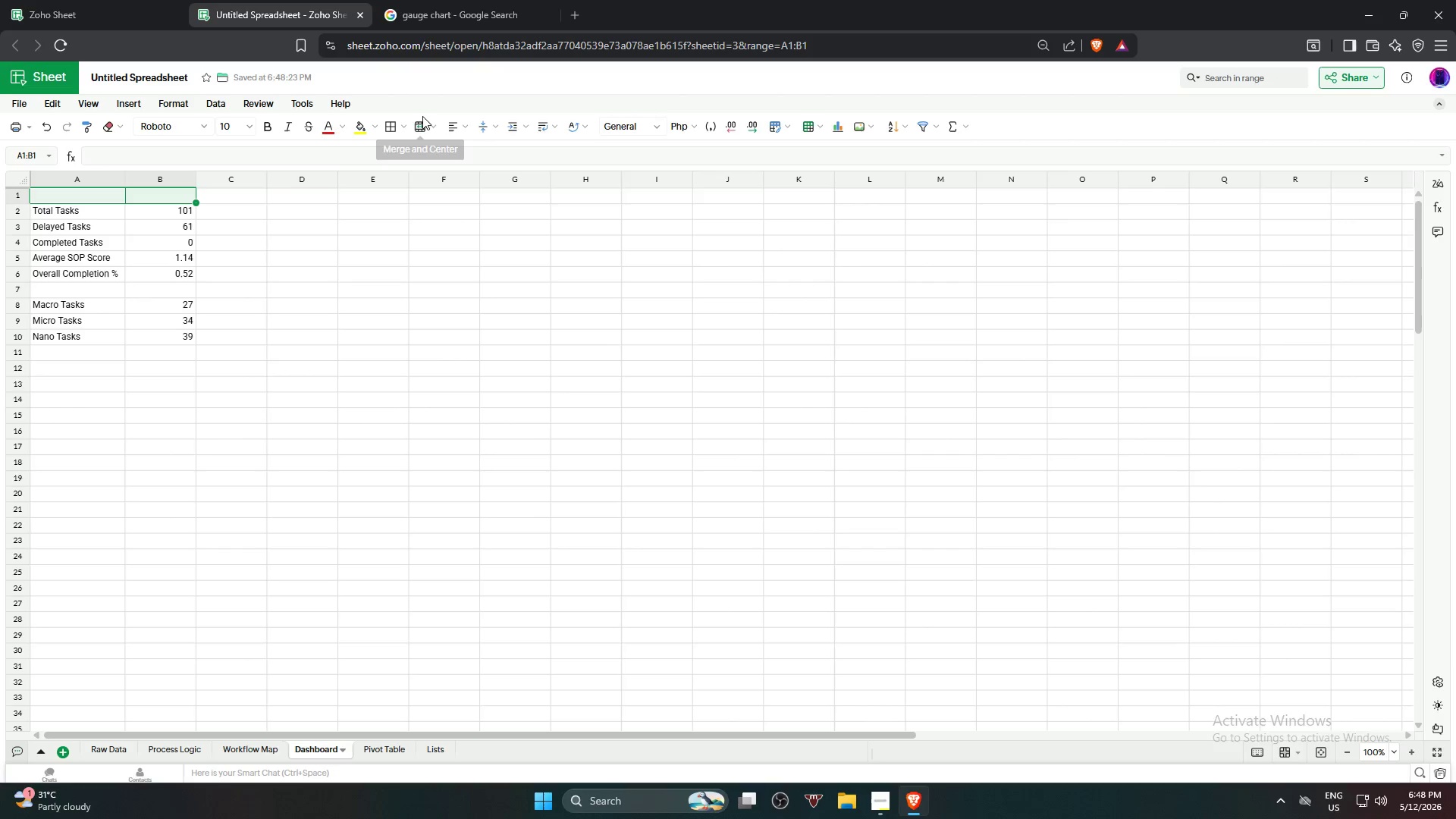 
double_click([419, 118])
 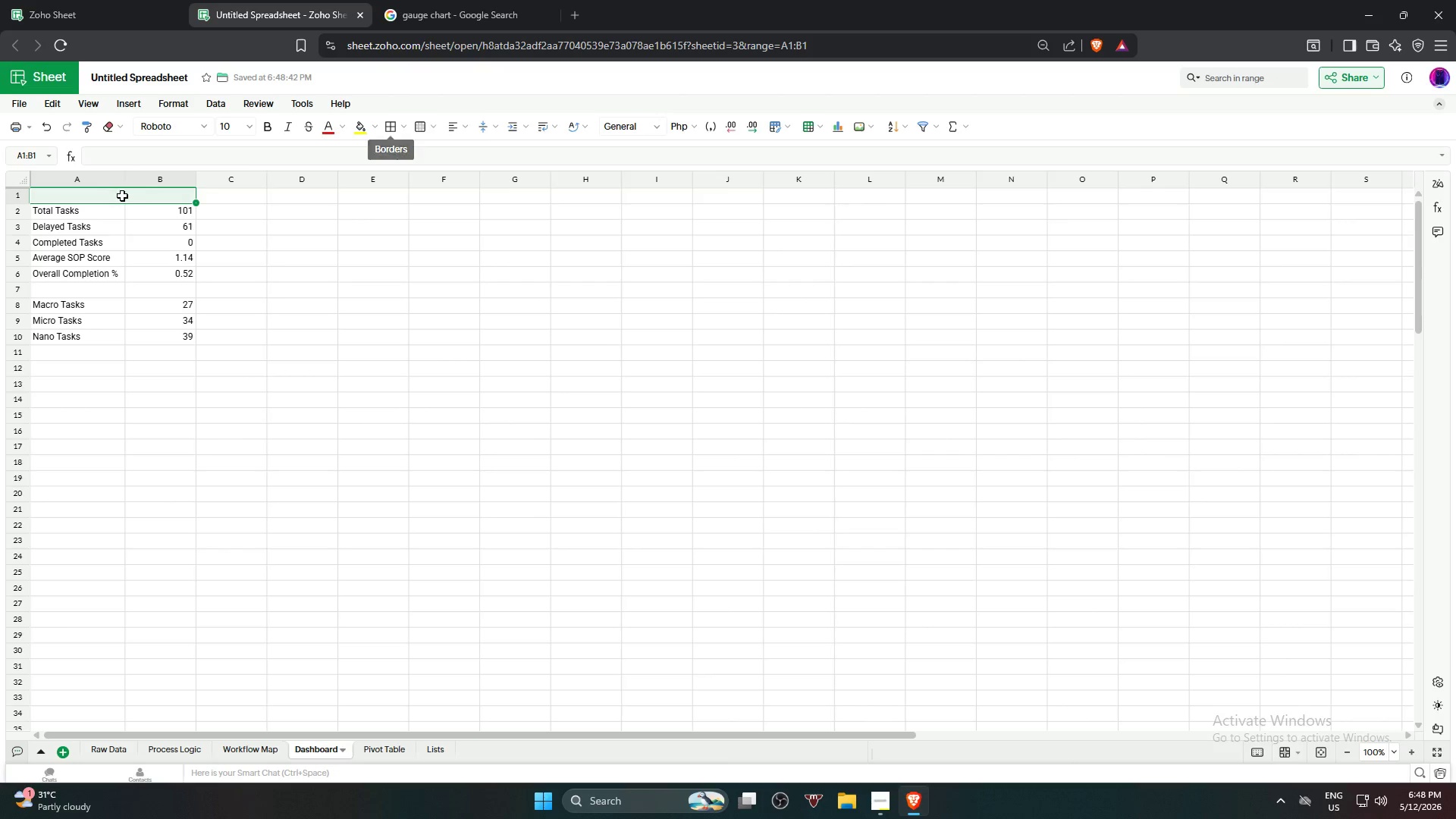 
double_click([122, 196])
 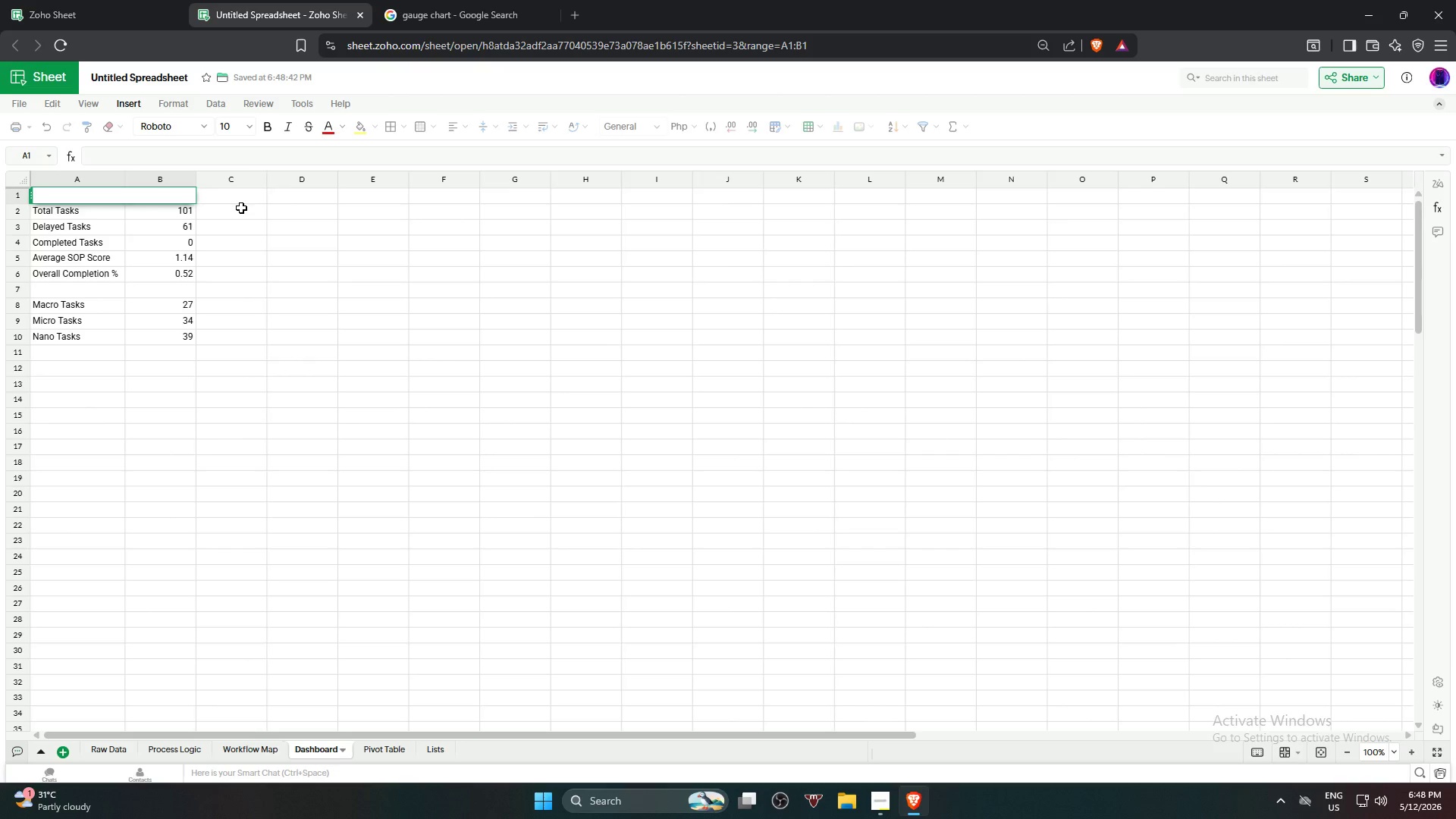 
type(Workflow Health Dashboard)
 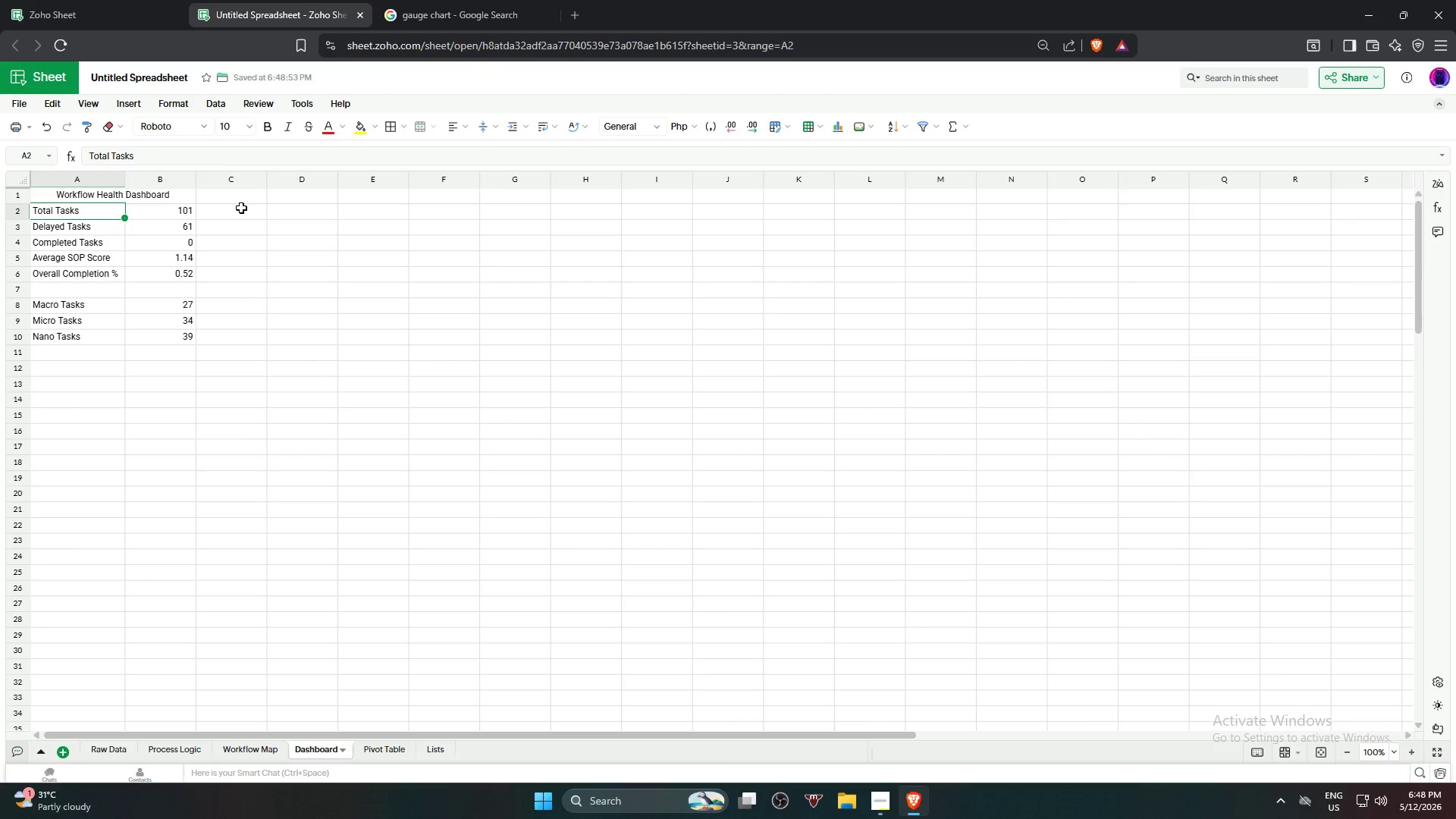 
 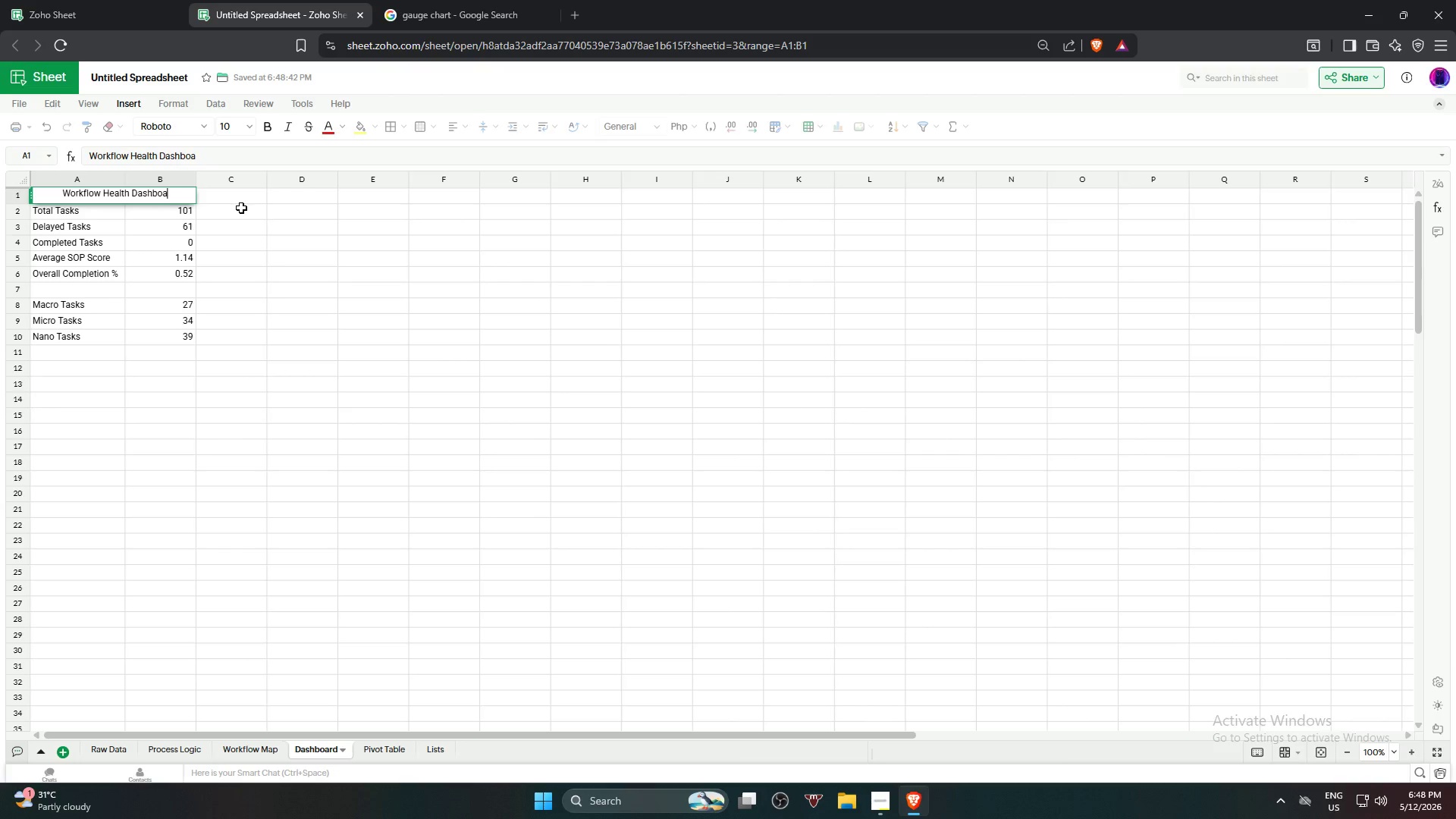 
key(Enter)
 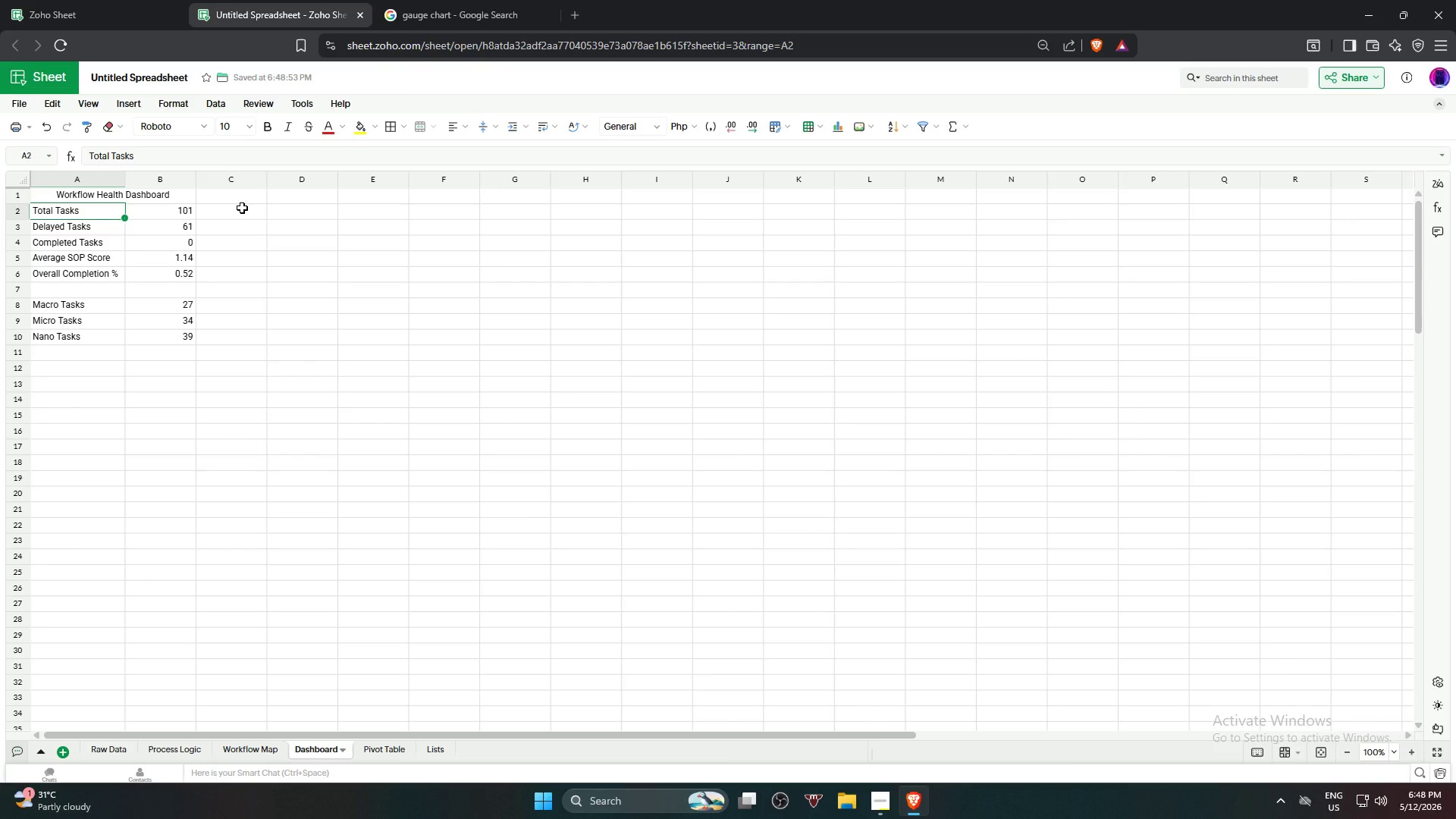 
left_click([280, 241])
 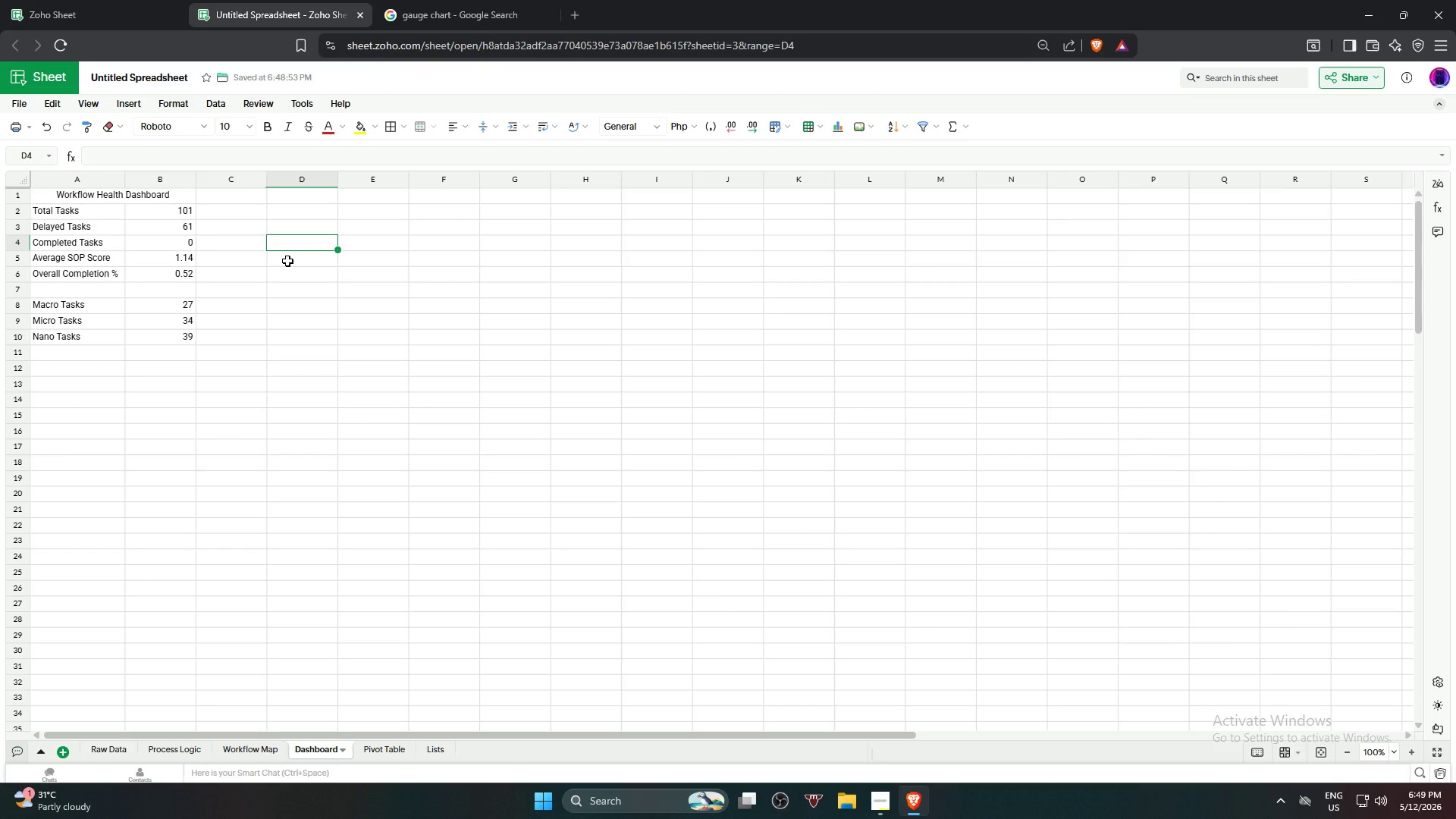 
wait(21.06)
 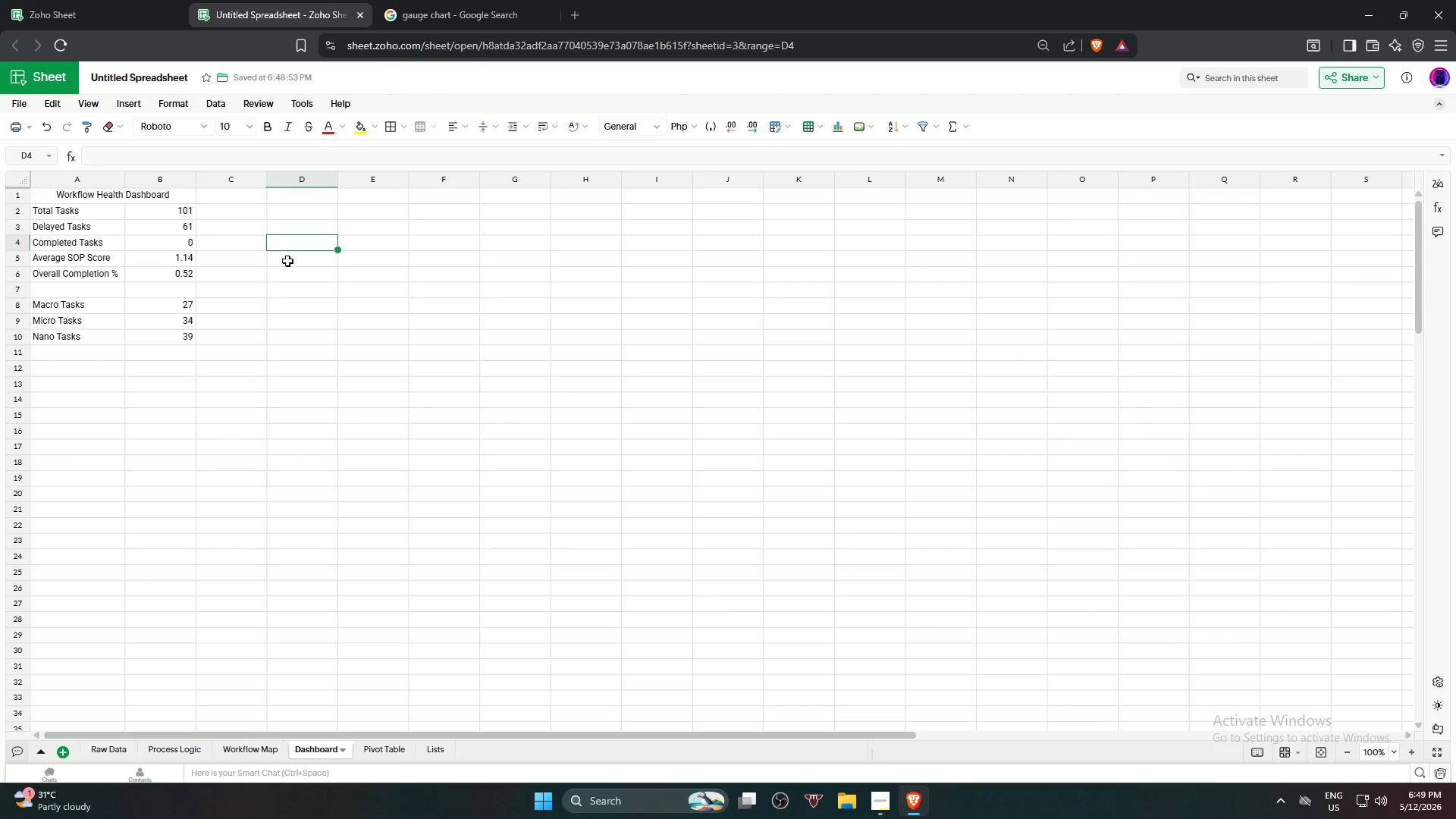 
left_click([344, 465])
 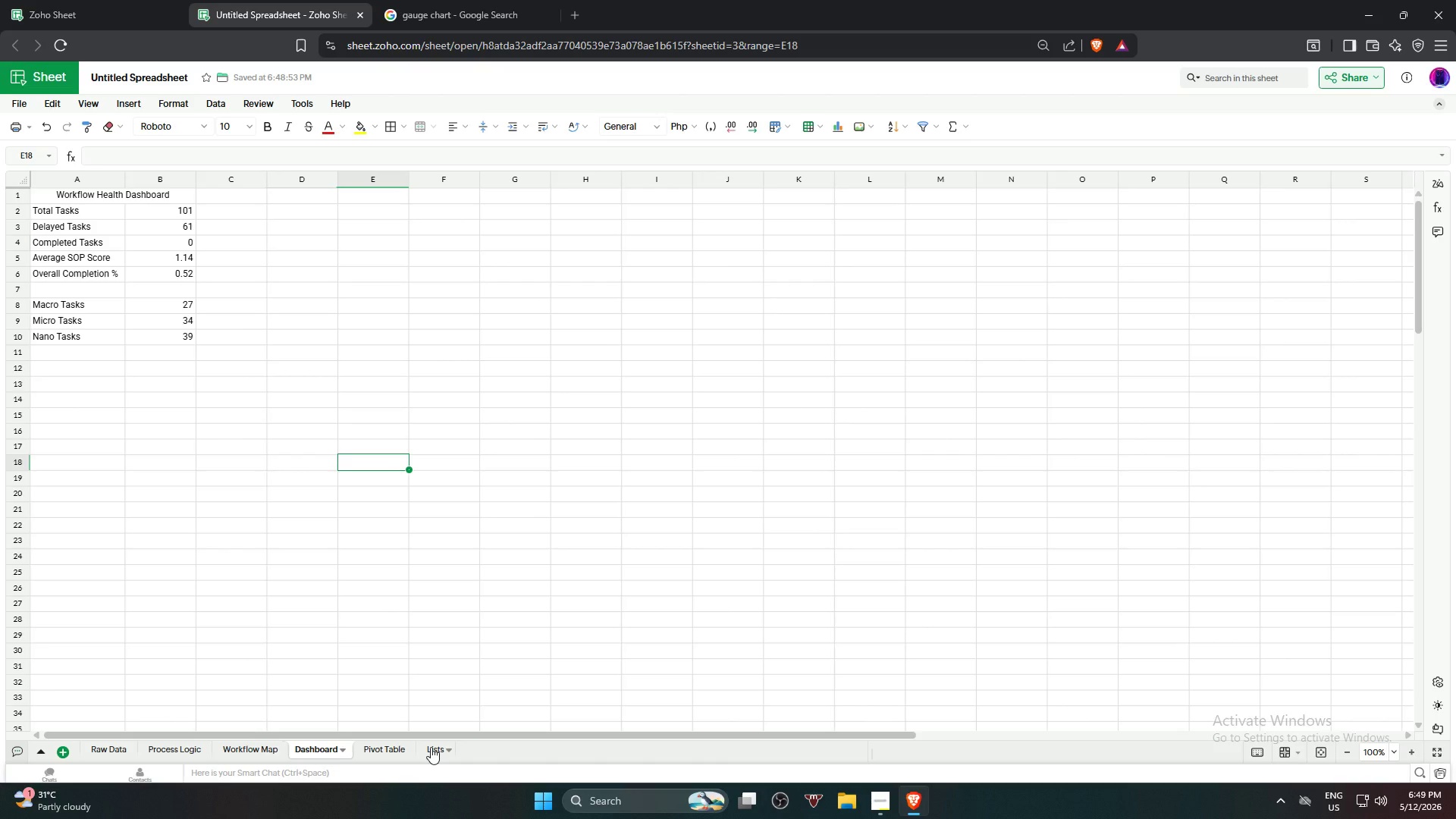 
left_click([431, 747])
 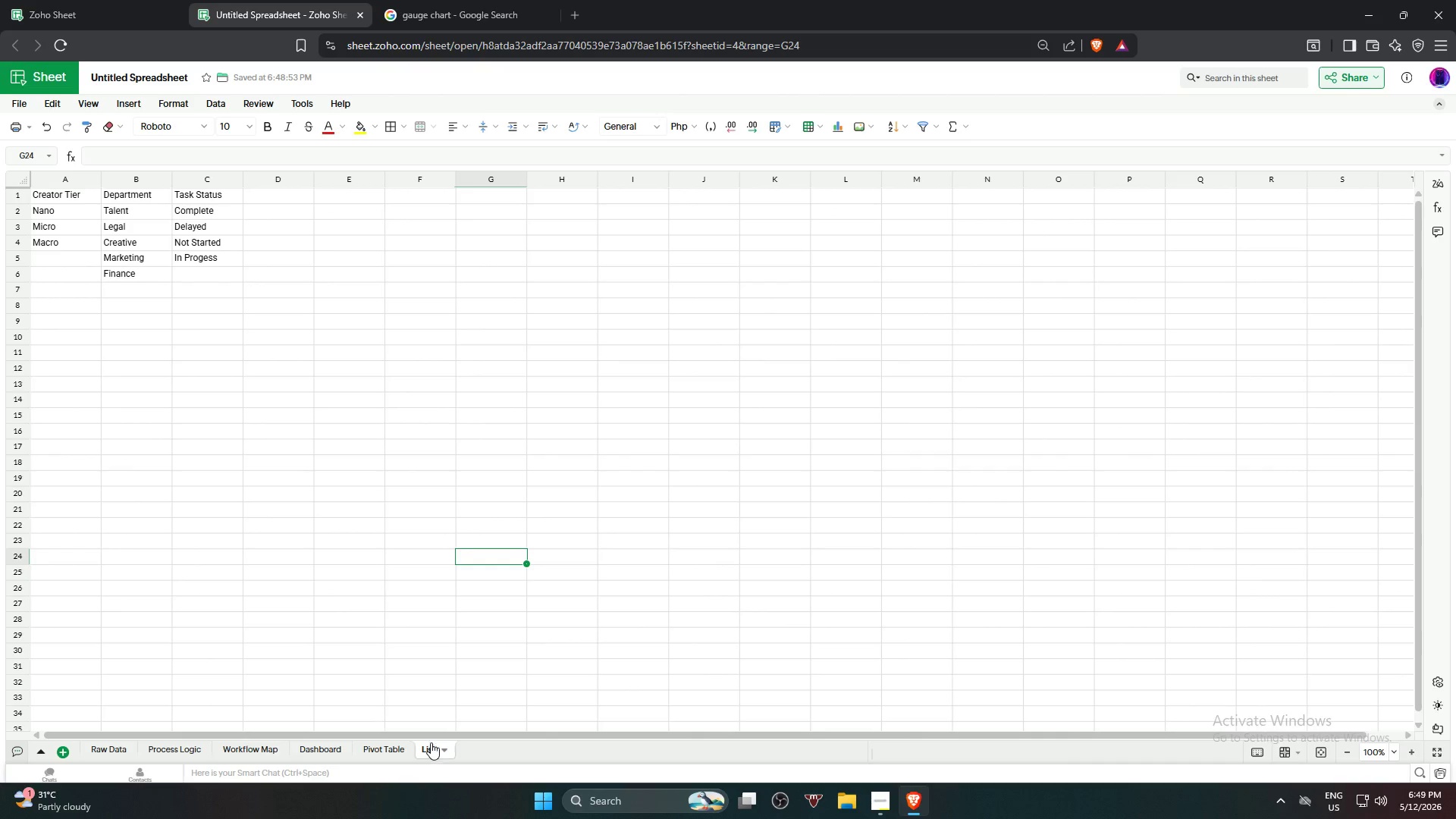 
scroll: coordinate [425, 694], scroll_direction: up, amount: 2.0
 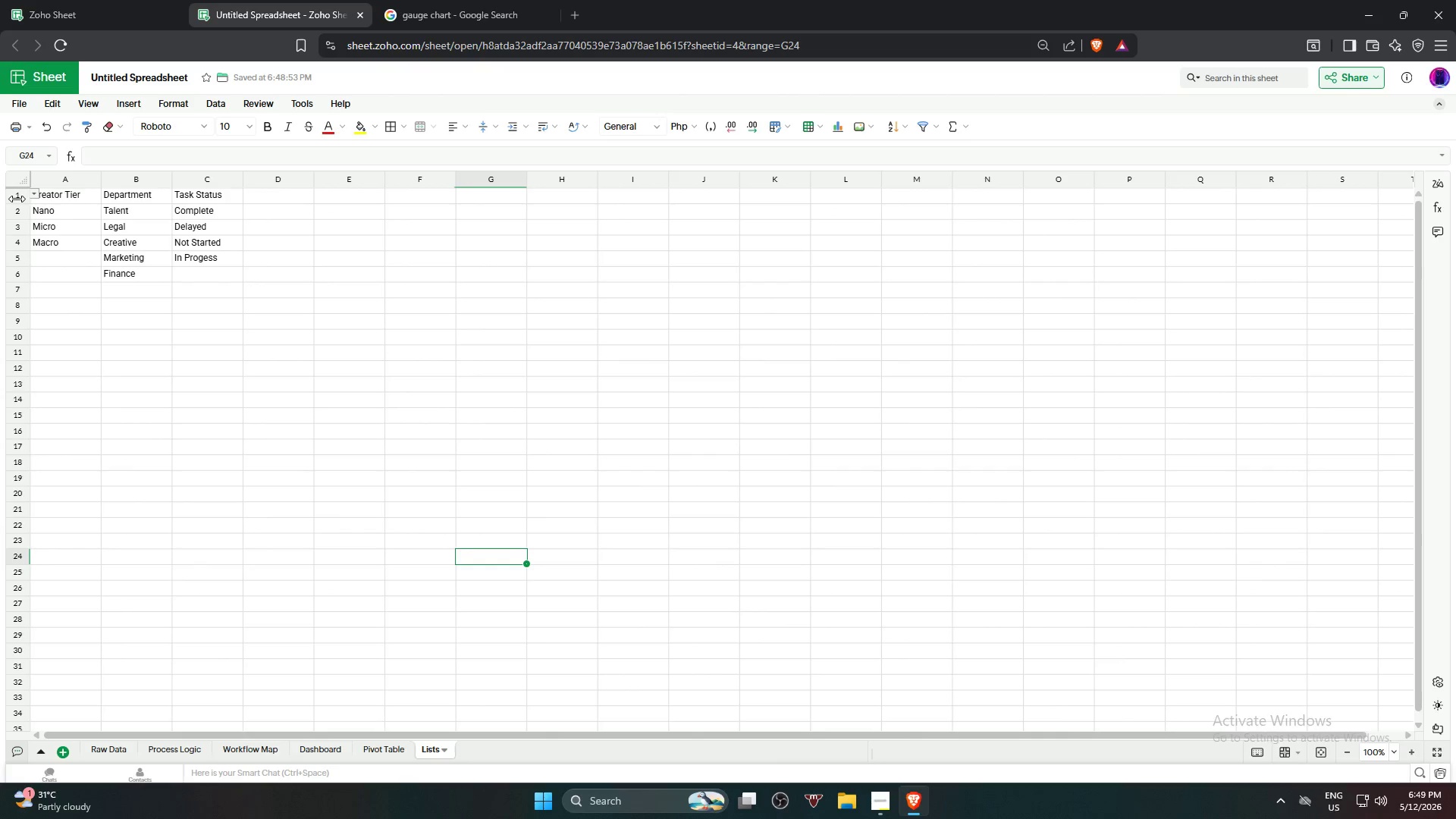 
left_click([10, 193])
 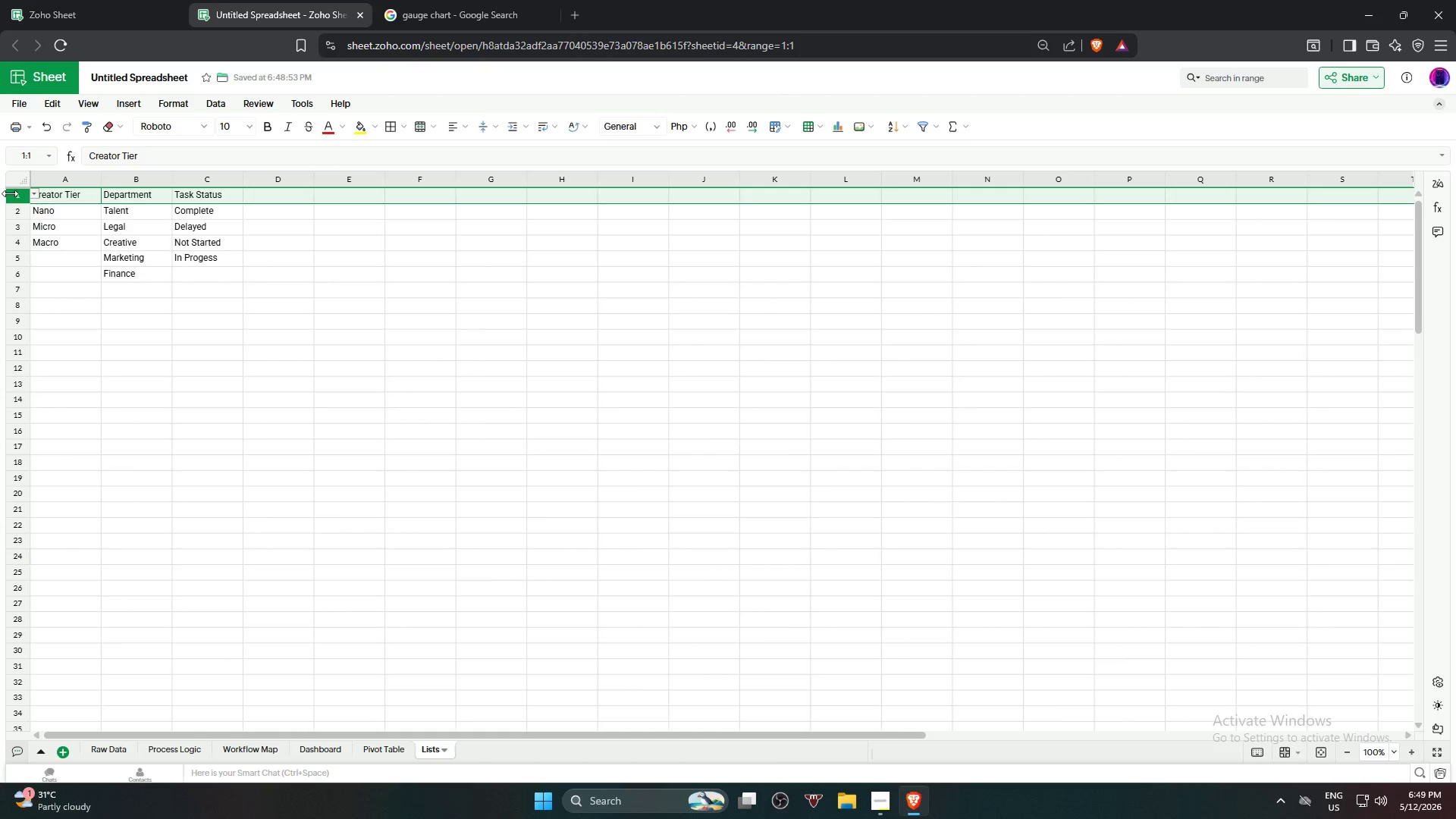 
right_click([10, 193])
 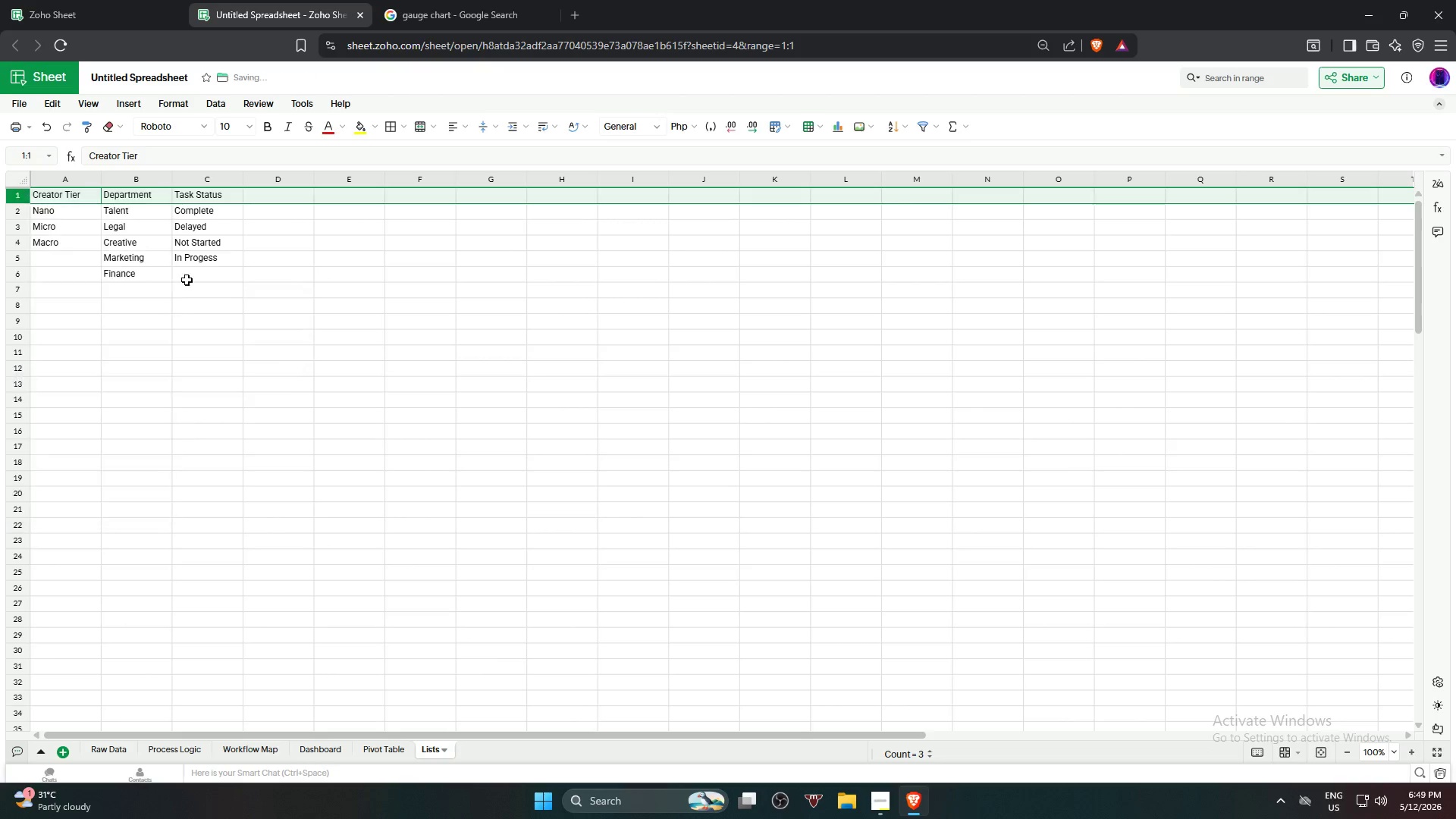 
wait(5.67)
 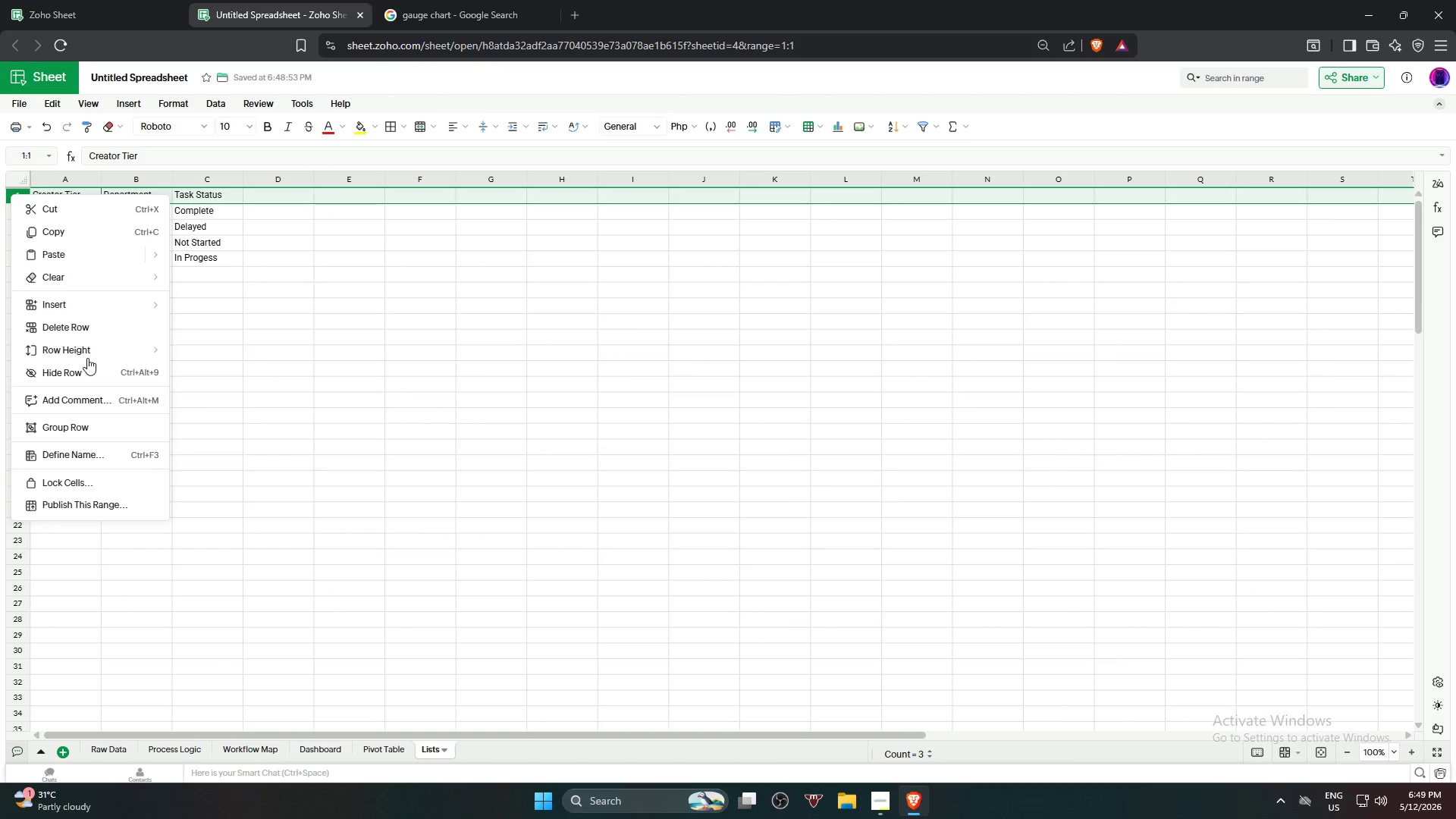 
left_click_drag(start_coordinate=[55, 199], to_coordinate=[205, 197])
 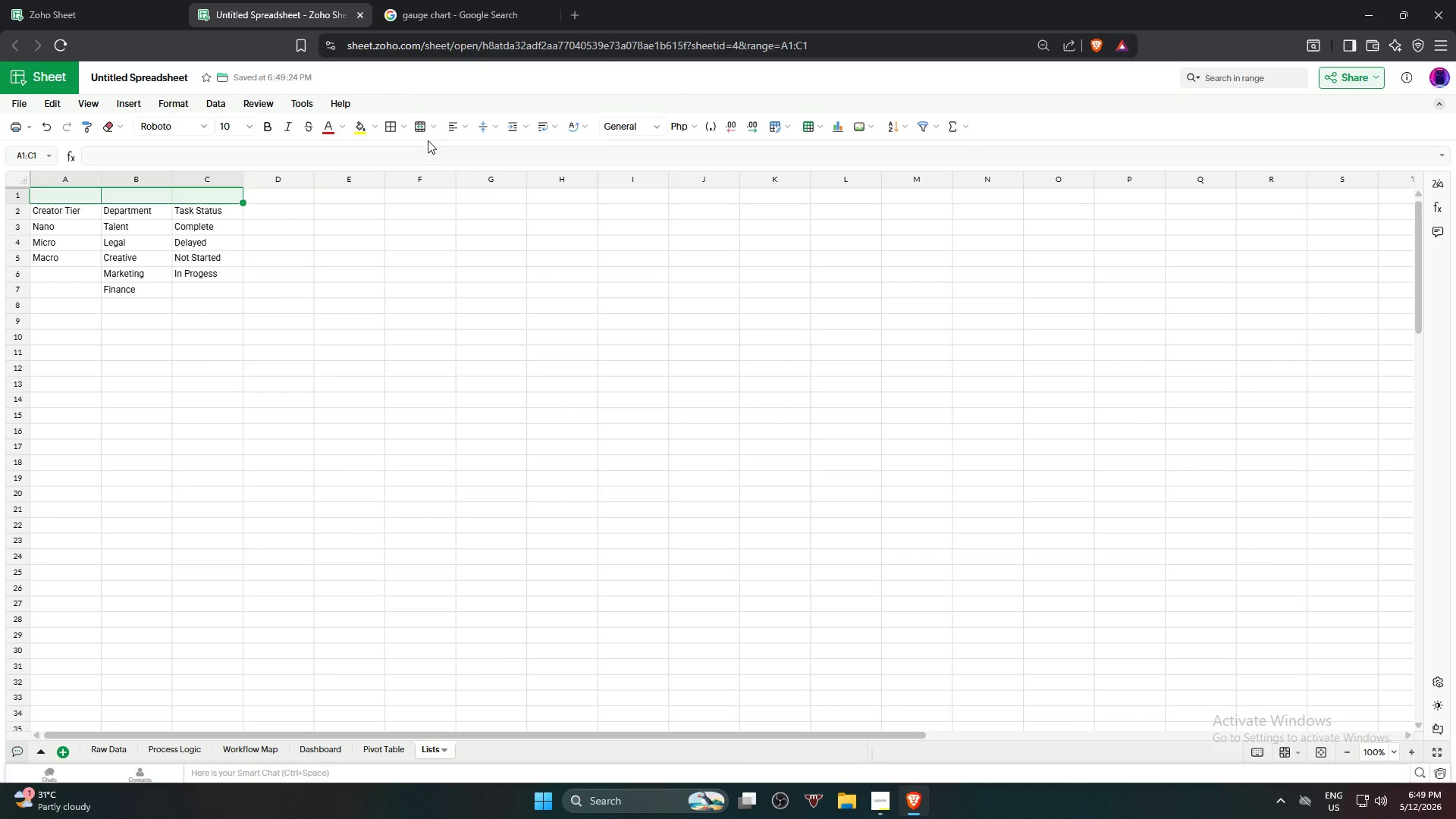 
left_click([413, 130])
 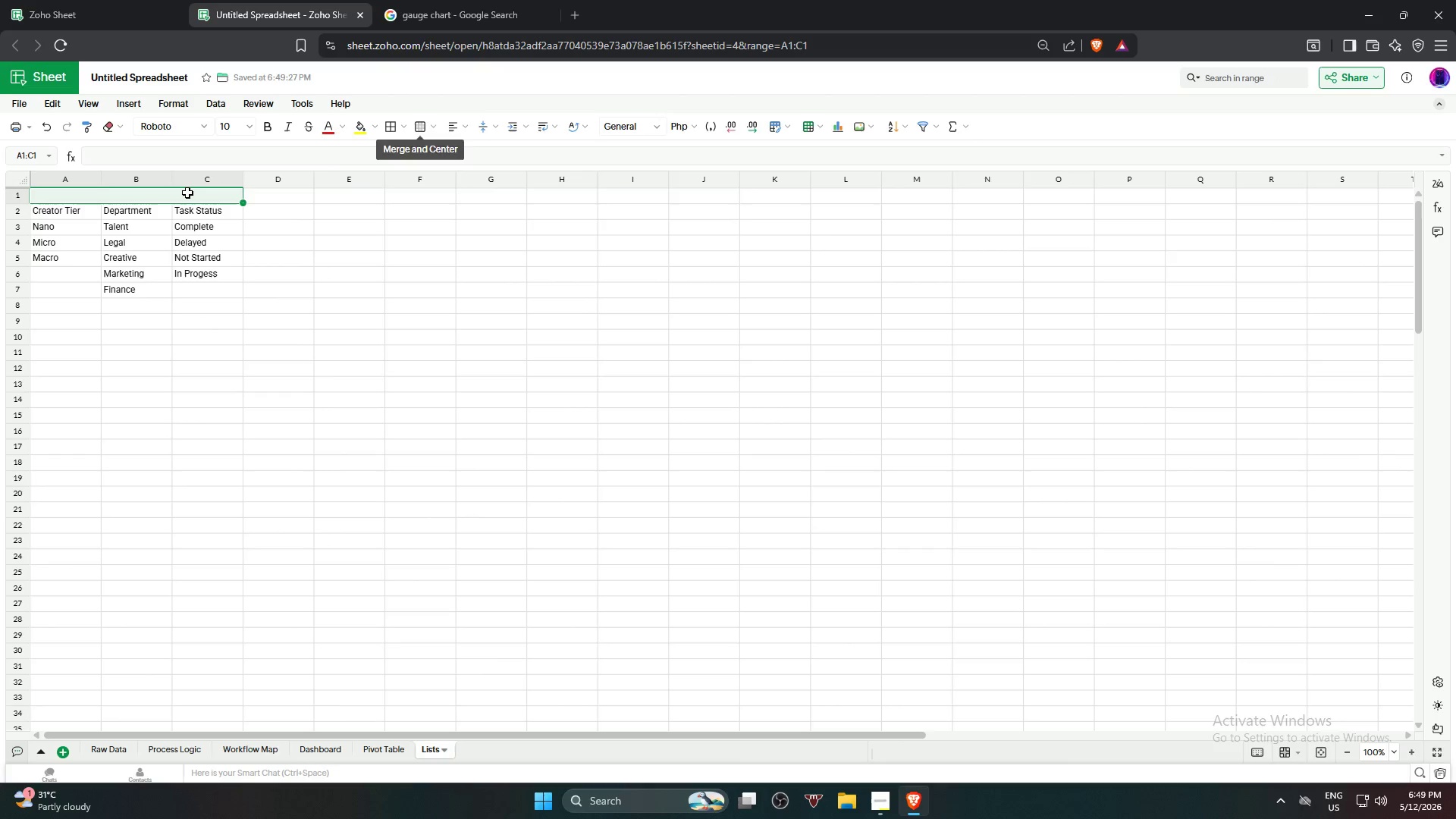 
left_click([187, 193])
 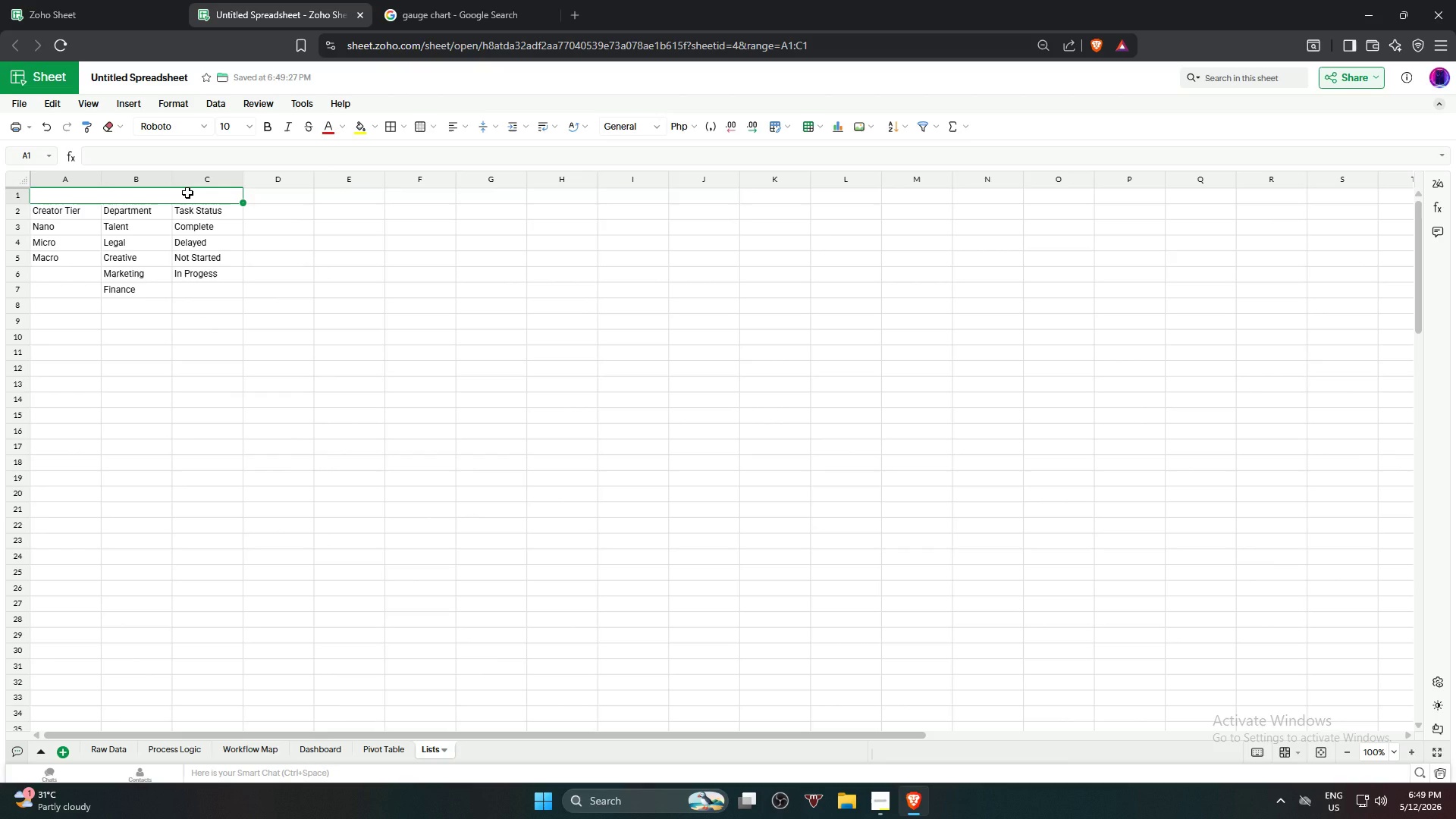 
hold_key(key=ShiftLeft, duration=0.42)
 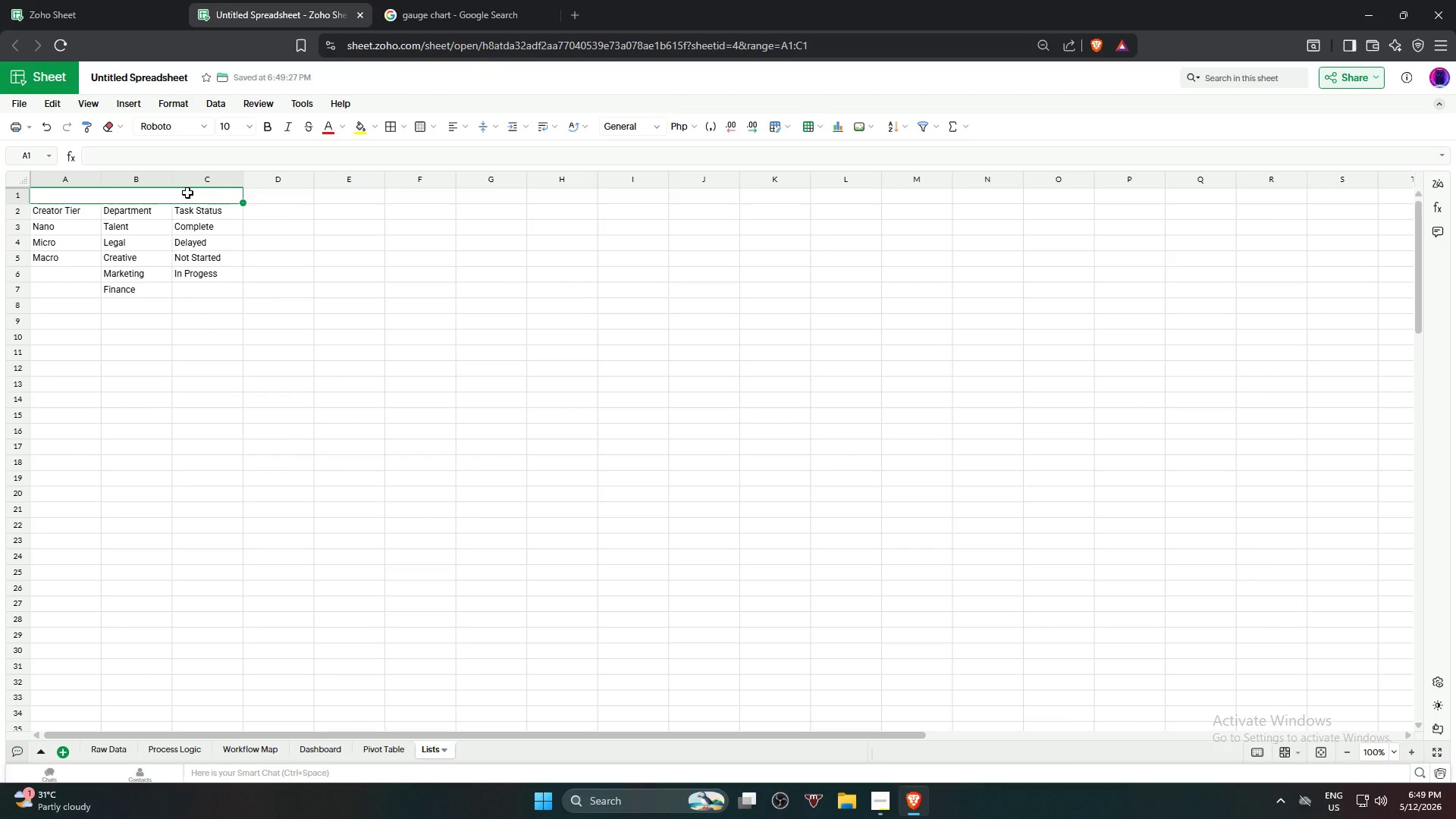 
type(Vaslida)
key(Backspace)
key(Backspace)
key(Backspace)
key(Backspace)
key(Backspace)
type(lidation Lists)
 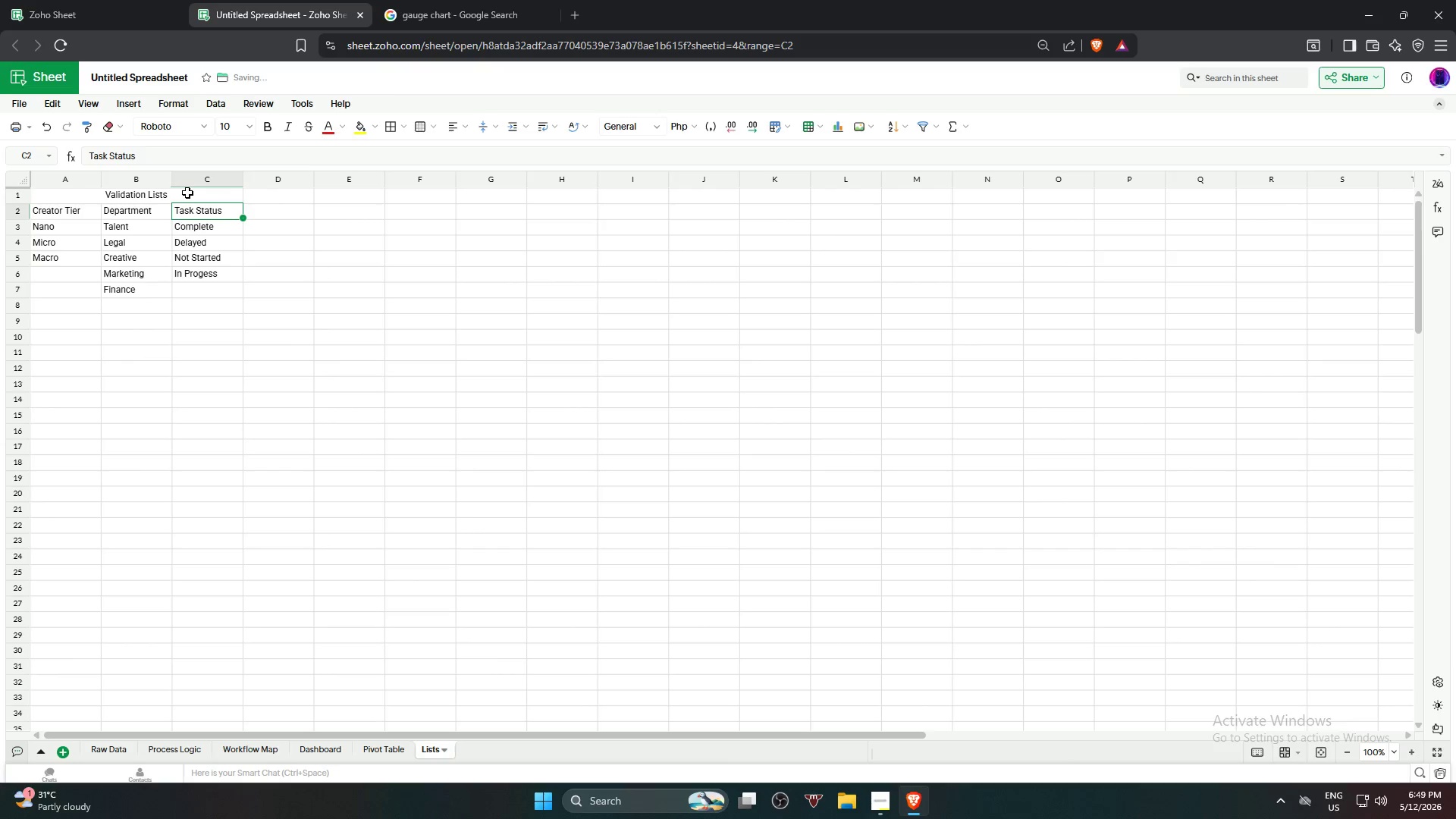 
 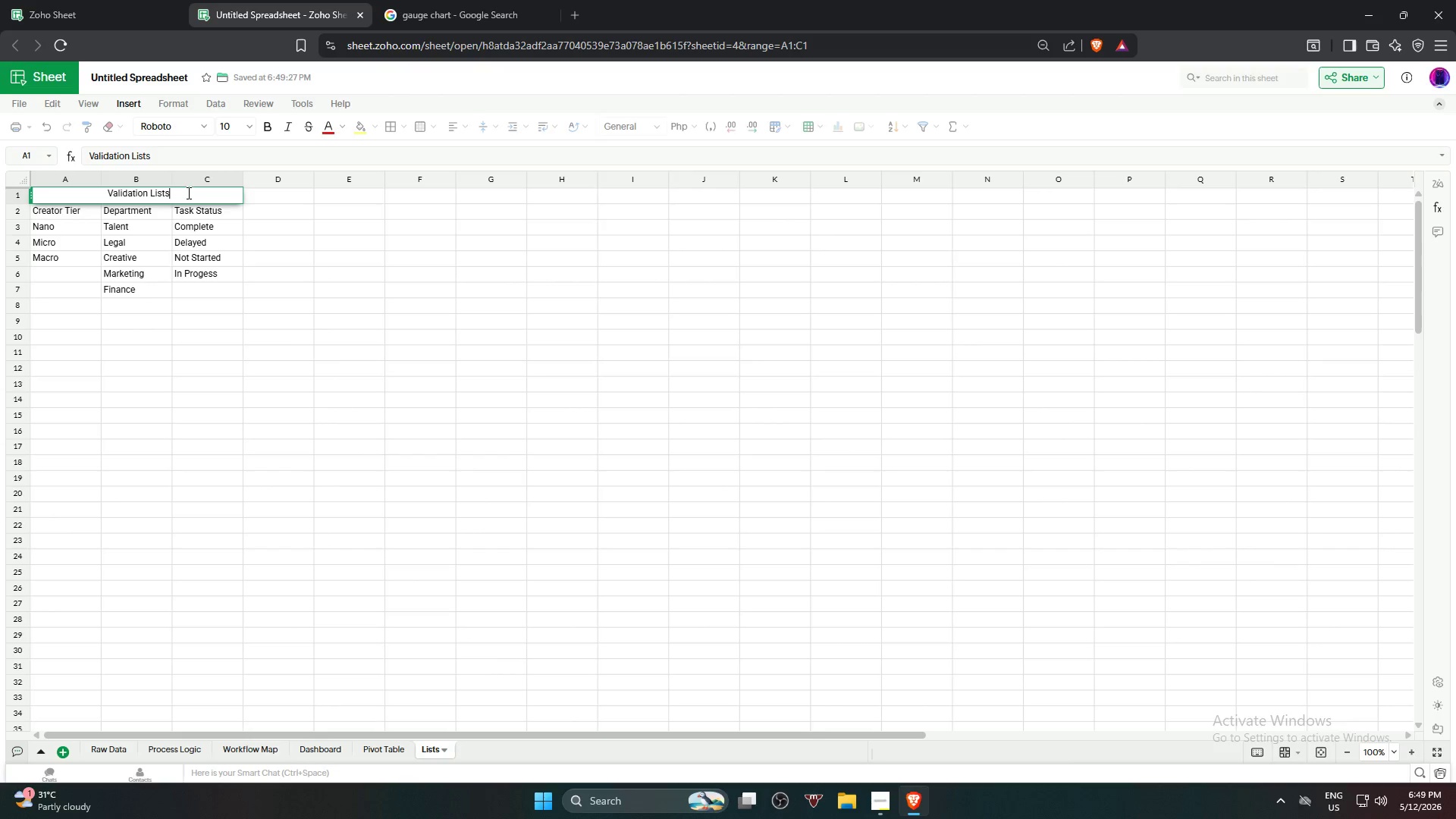 
key(Enter)
 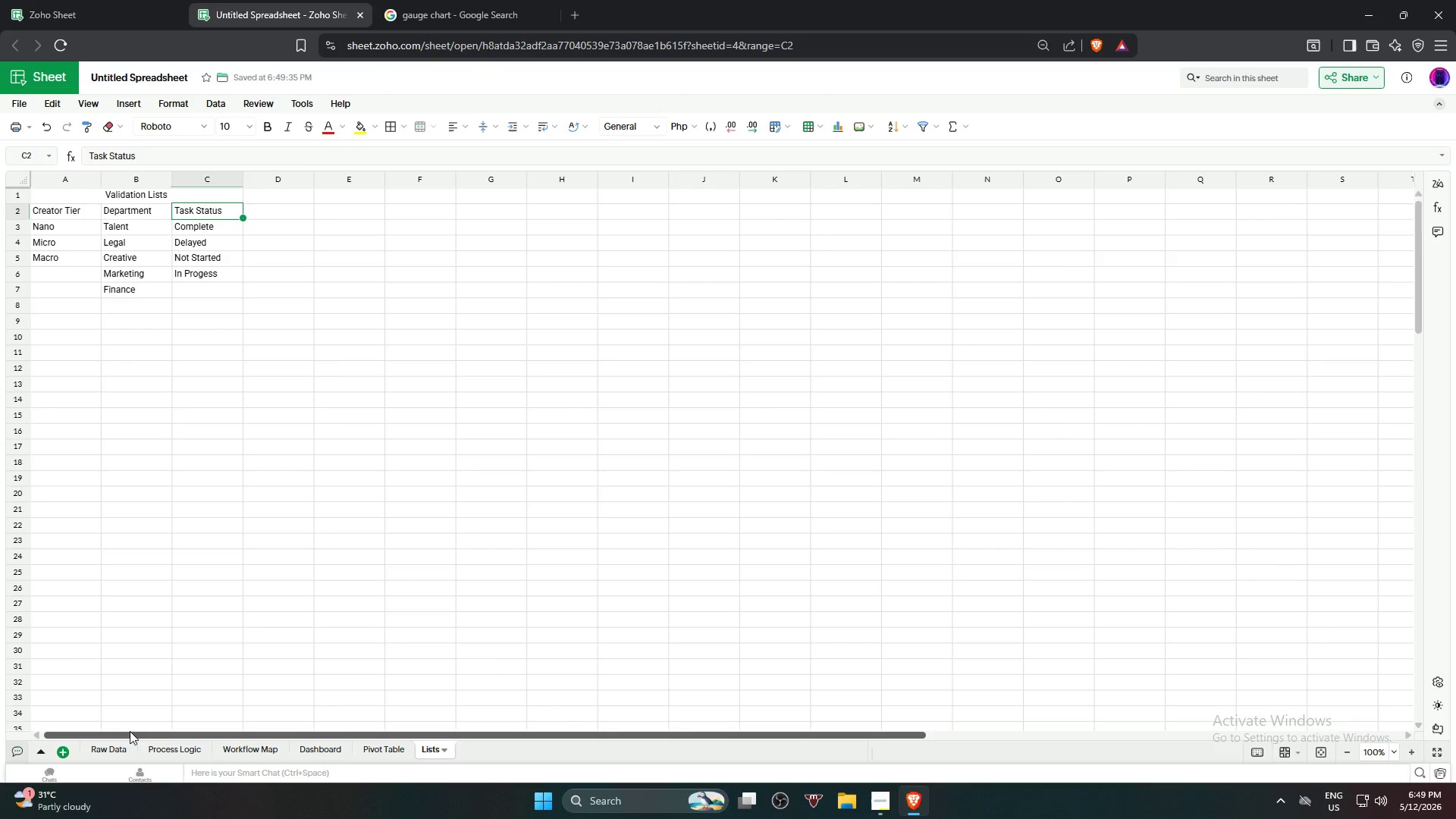 
left_click([119, 744])
 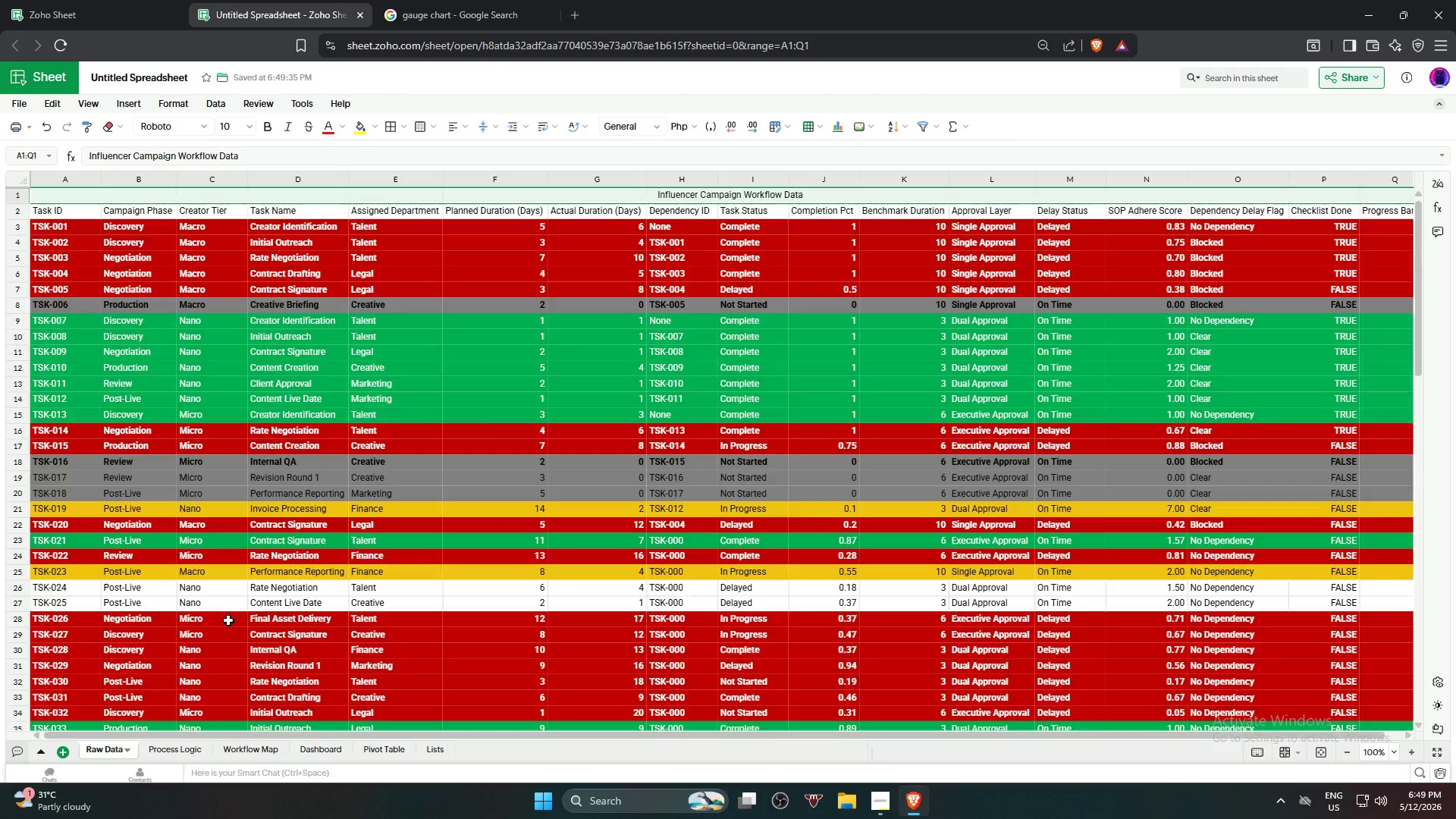 
scroll: coordinate [253, 602], scroll_direction: up, amount: 3.0
 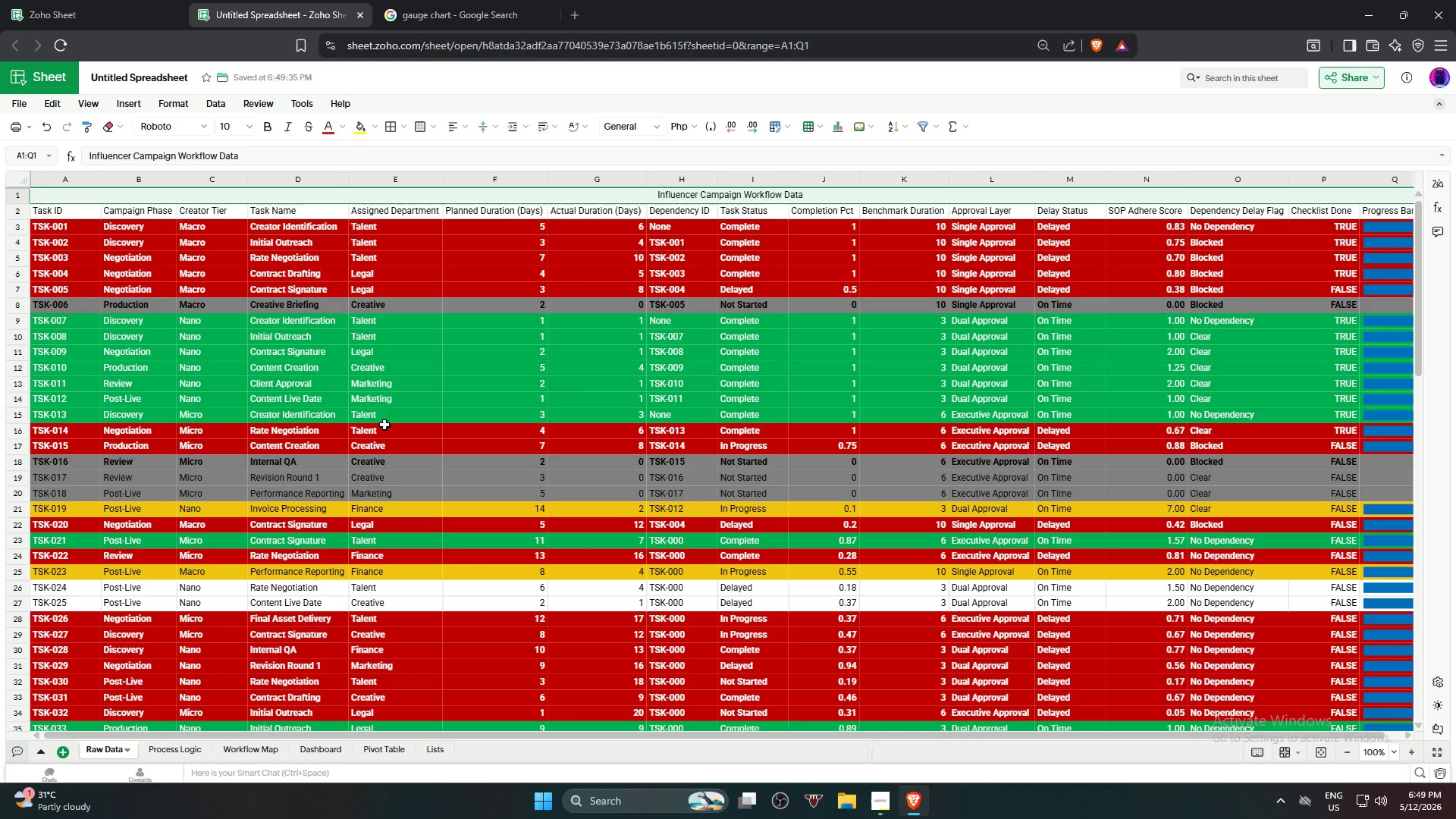 
left_click([394, 427])
 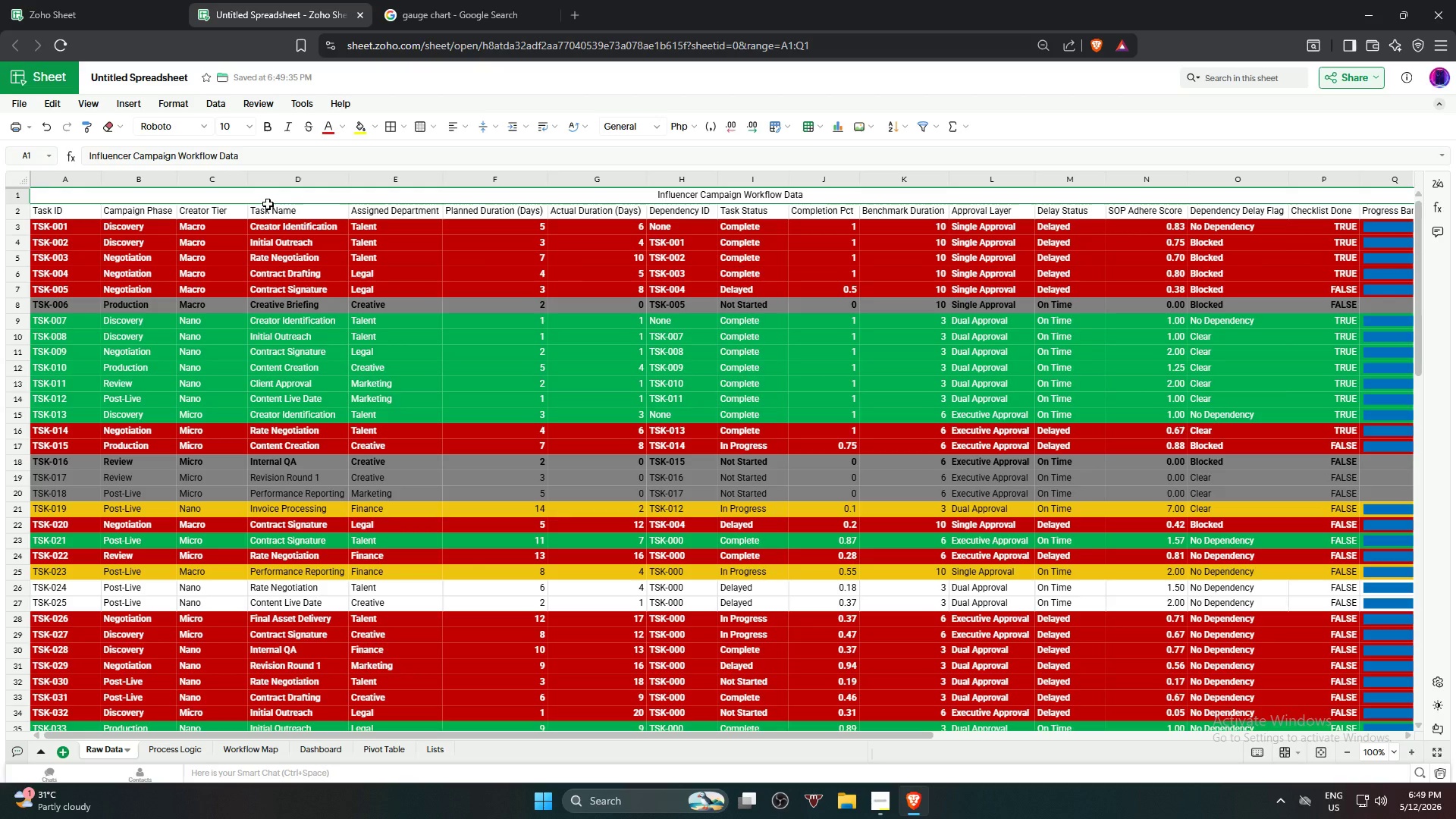 
wait(6.69)
 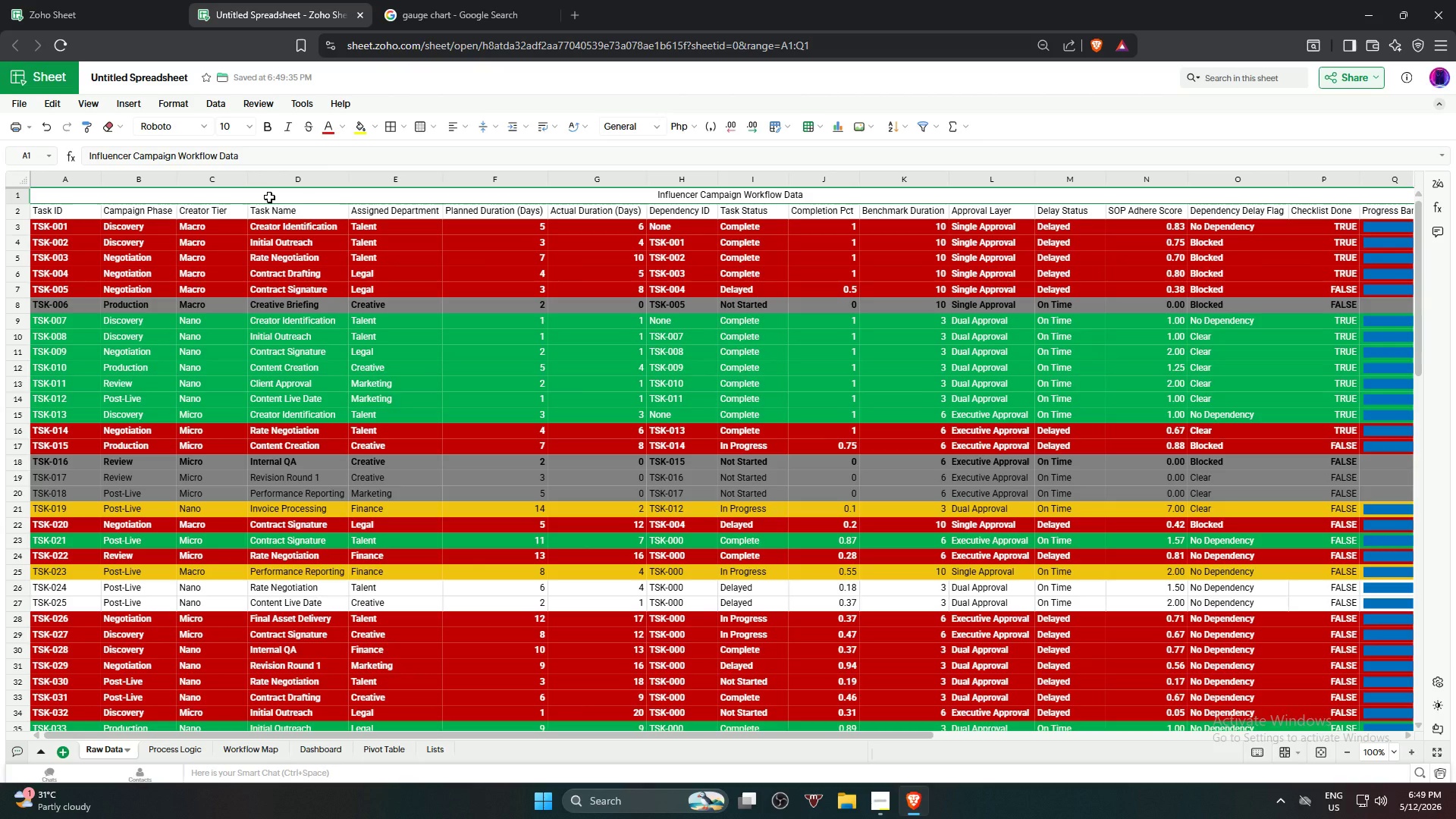 
left_click_drag(start_coordinate=[61, 217], to_coordinate=[1038, 605])
 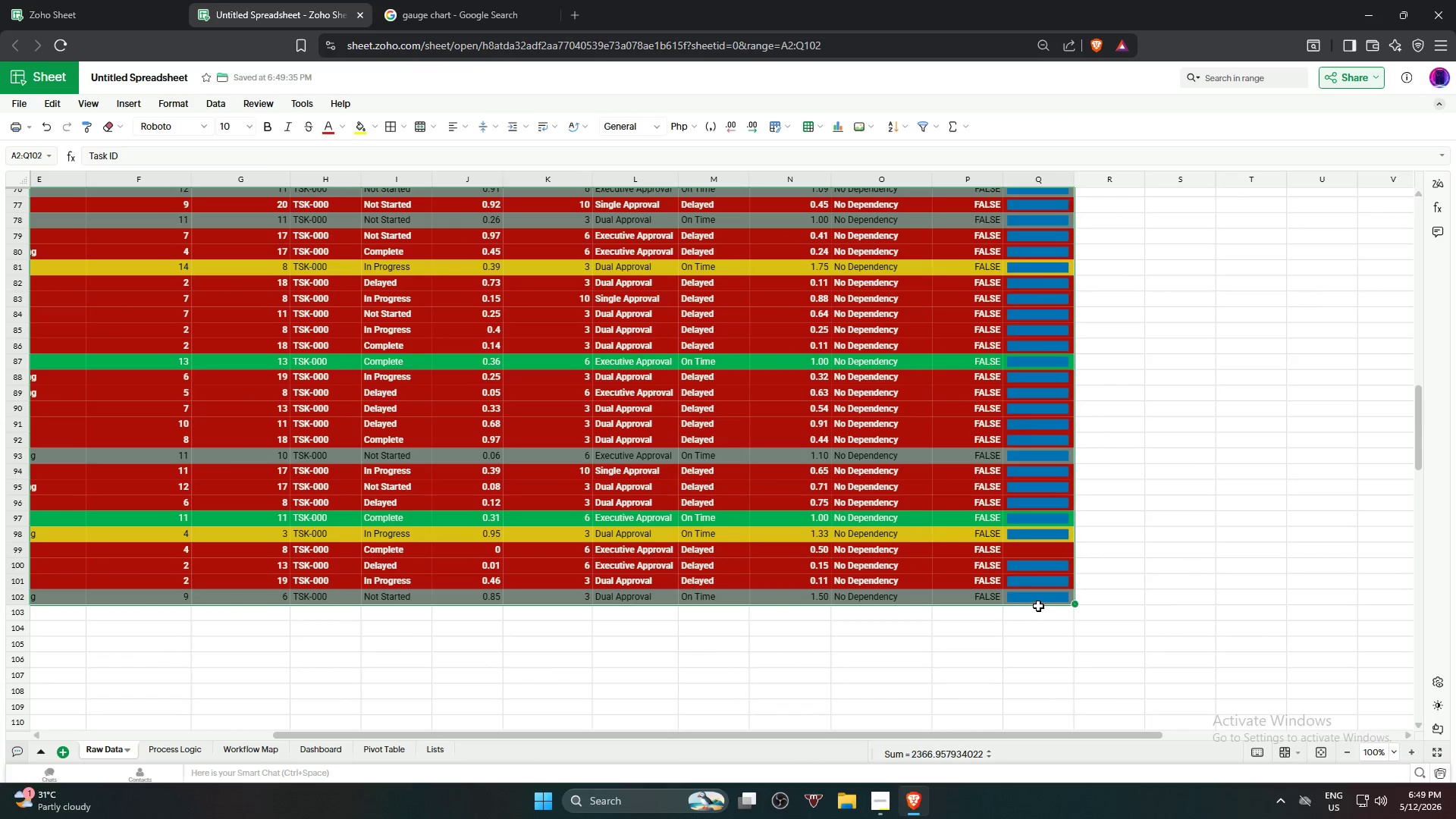 
key(Alt+Control+T)
 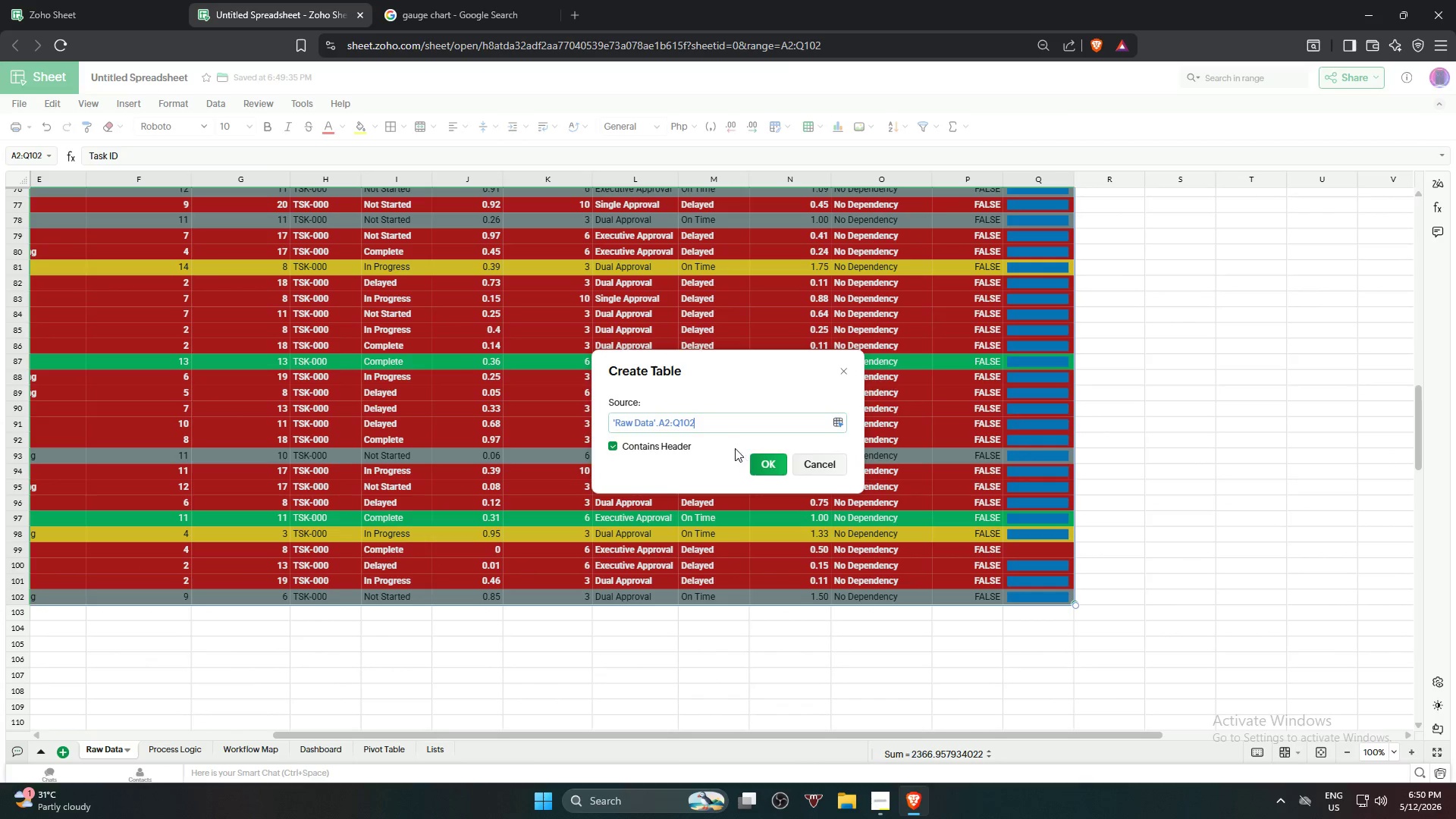 
left_click([759, 471])
 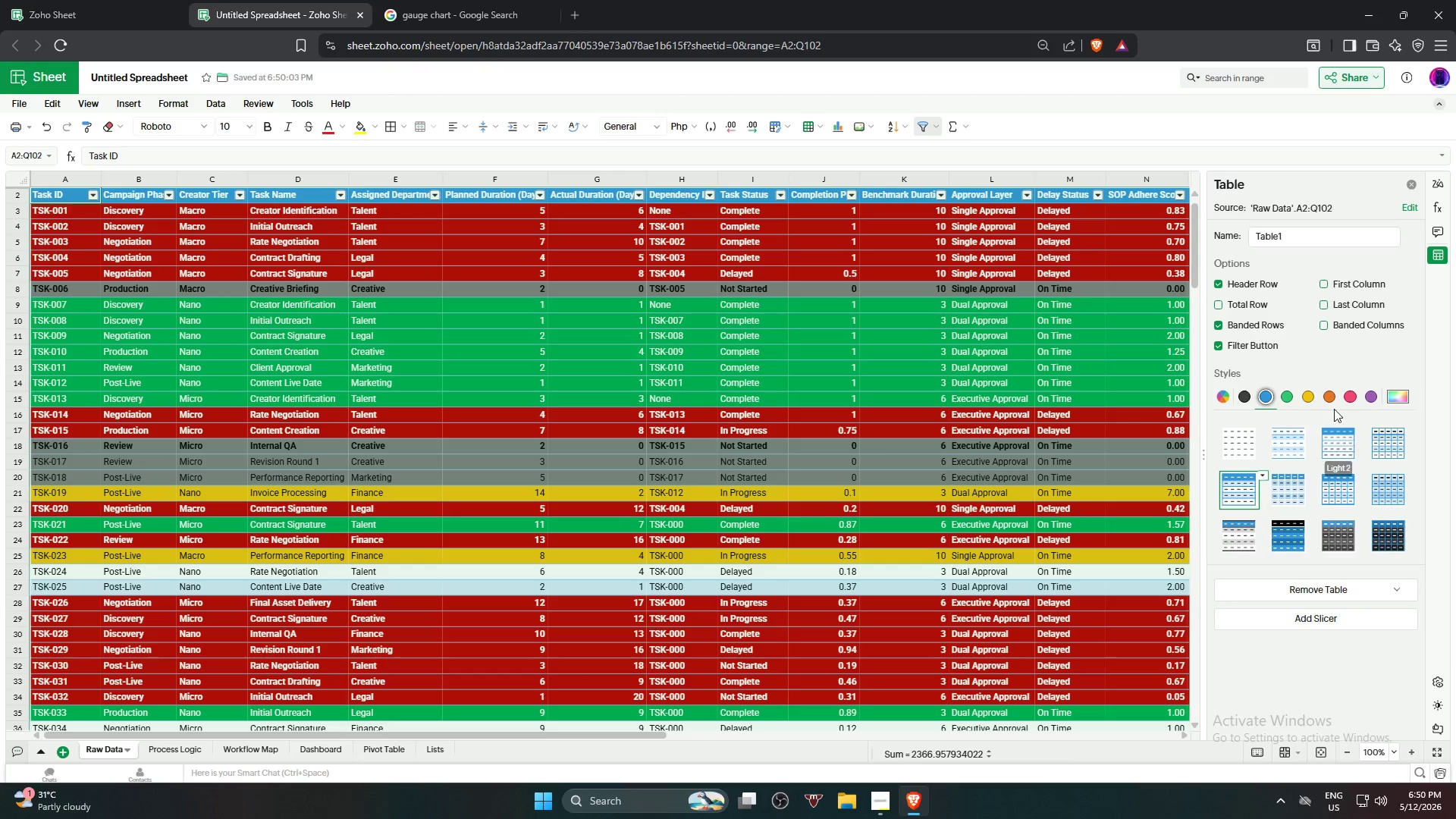 
left_click([1307, 396])
 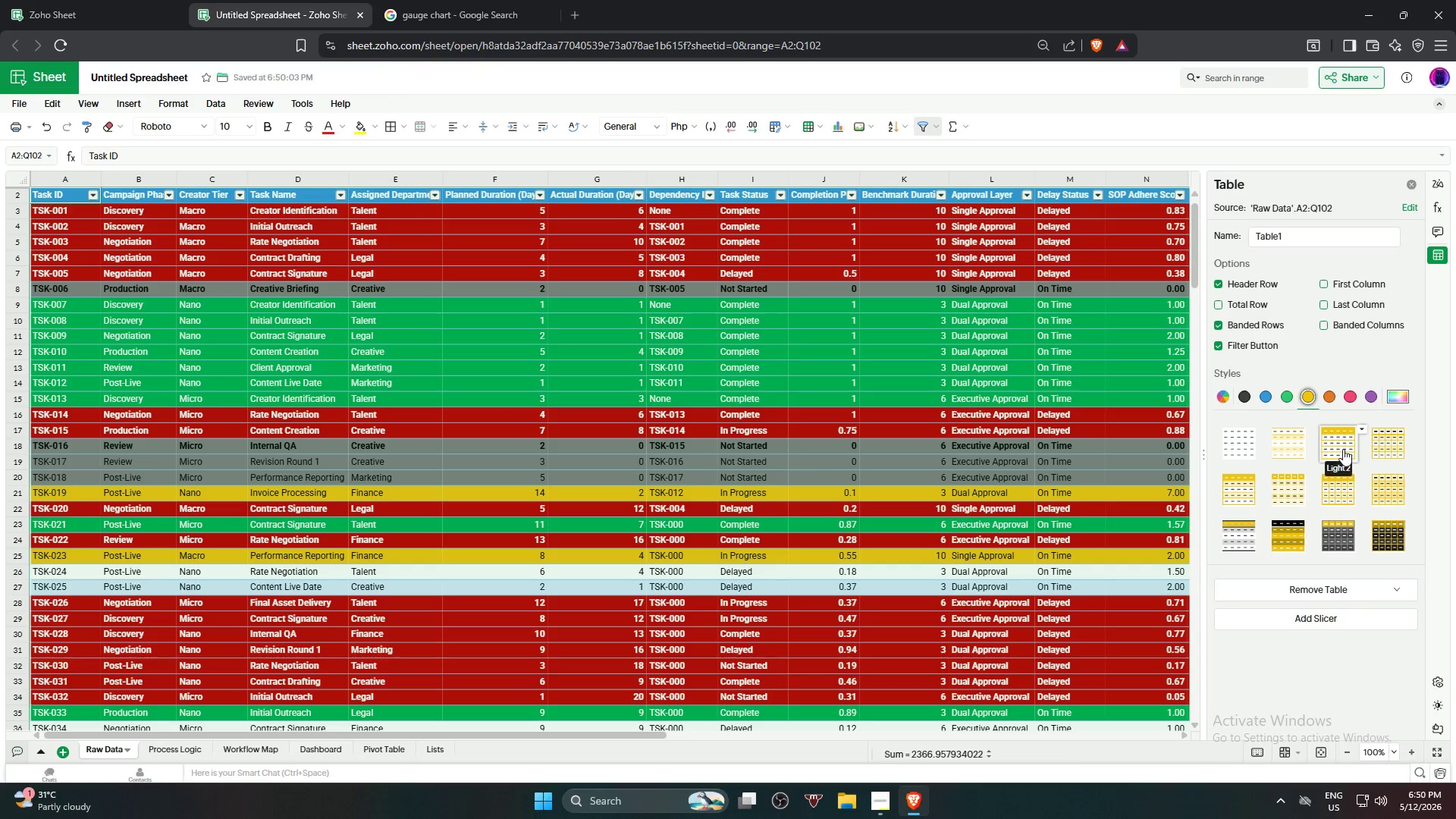 
mouse_move([1250, 486])
 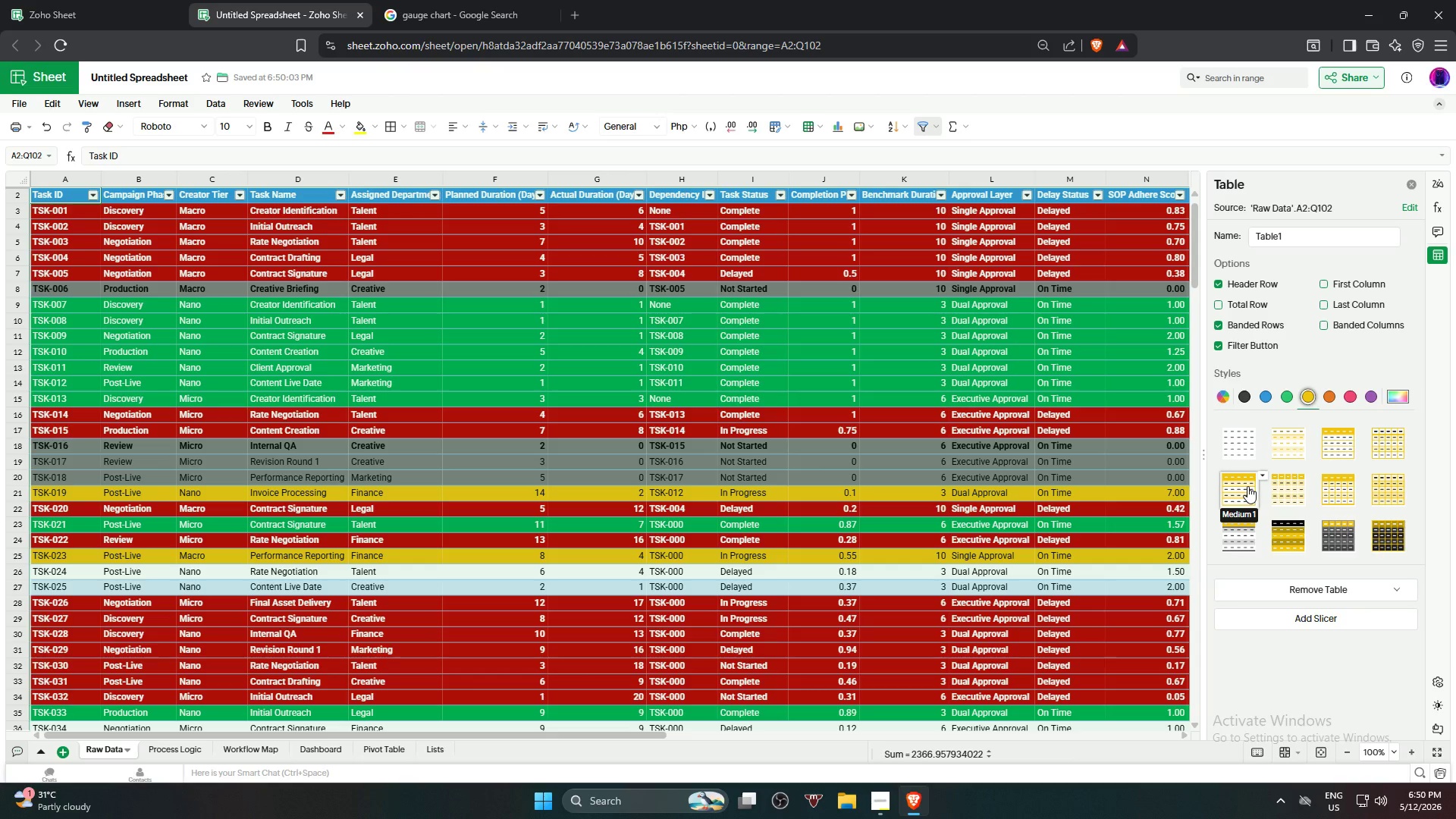 
left_click([1247, 486])
 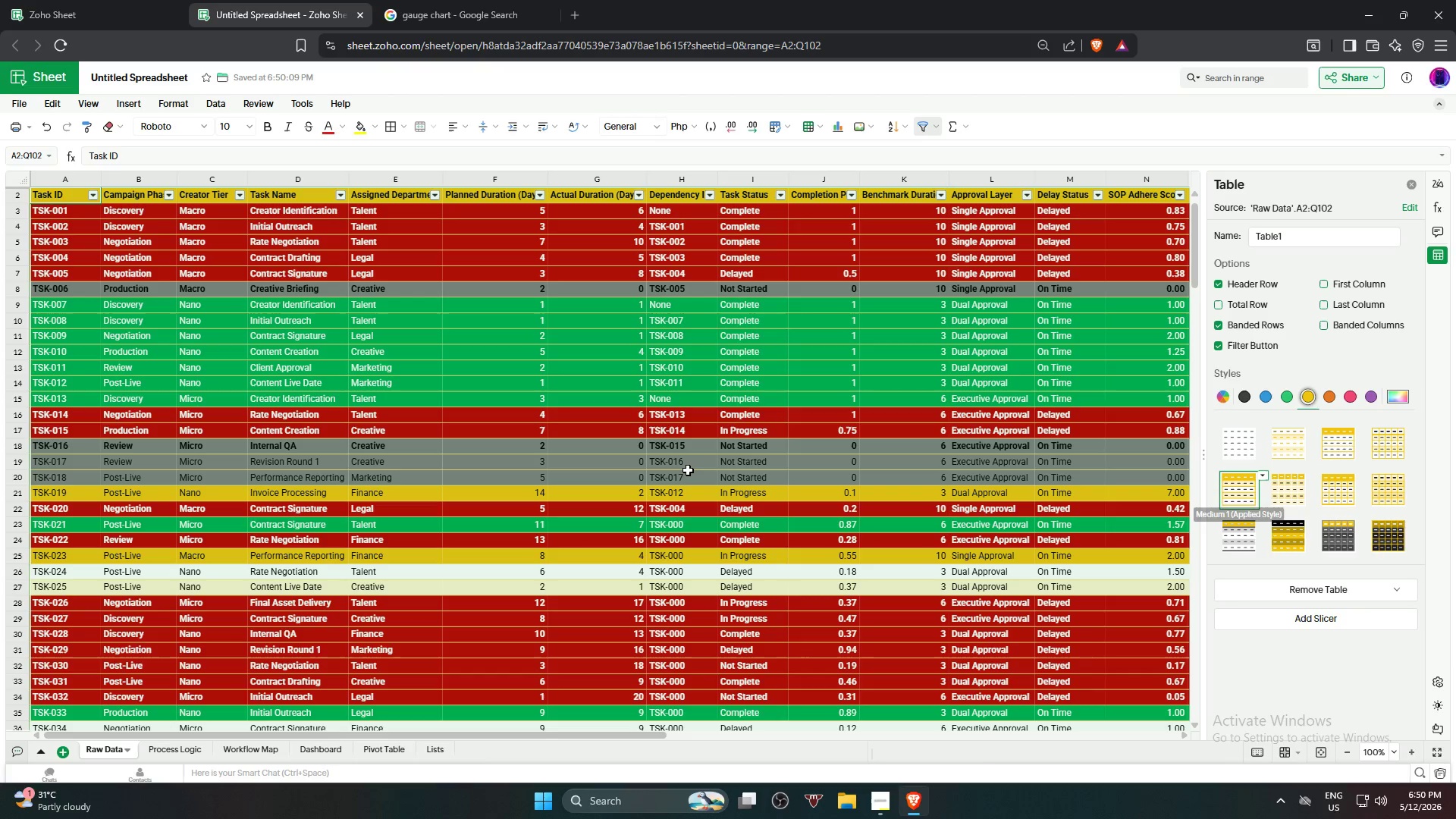 
scroll: coordinate [688, 469], scroll_direction: up, amount: 6.0
 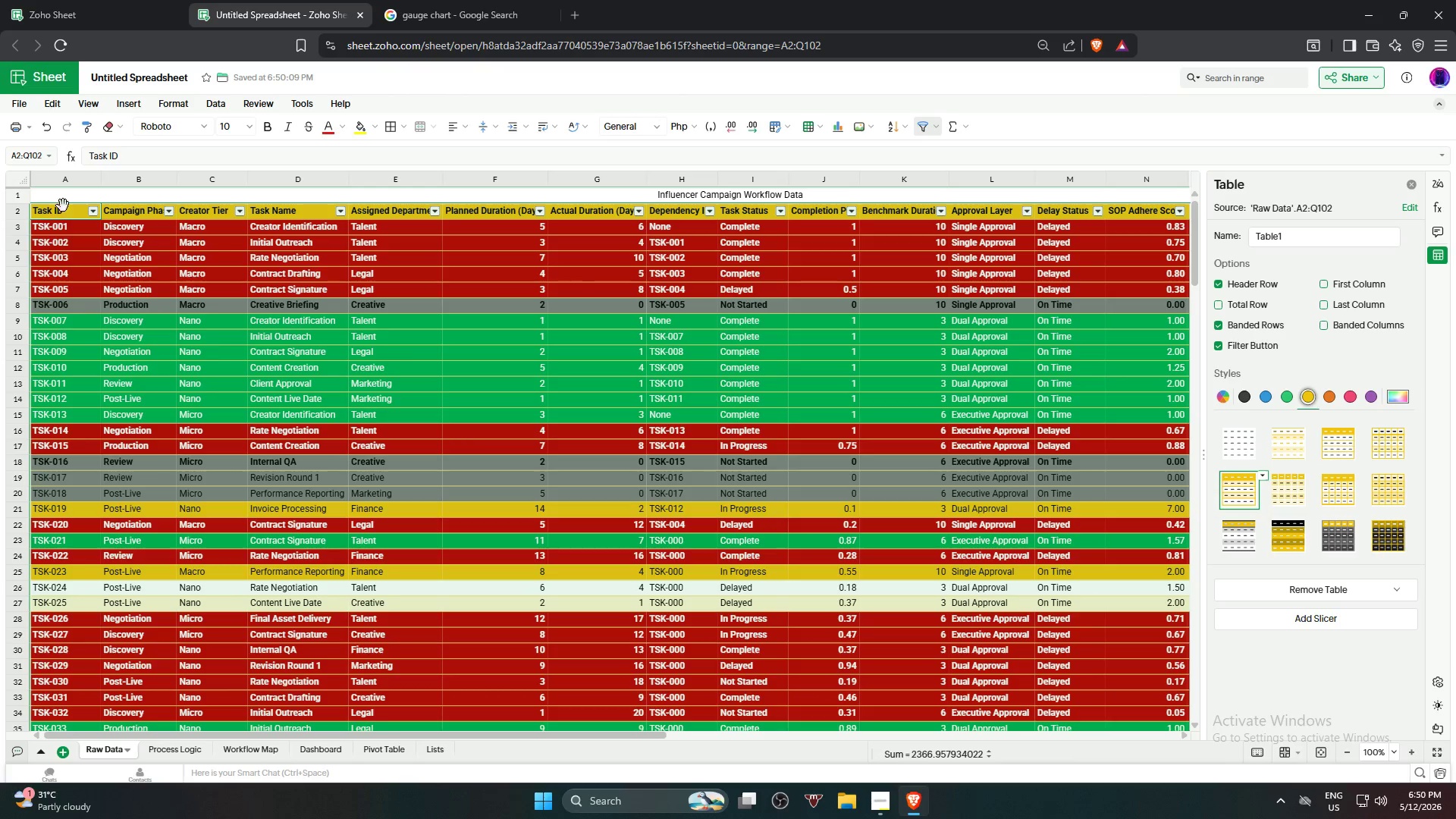 
left_click([62, 199])
 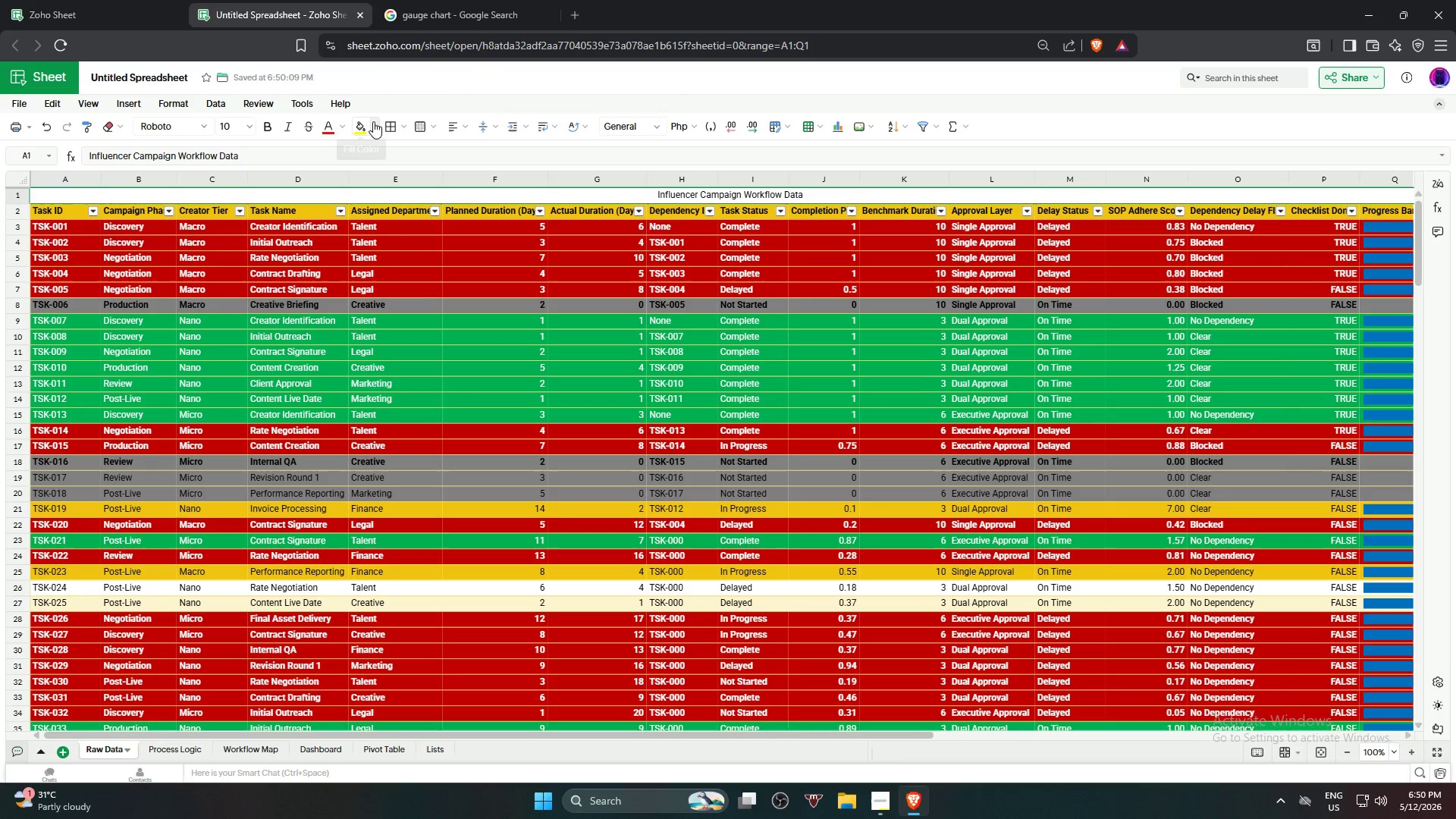 
left_click([373, 121])
 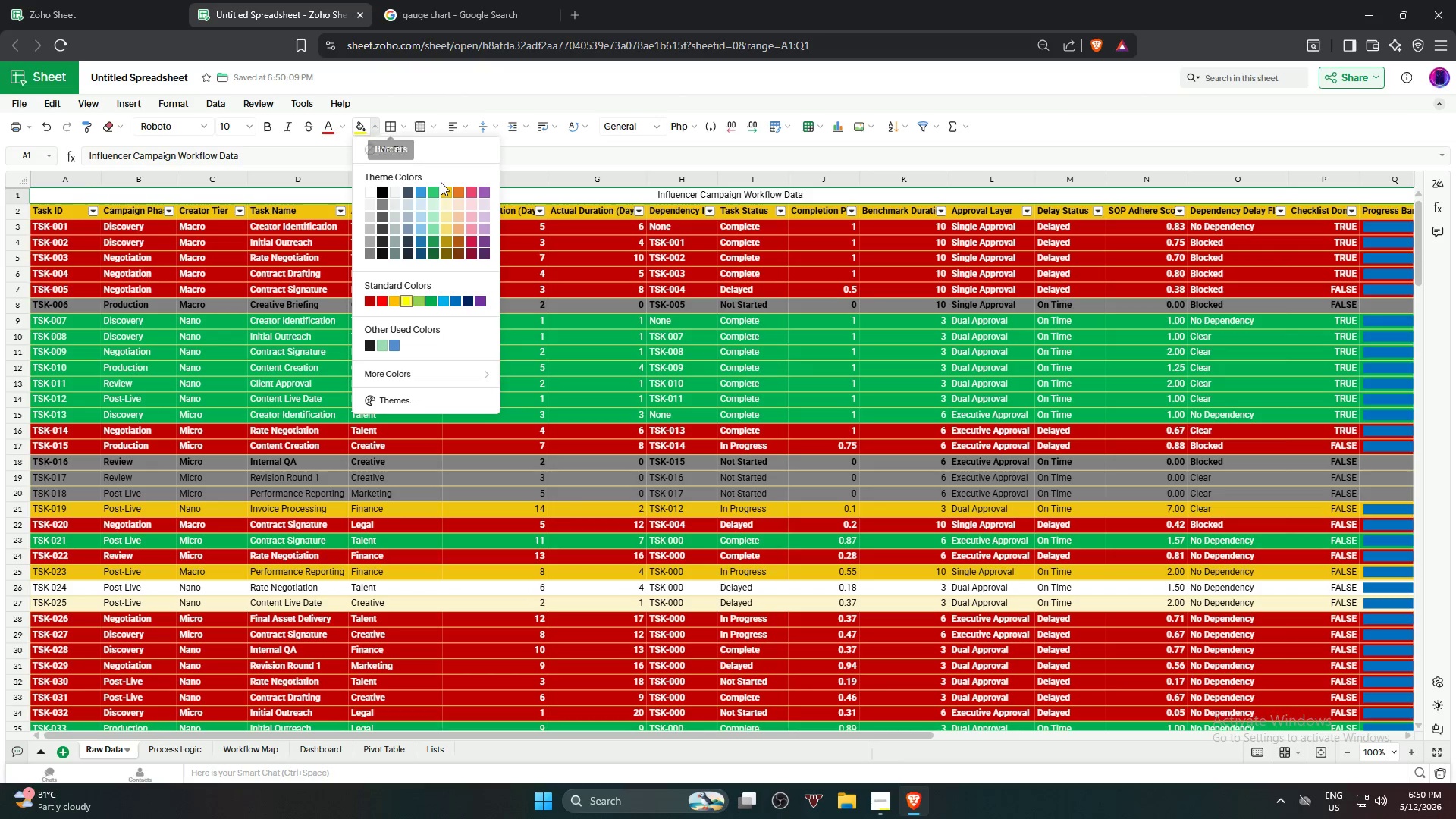 
left_click([446, 188])
 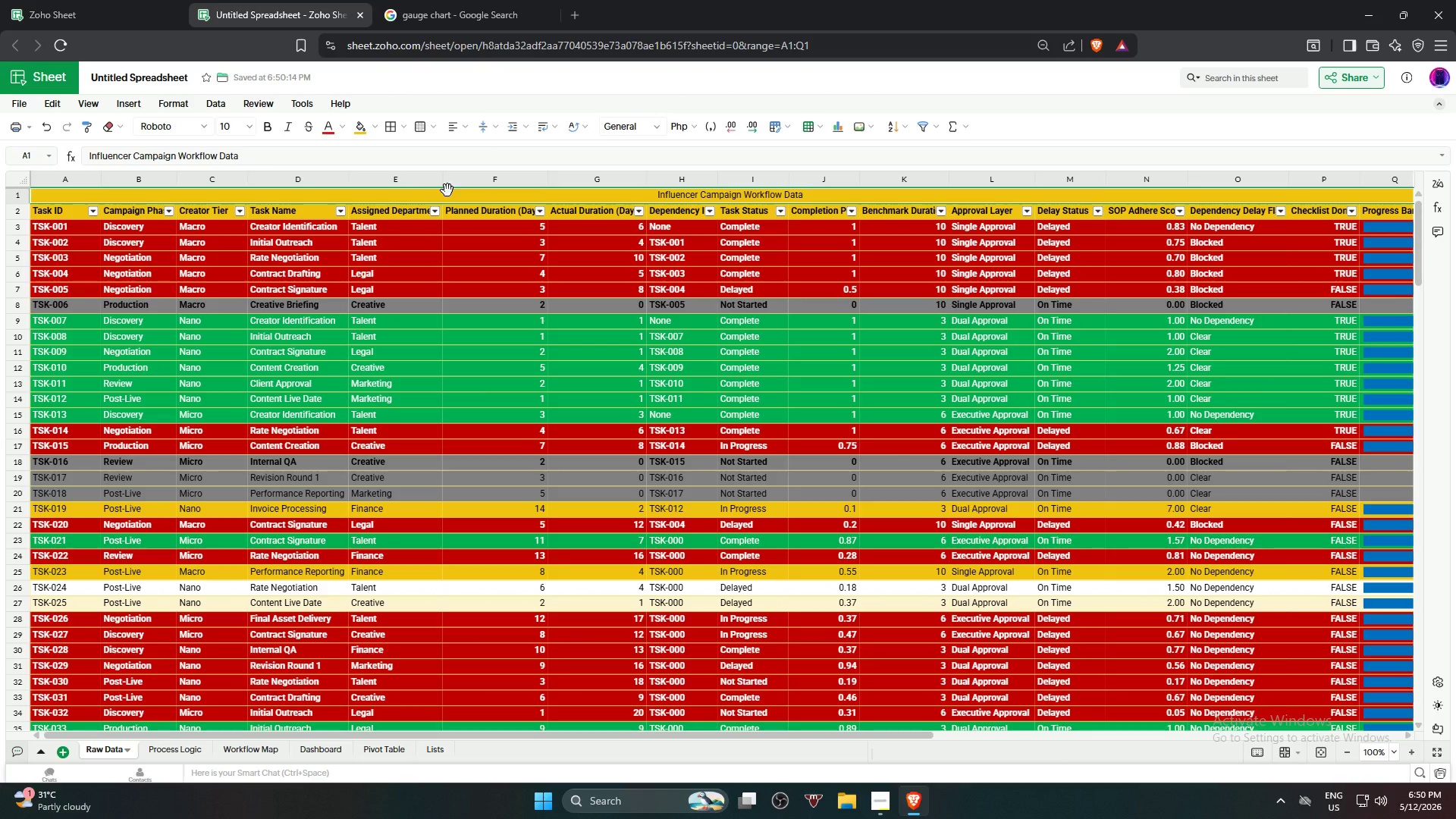 
left_click([450, 199])
 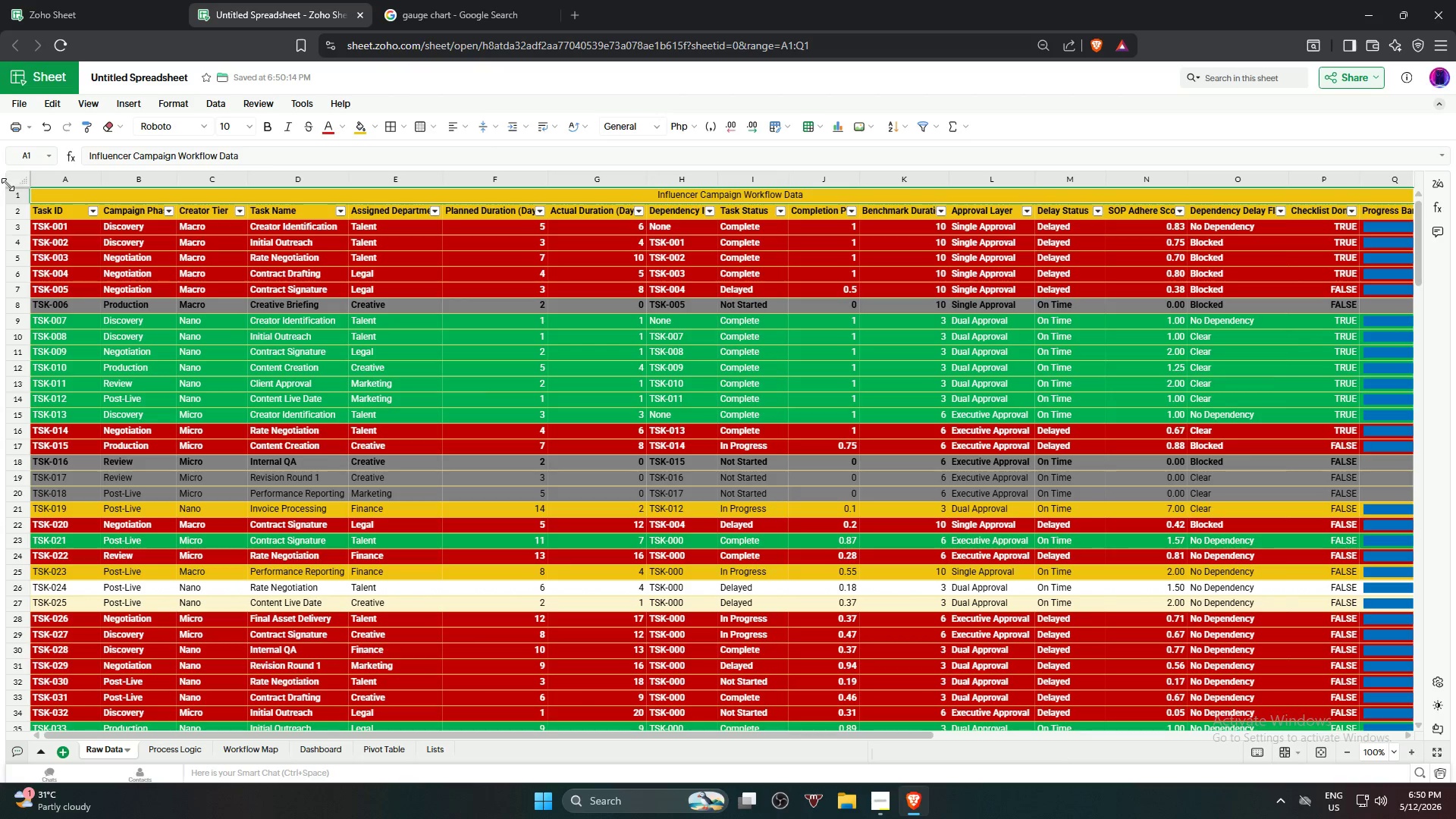 
left_click([12, 193])
 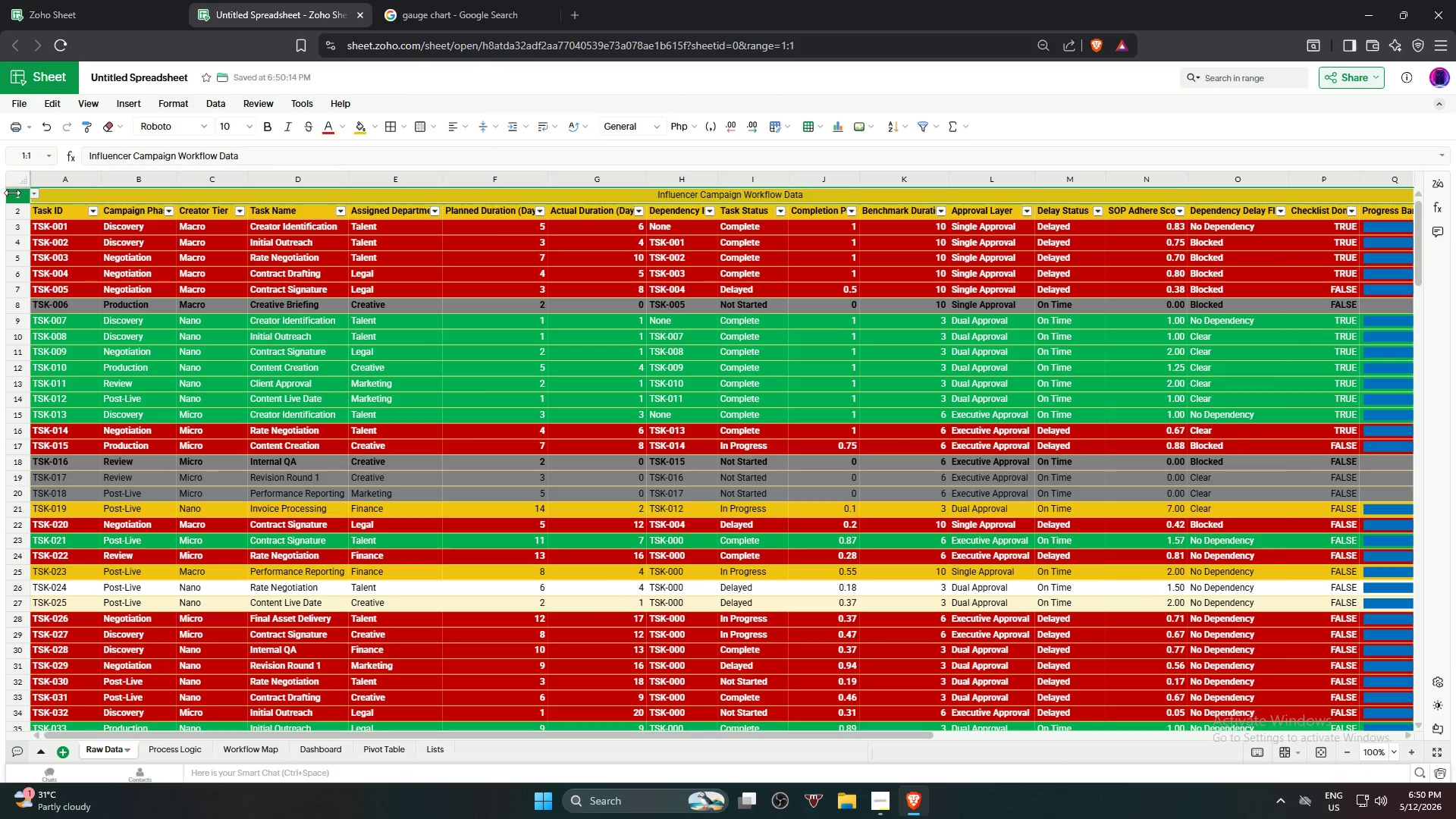 
right_click([12, 193])
 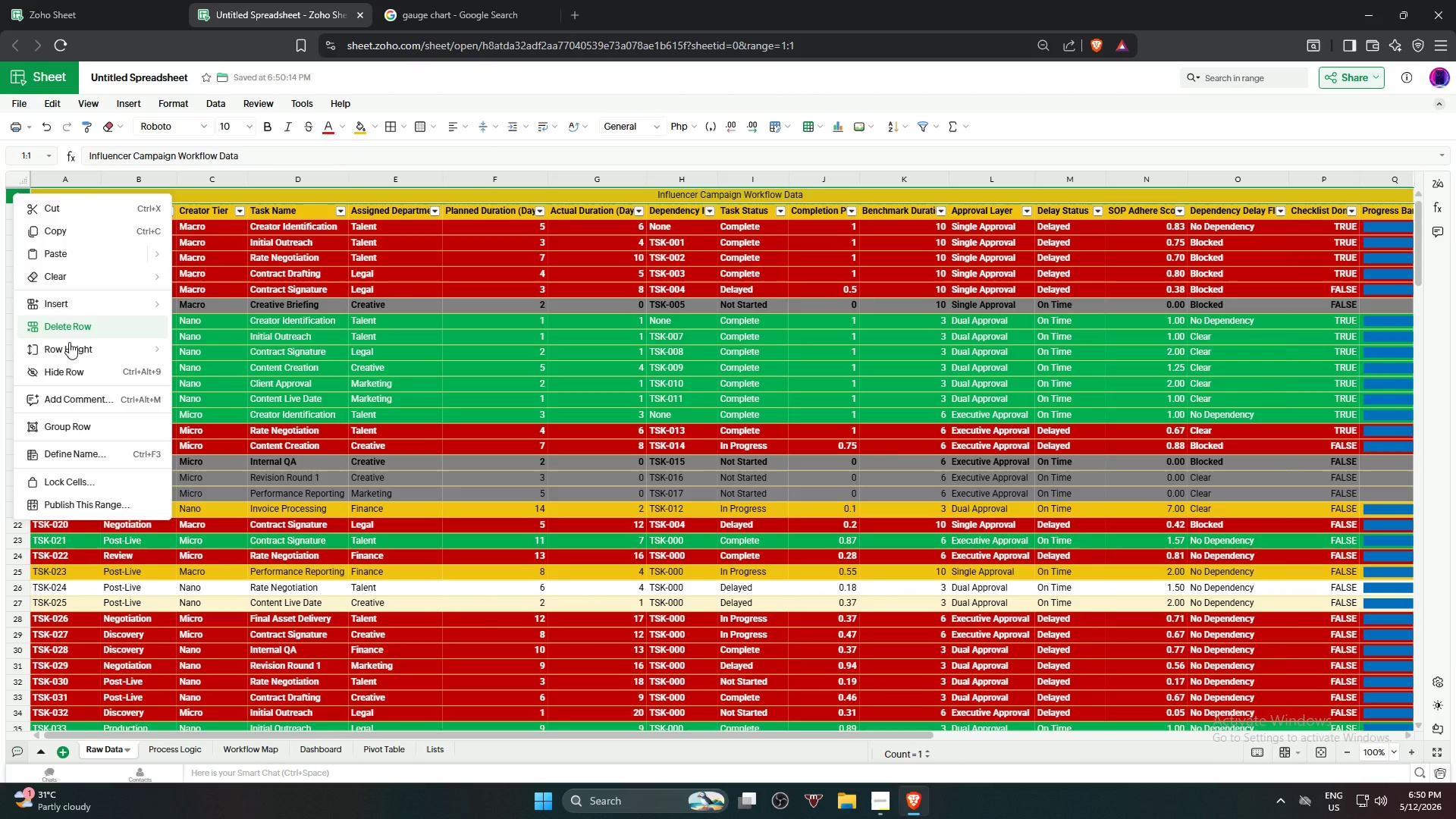 
left_click([69, 347])
 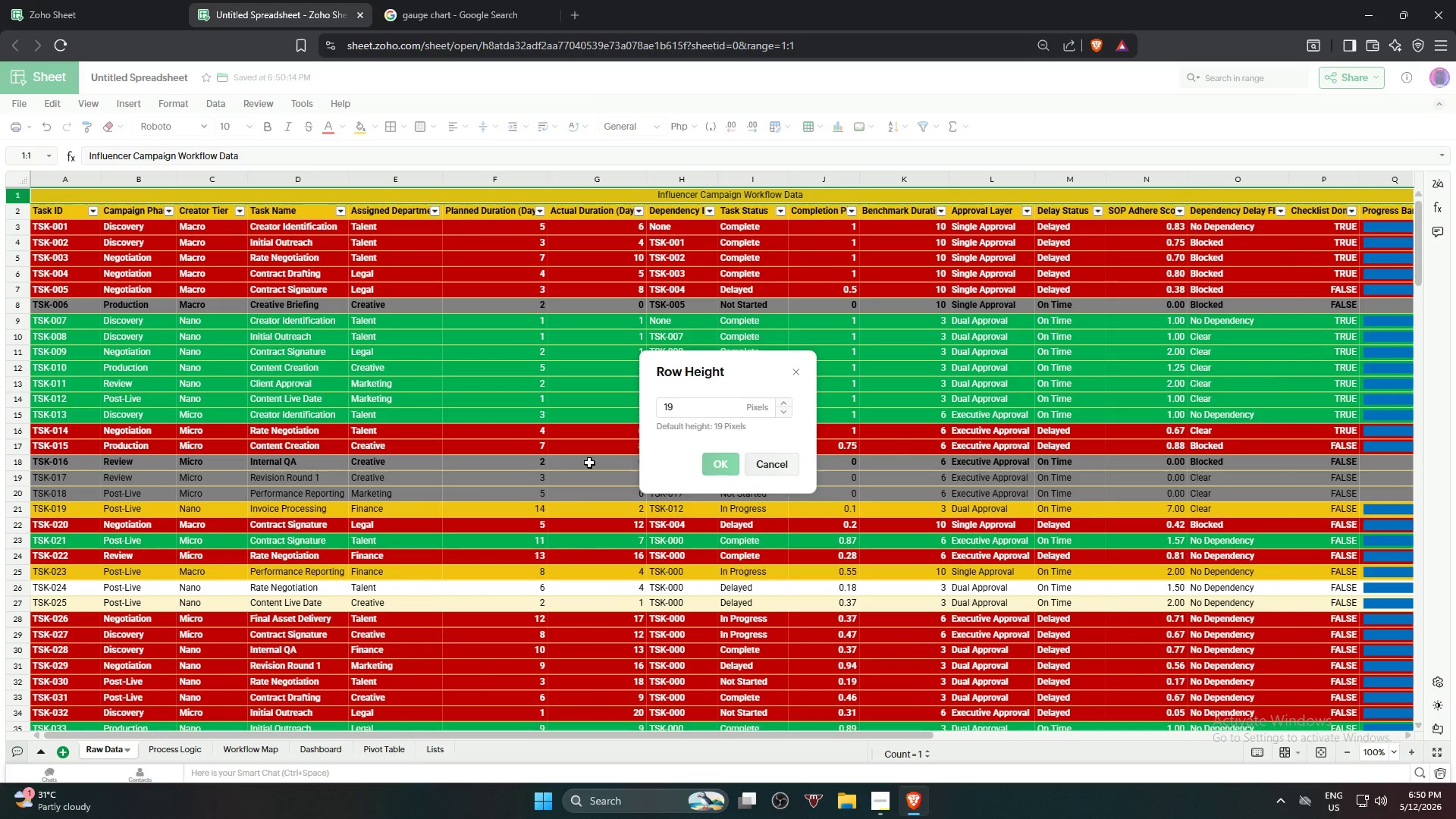 
left_click_drag(start_coordinate=[686, 412], to_coordinate=[651, 400])
 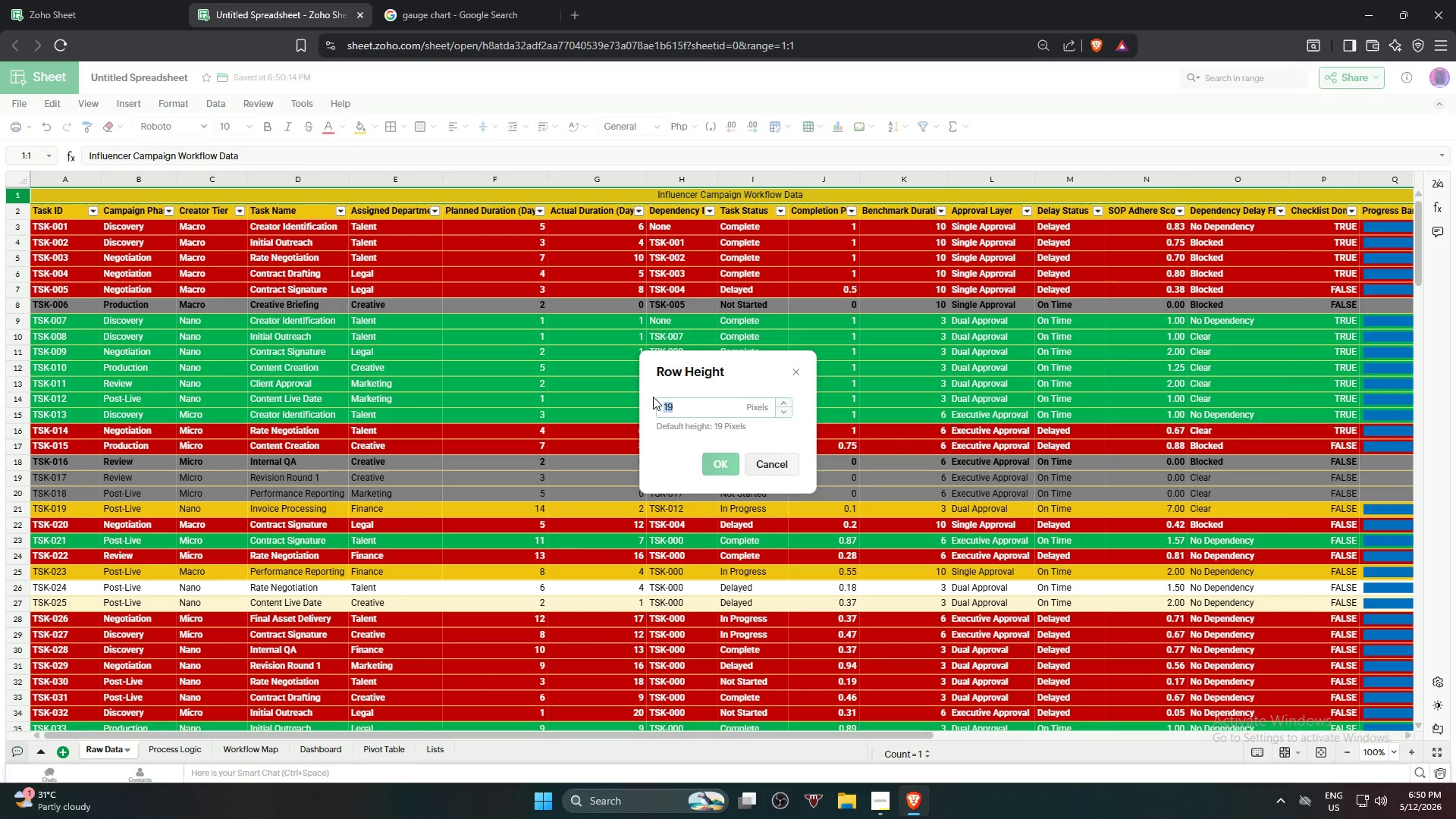 
key(Numpad4)
 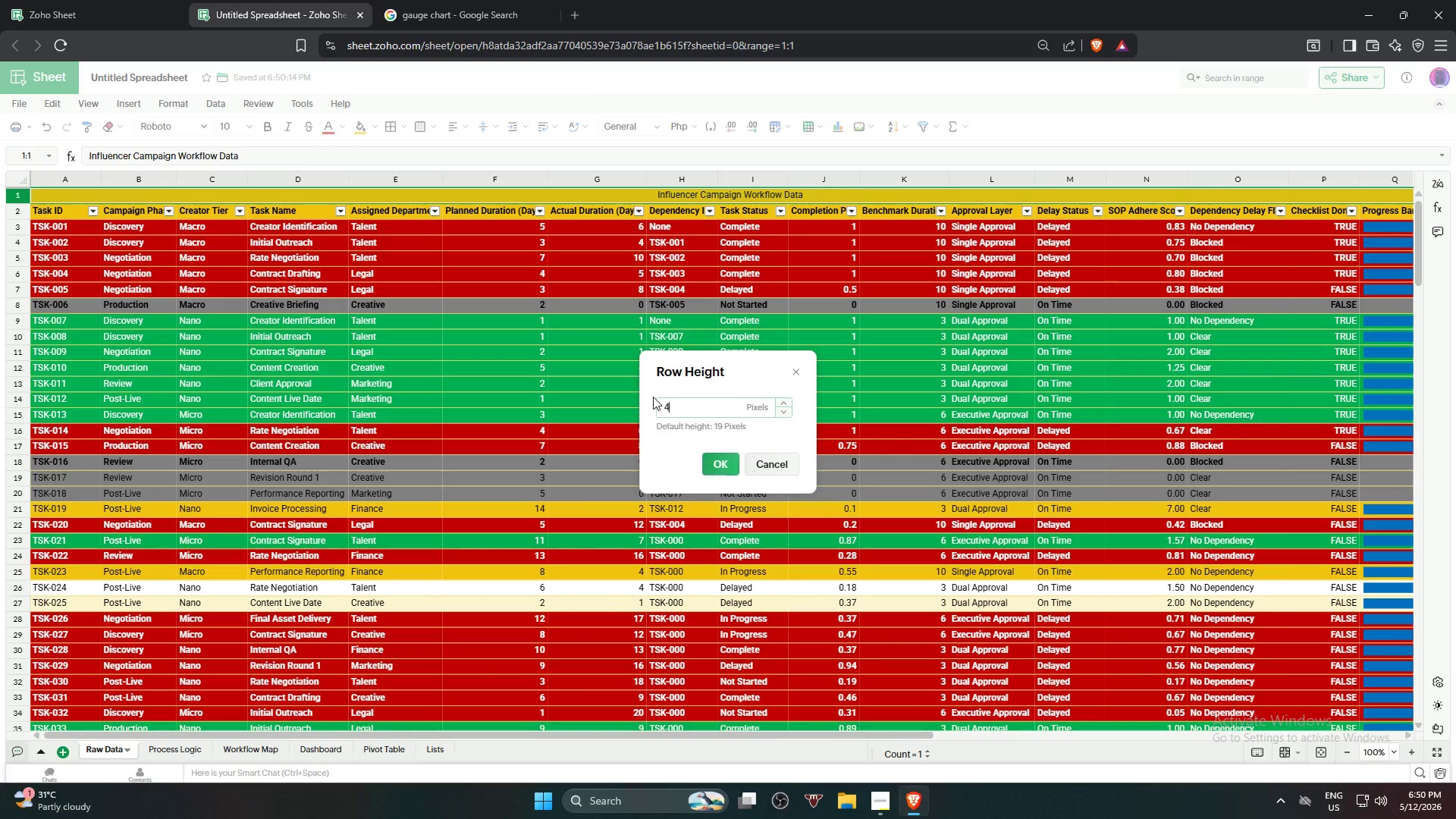 
key(Numpad0)
 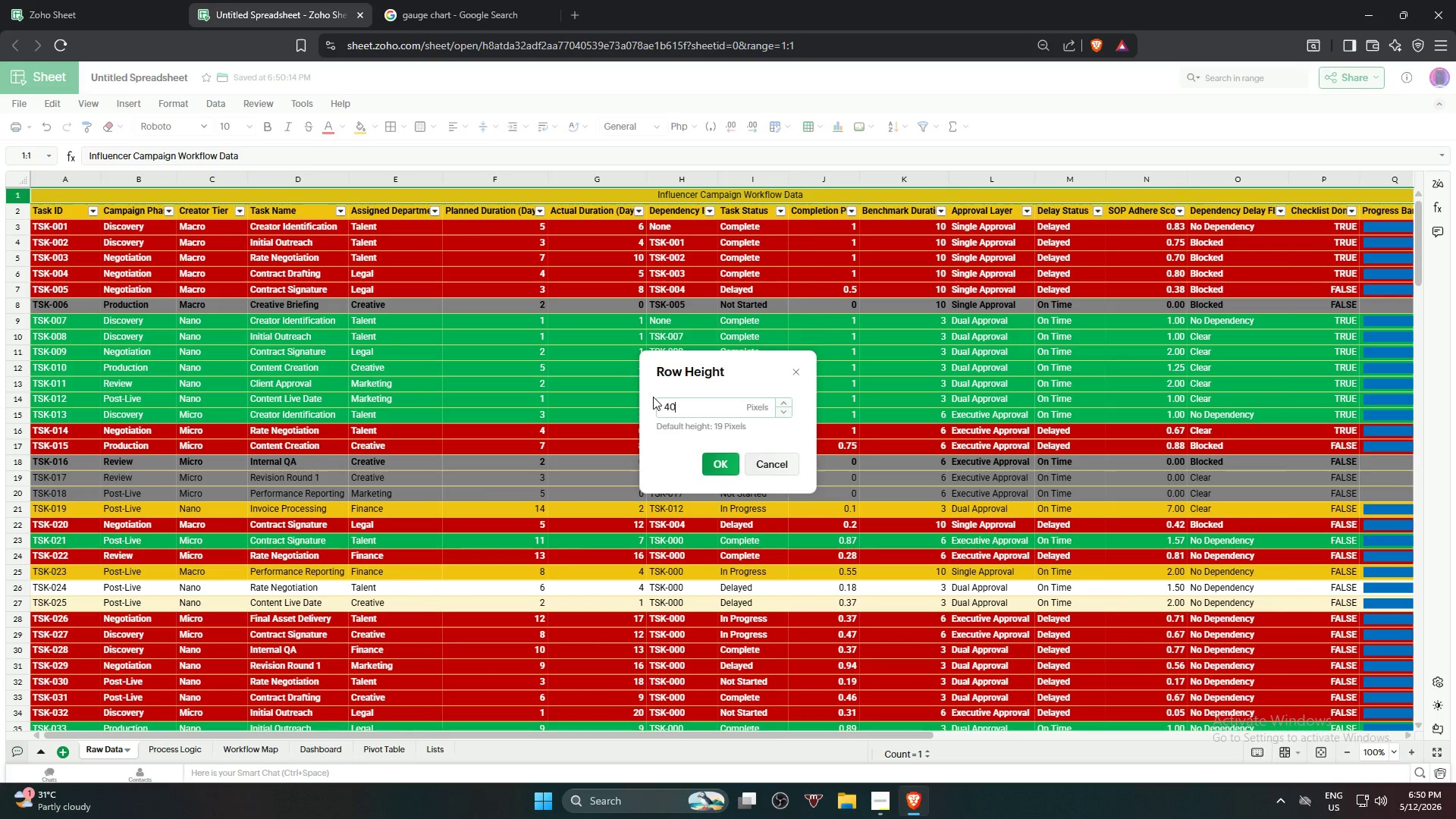 
key(NumpadEnter)
 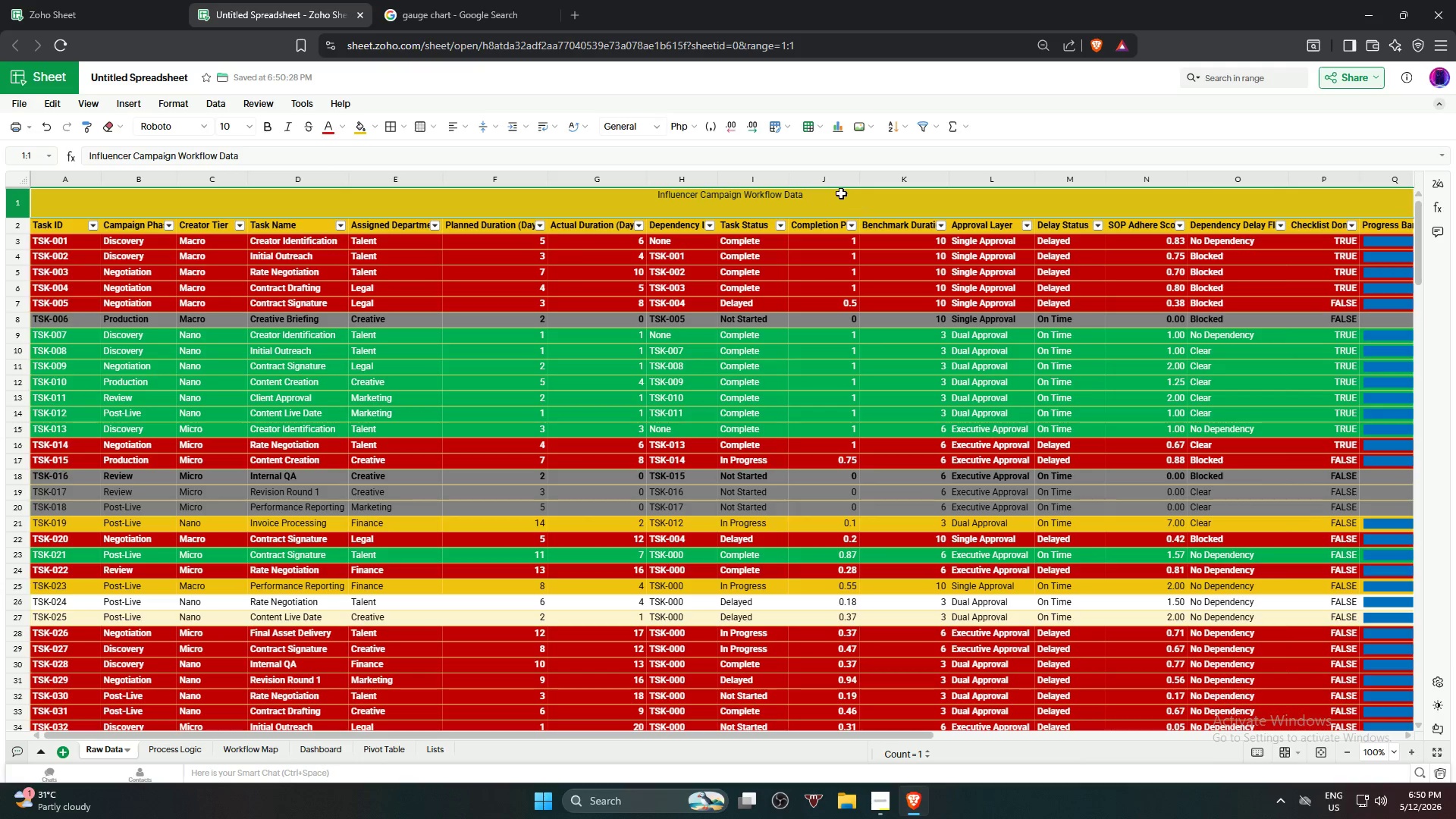 
left_click([841, 196])
 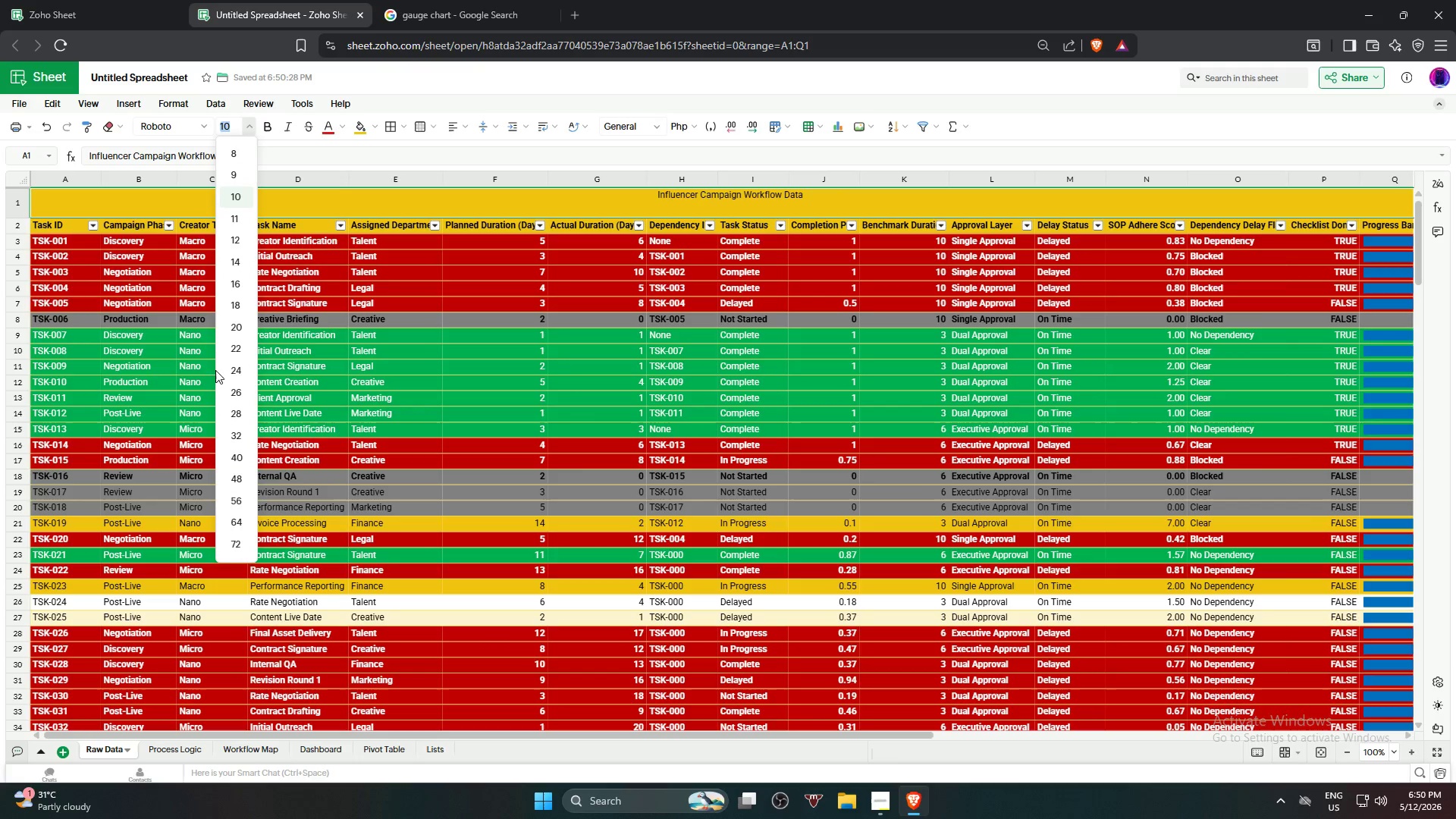 
left_click([240, 325])
 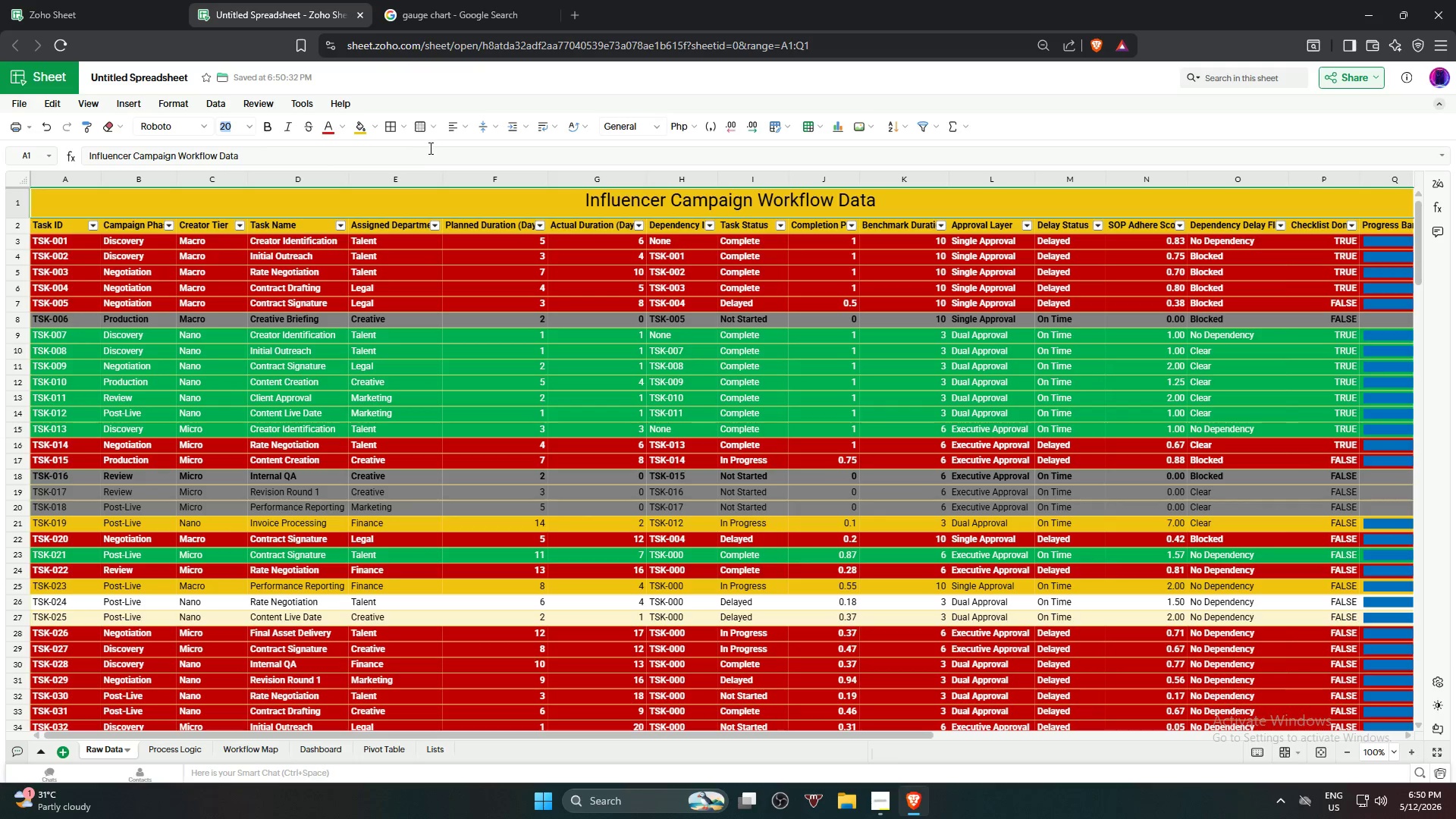 
left_click([460, 130])
 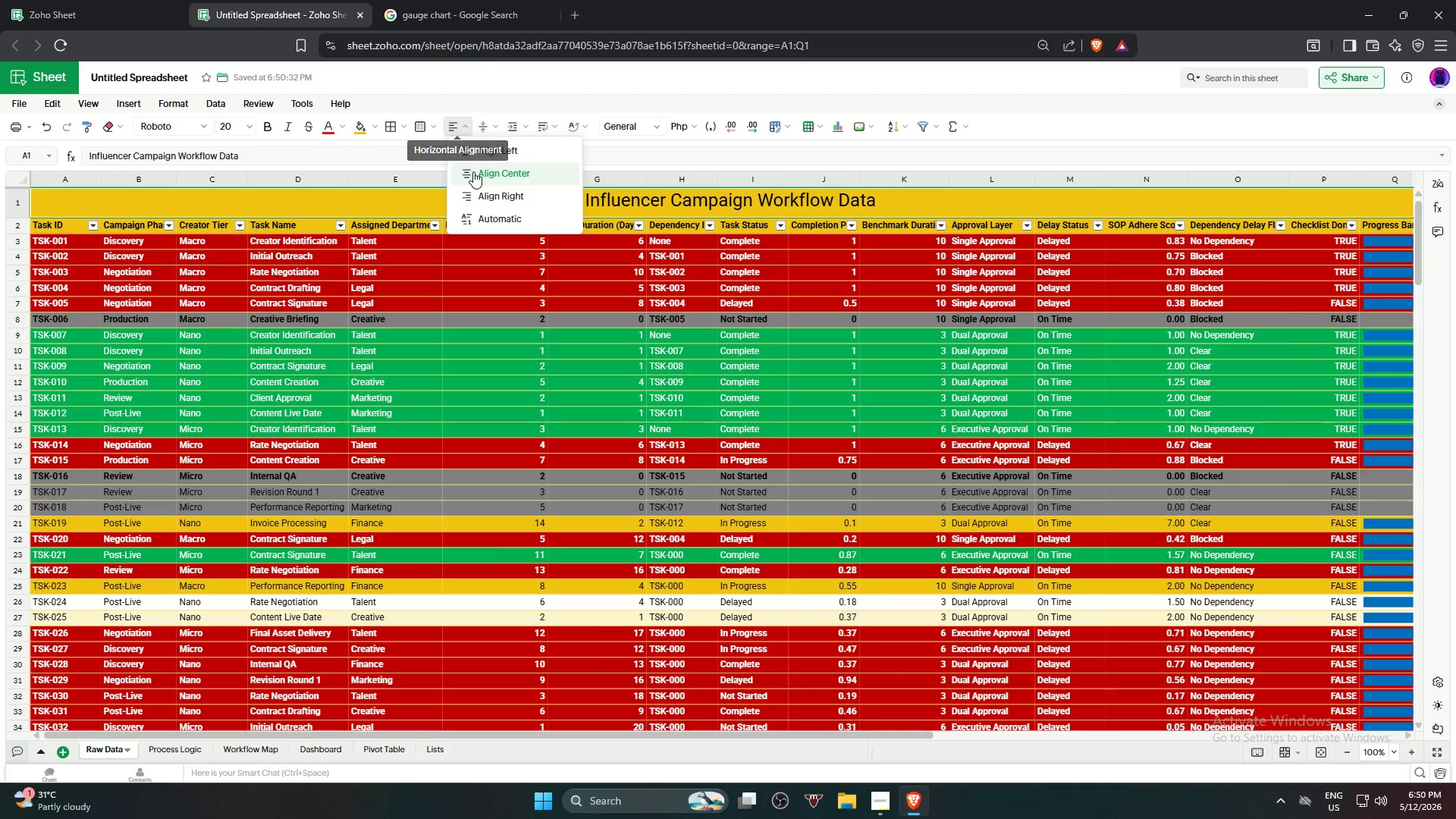 
left_click([473, 171])
 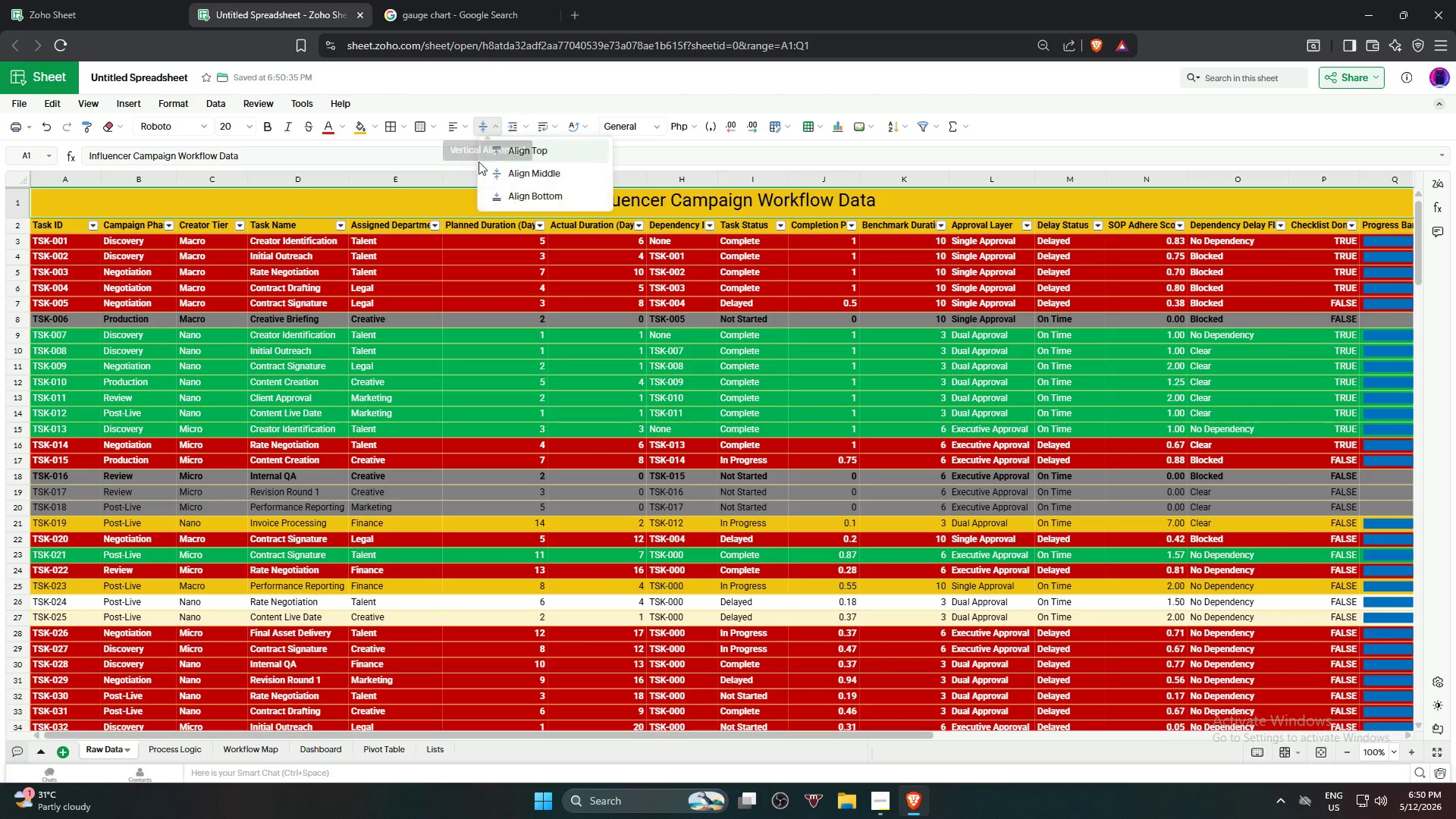 
left_click([497, 170])
 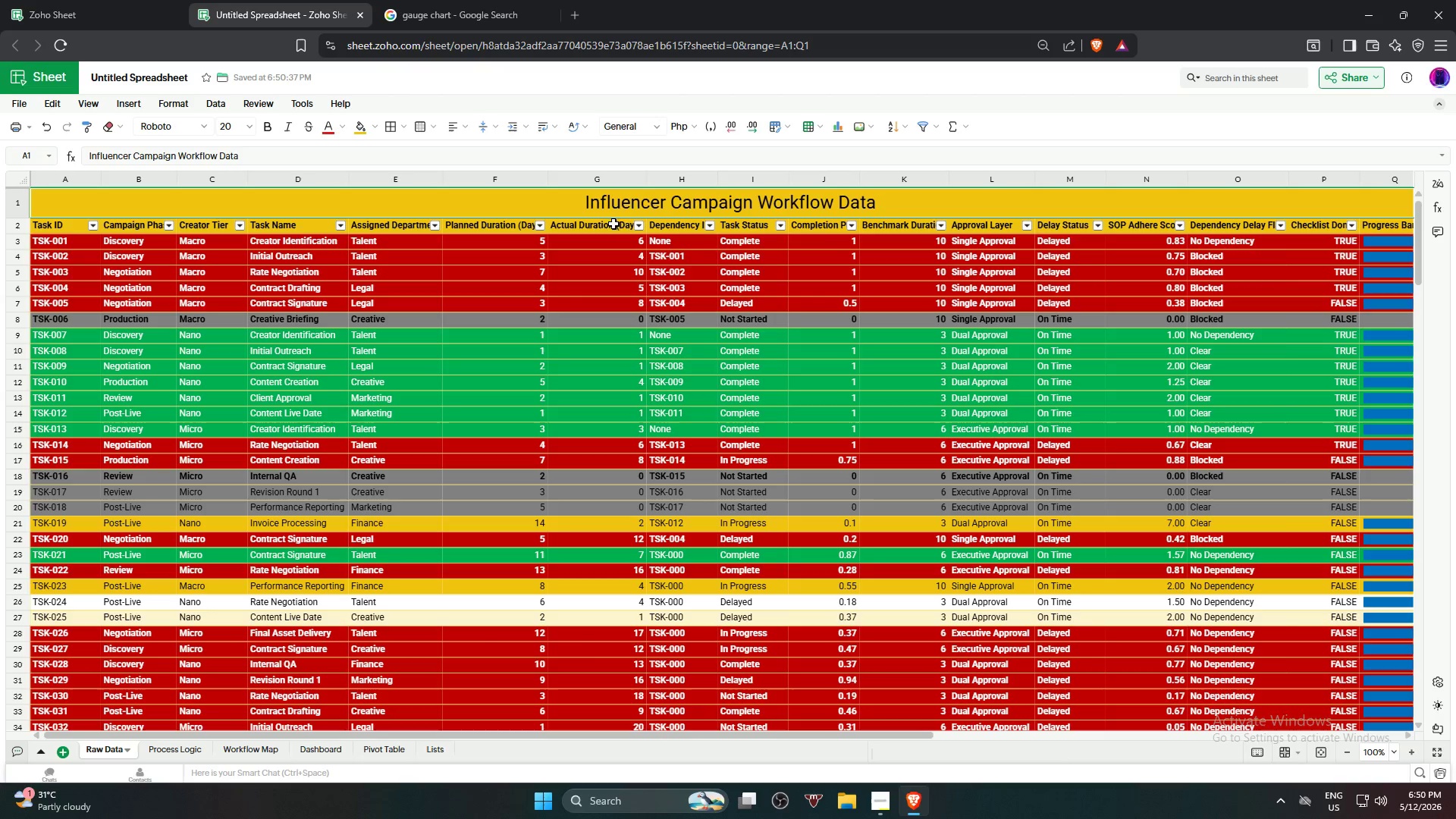 
left_click([636, 199])
 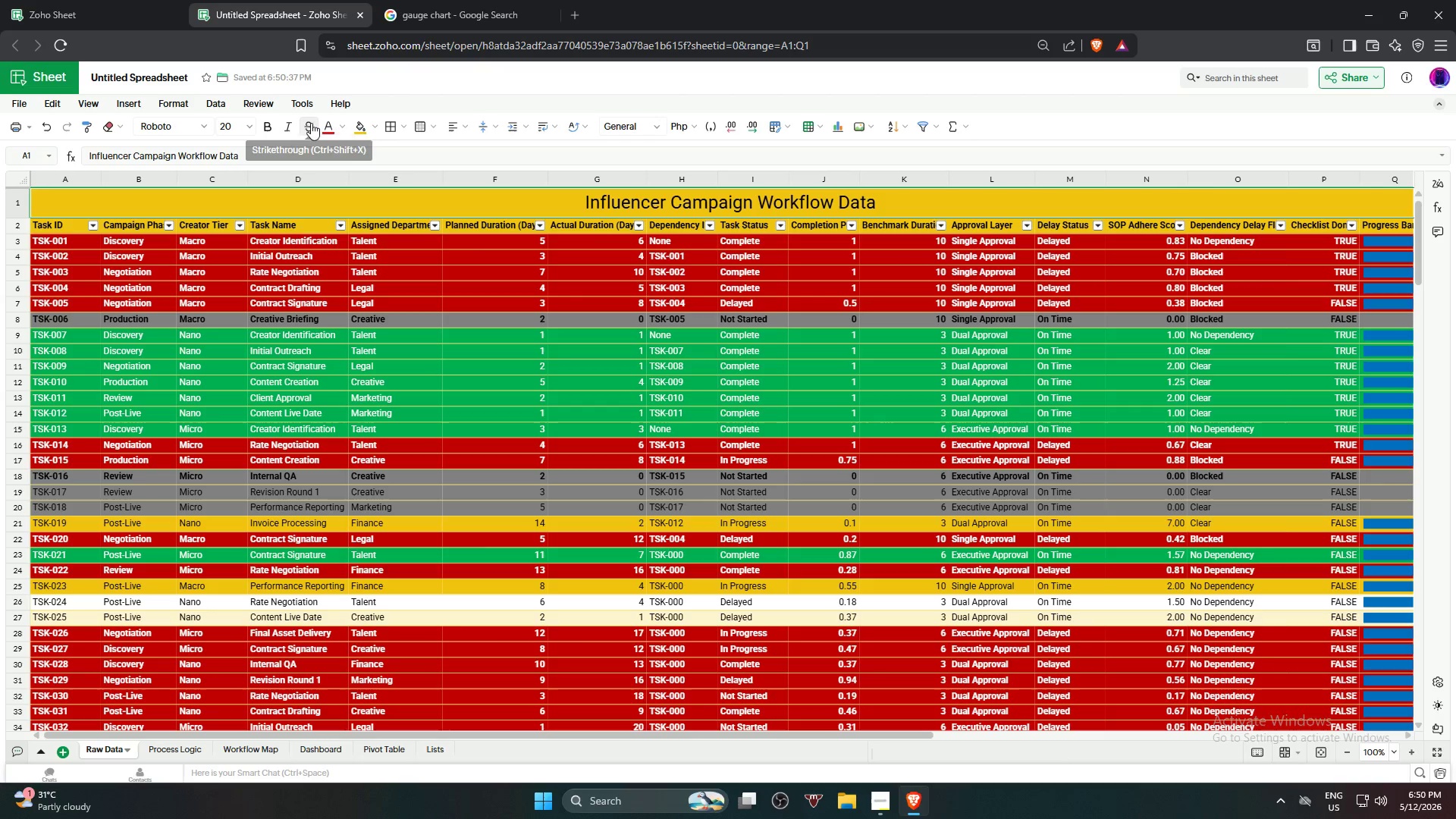 
left_click([266, 125])
 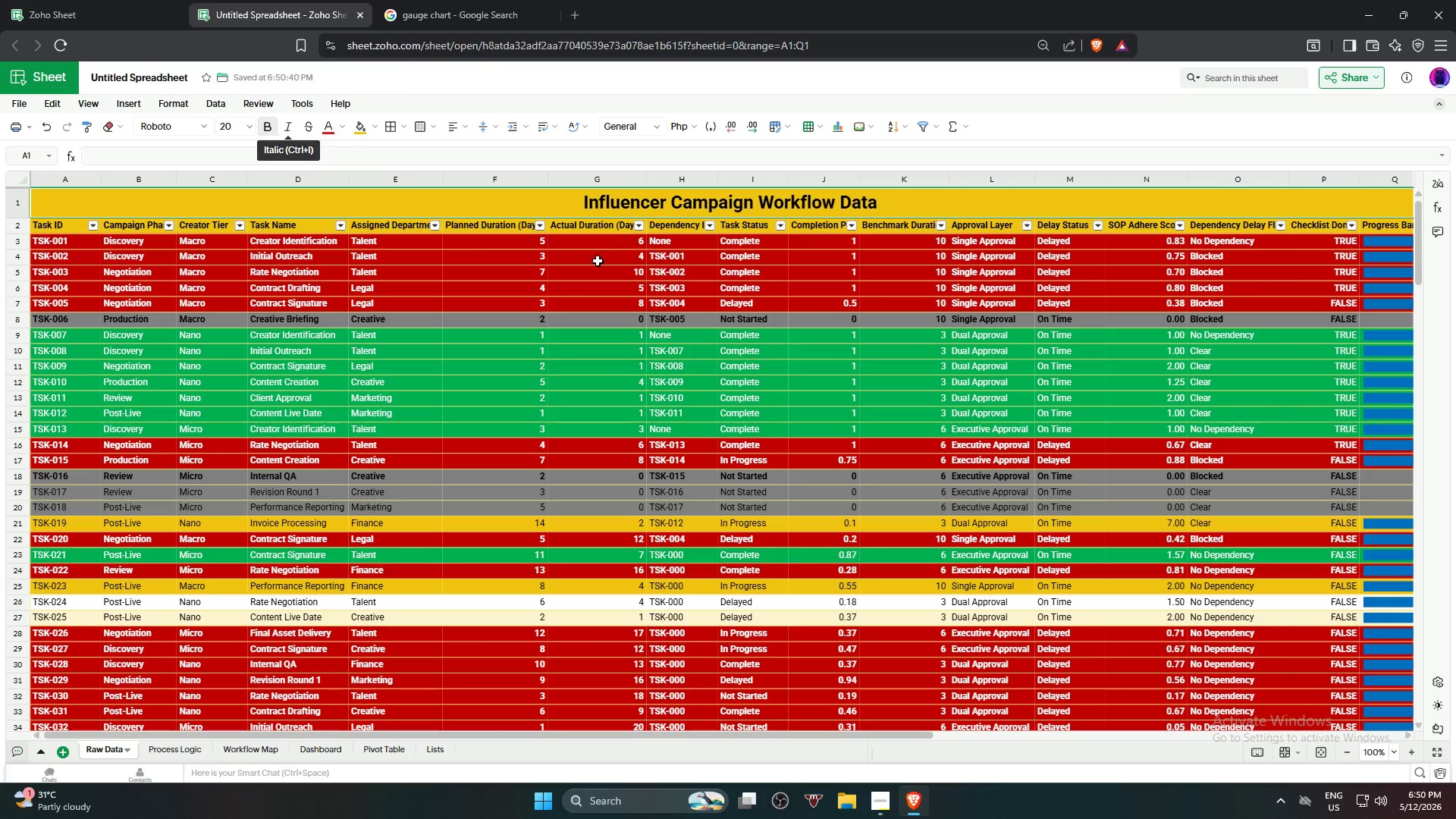 
left_click([599, 262])
 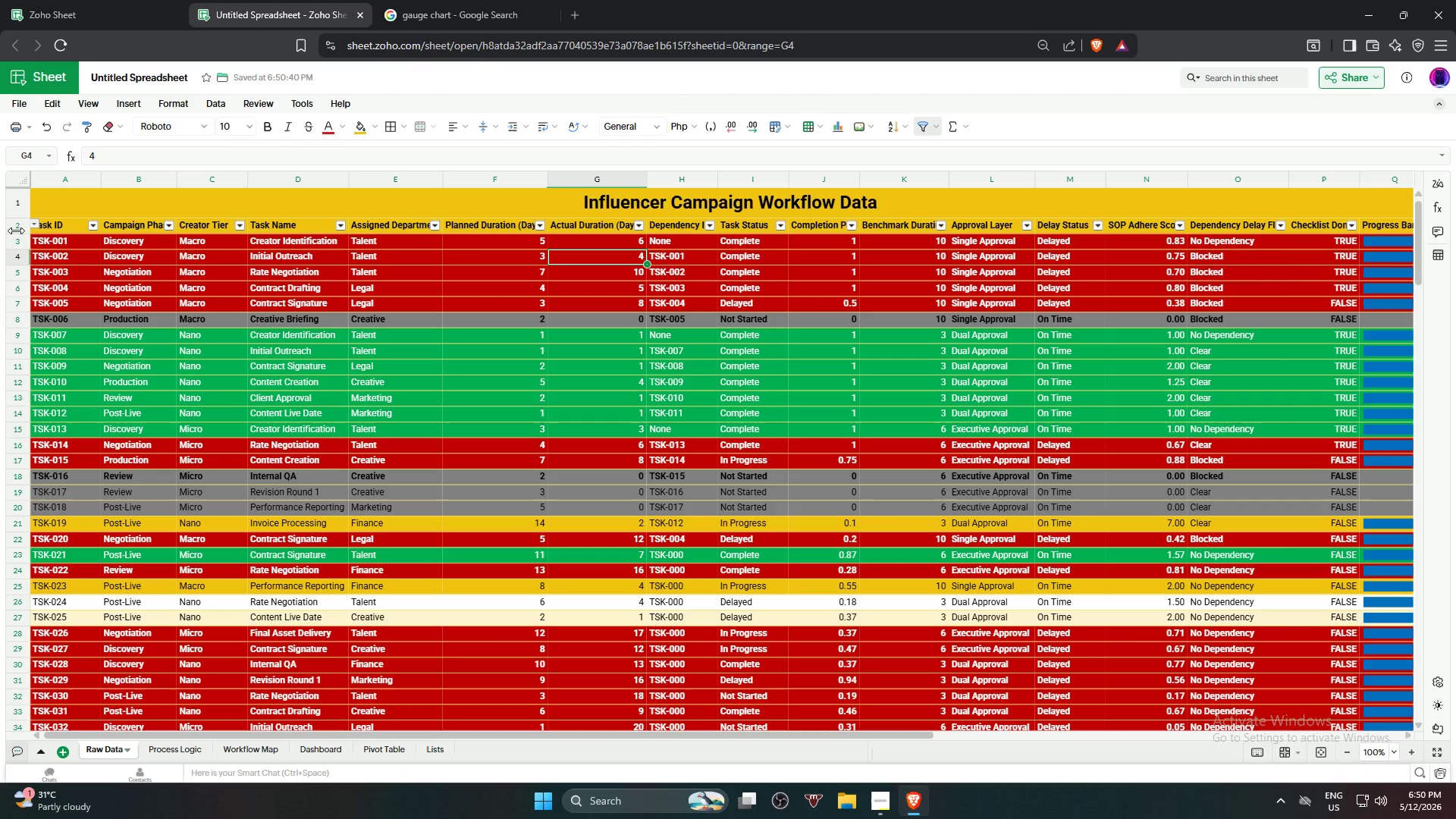 
left_click([99, 193])
 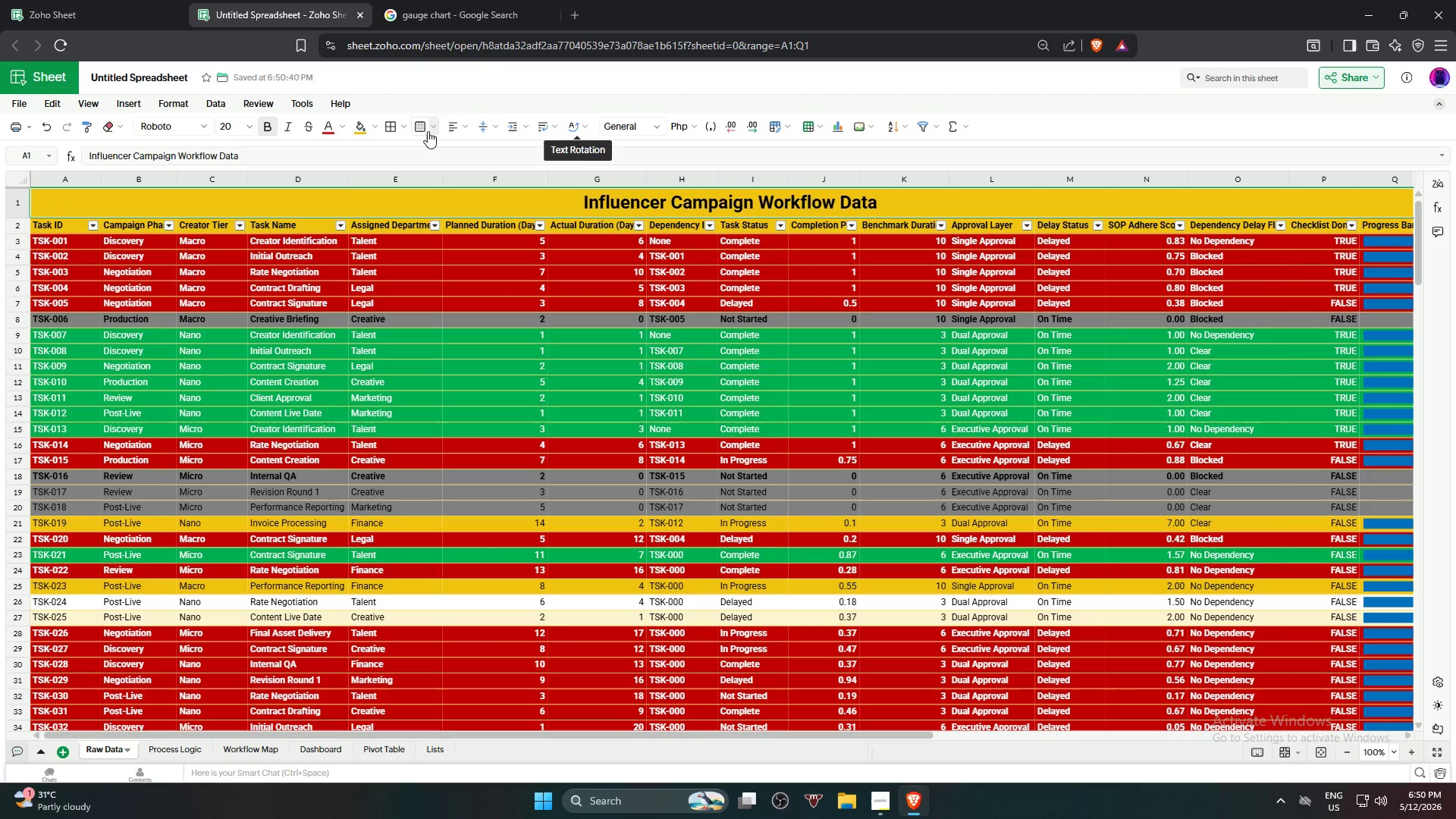 
left_click([391, 121])
 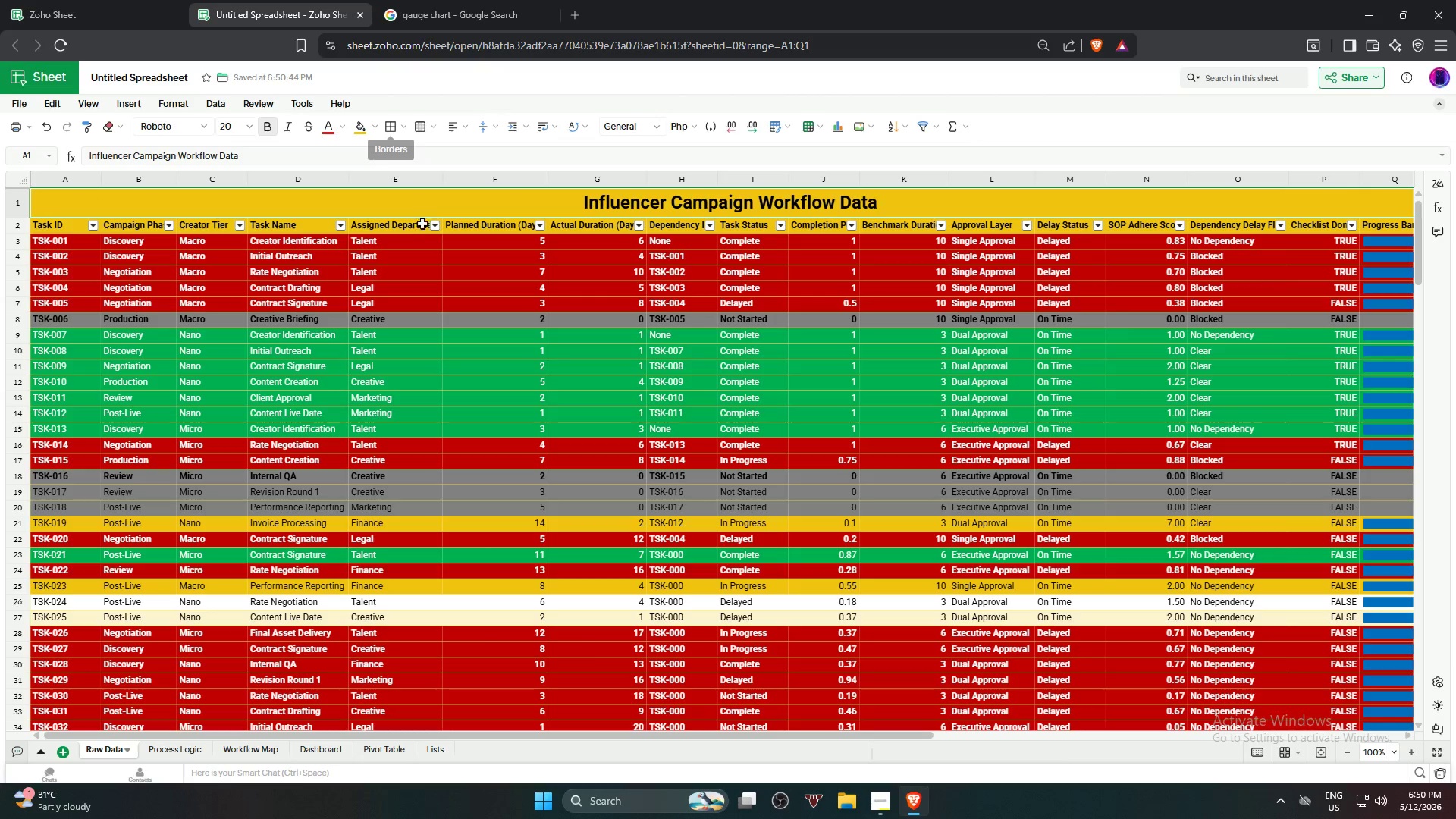 
left_click([423, 227])
 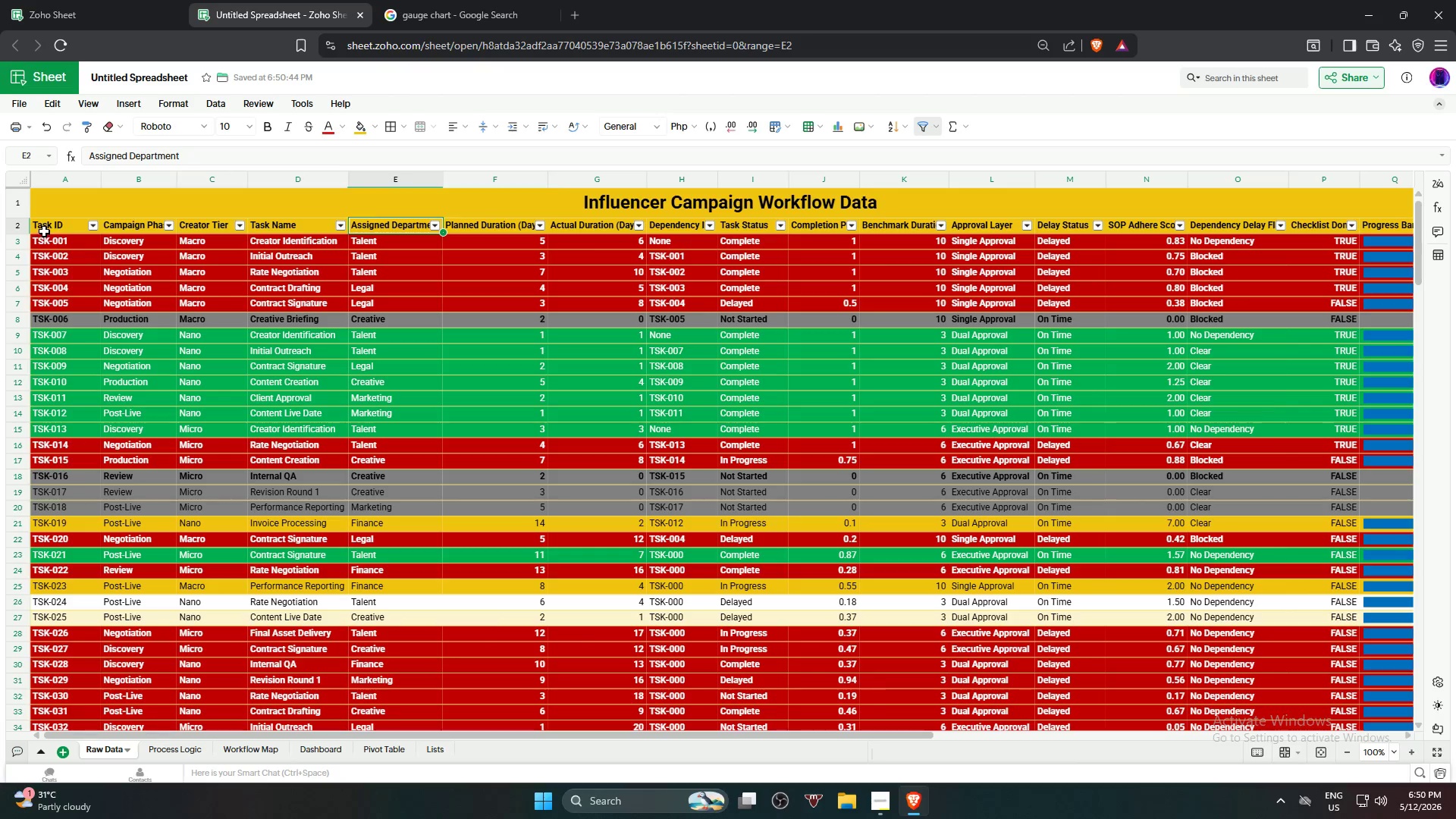 
left_click_drag(start_coordinate=[45, 228], to_coordinate=[82, 225])
 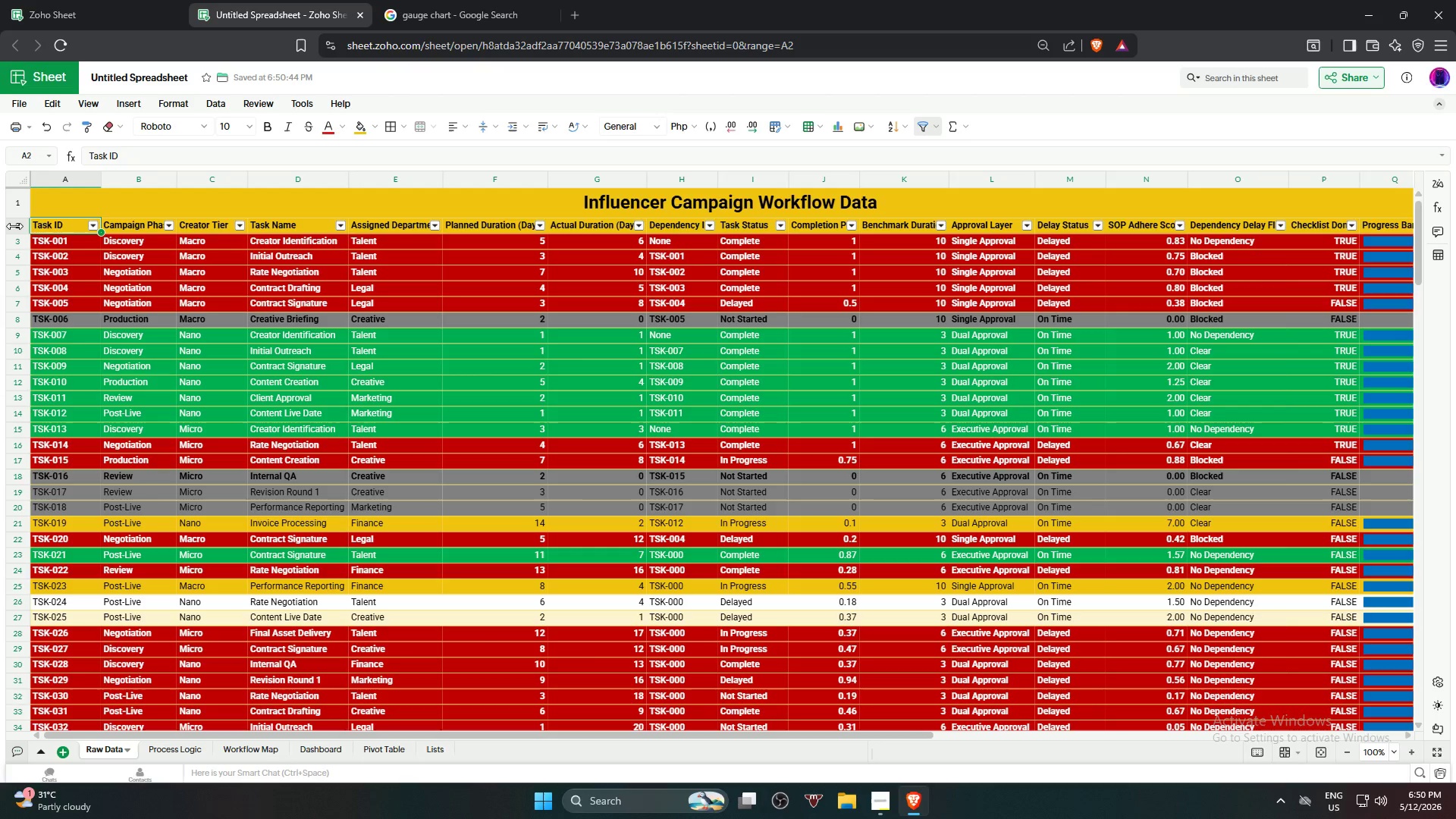 
left_click([12, 226])
 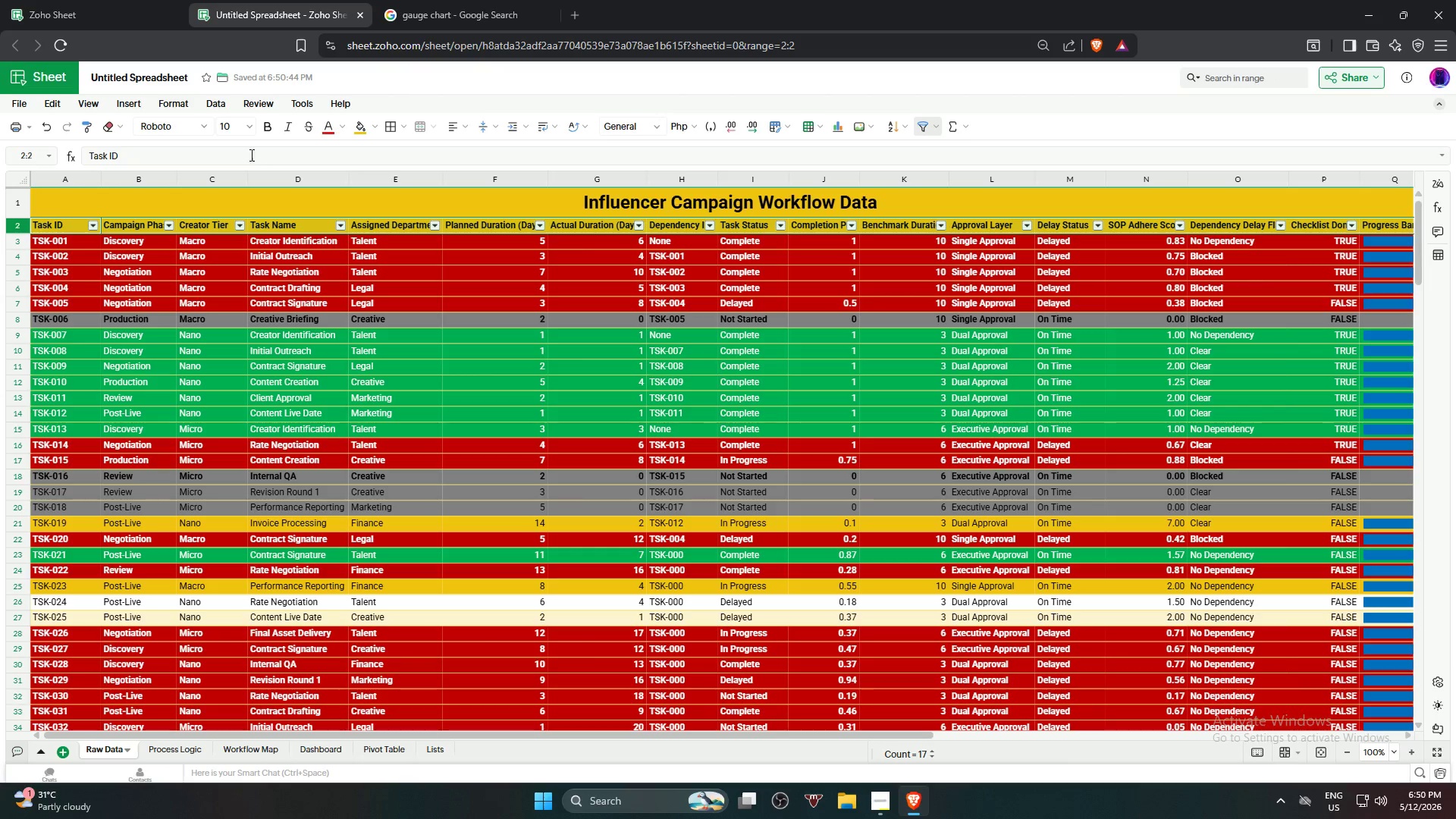 
left_click([249, 128])
 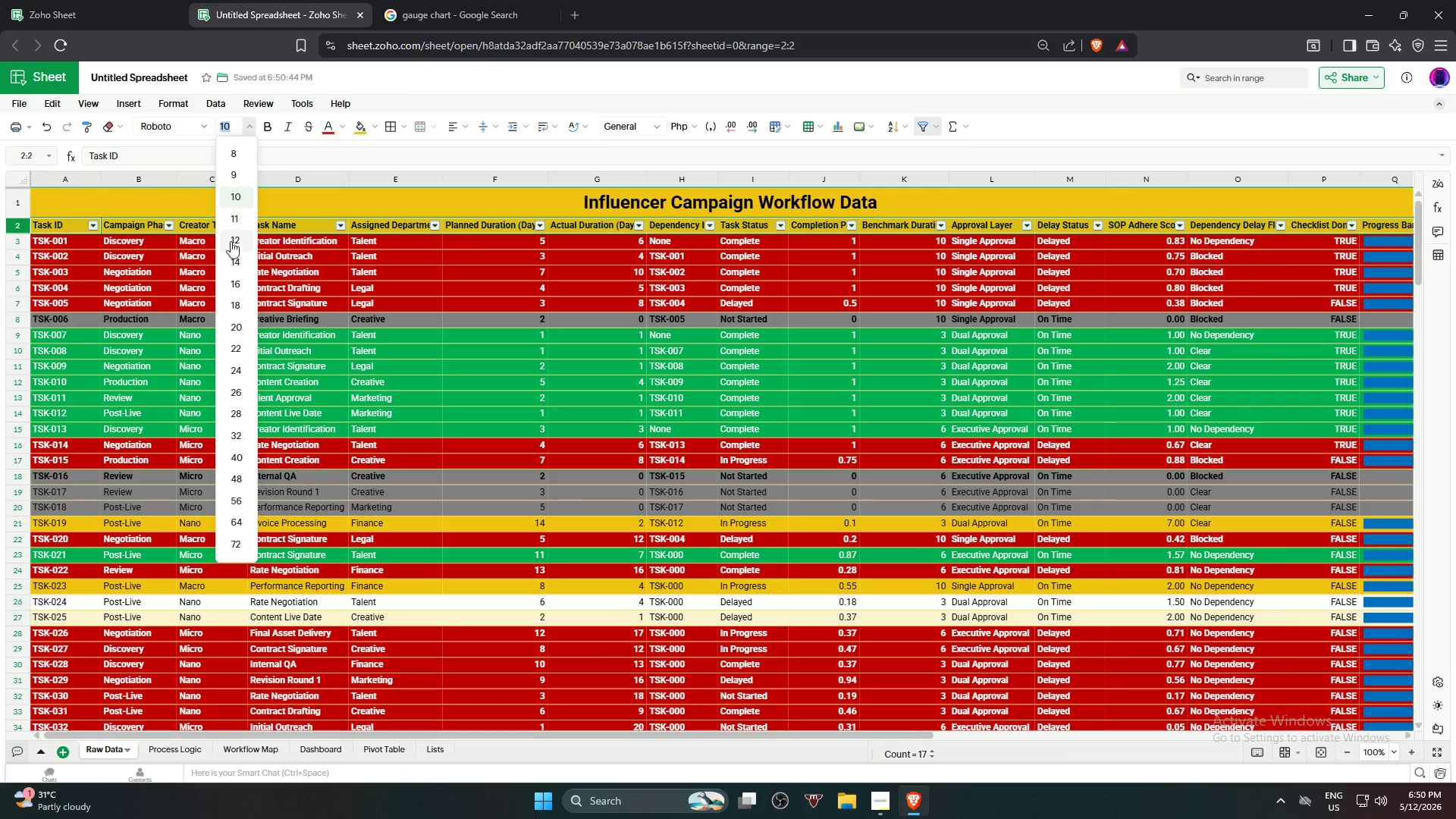 
left_click([231, 241])
 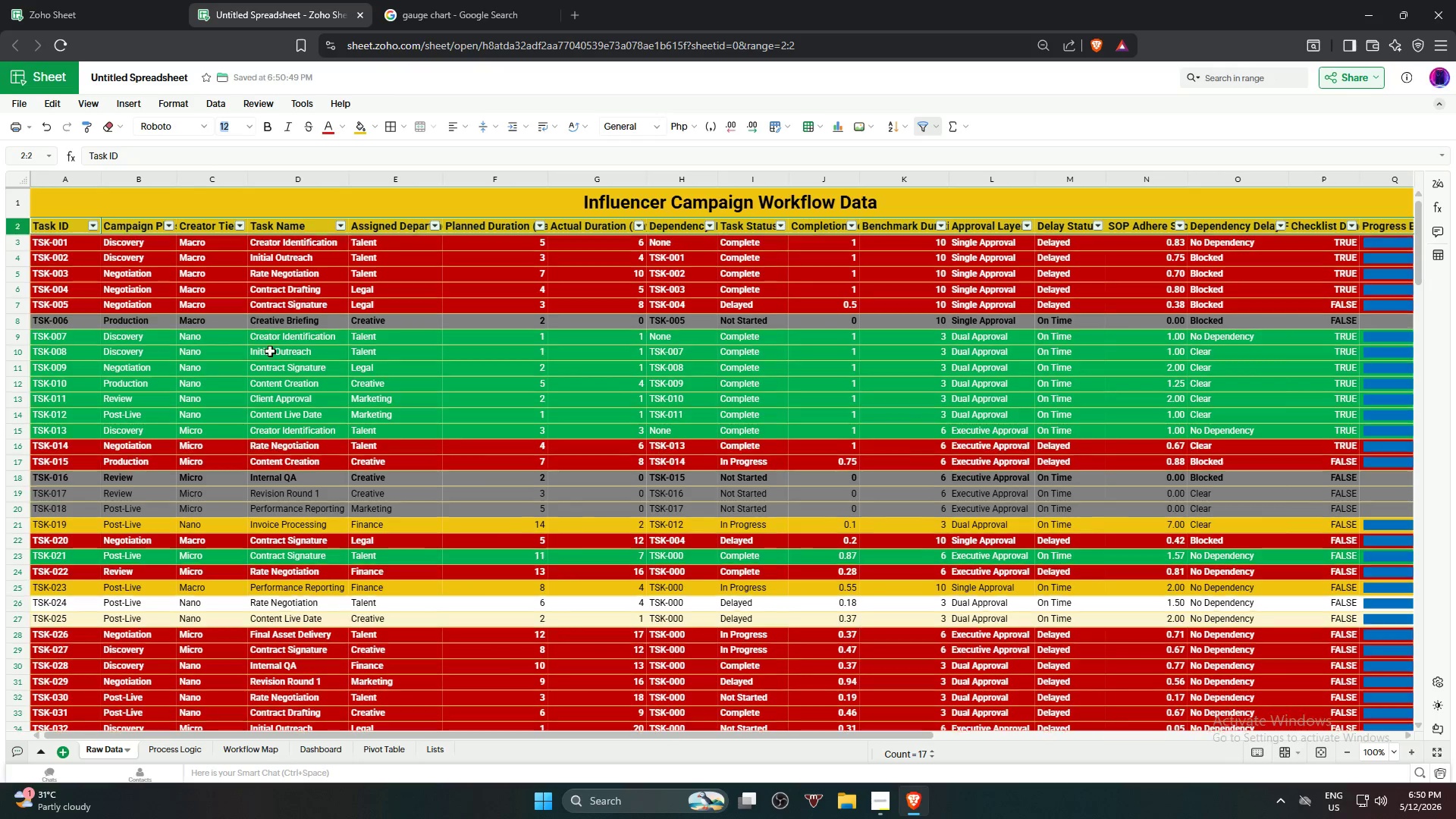 
left_click([271, 359])
 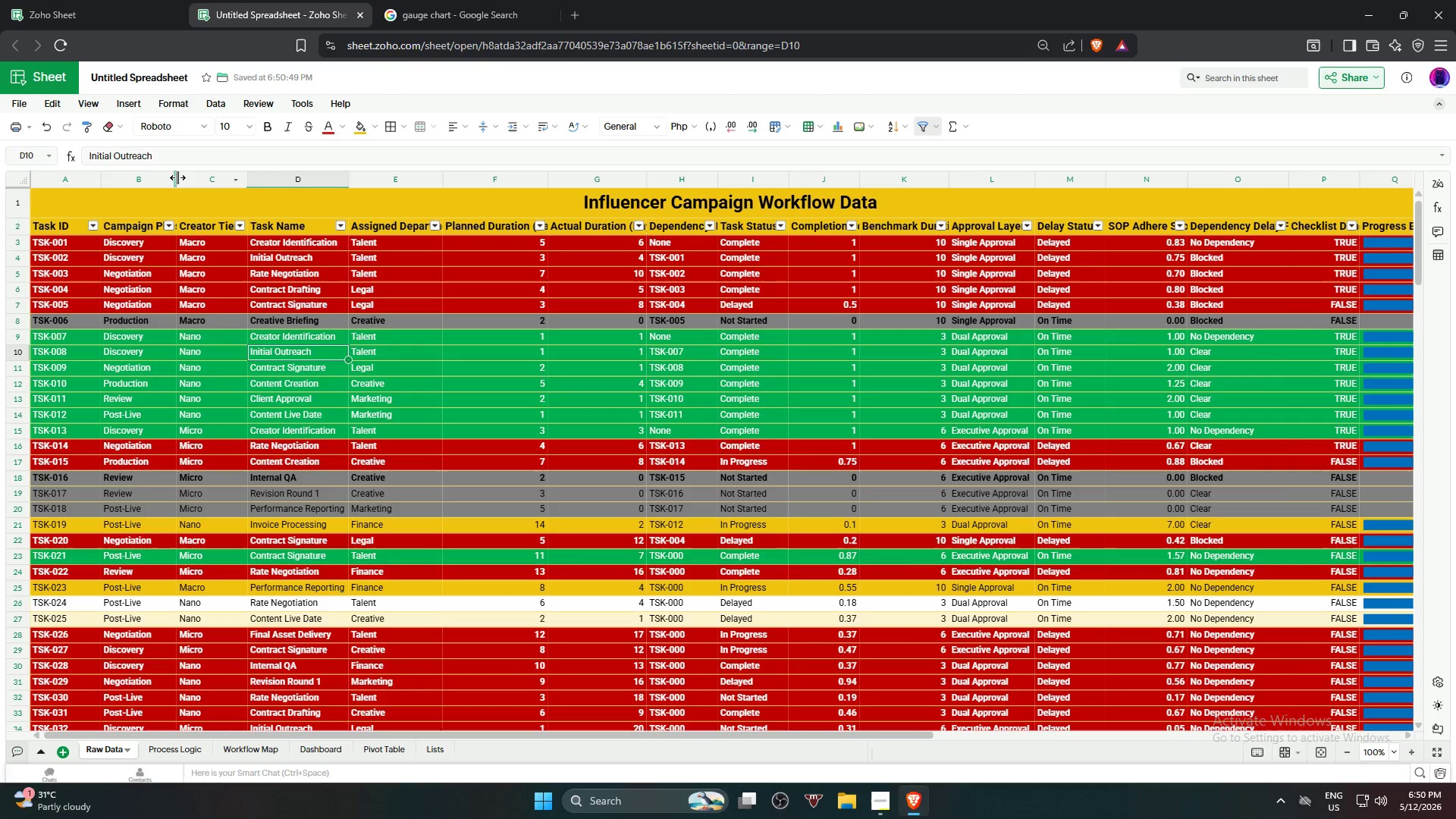 
double_click([177, 177])
 